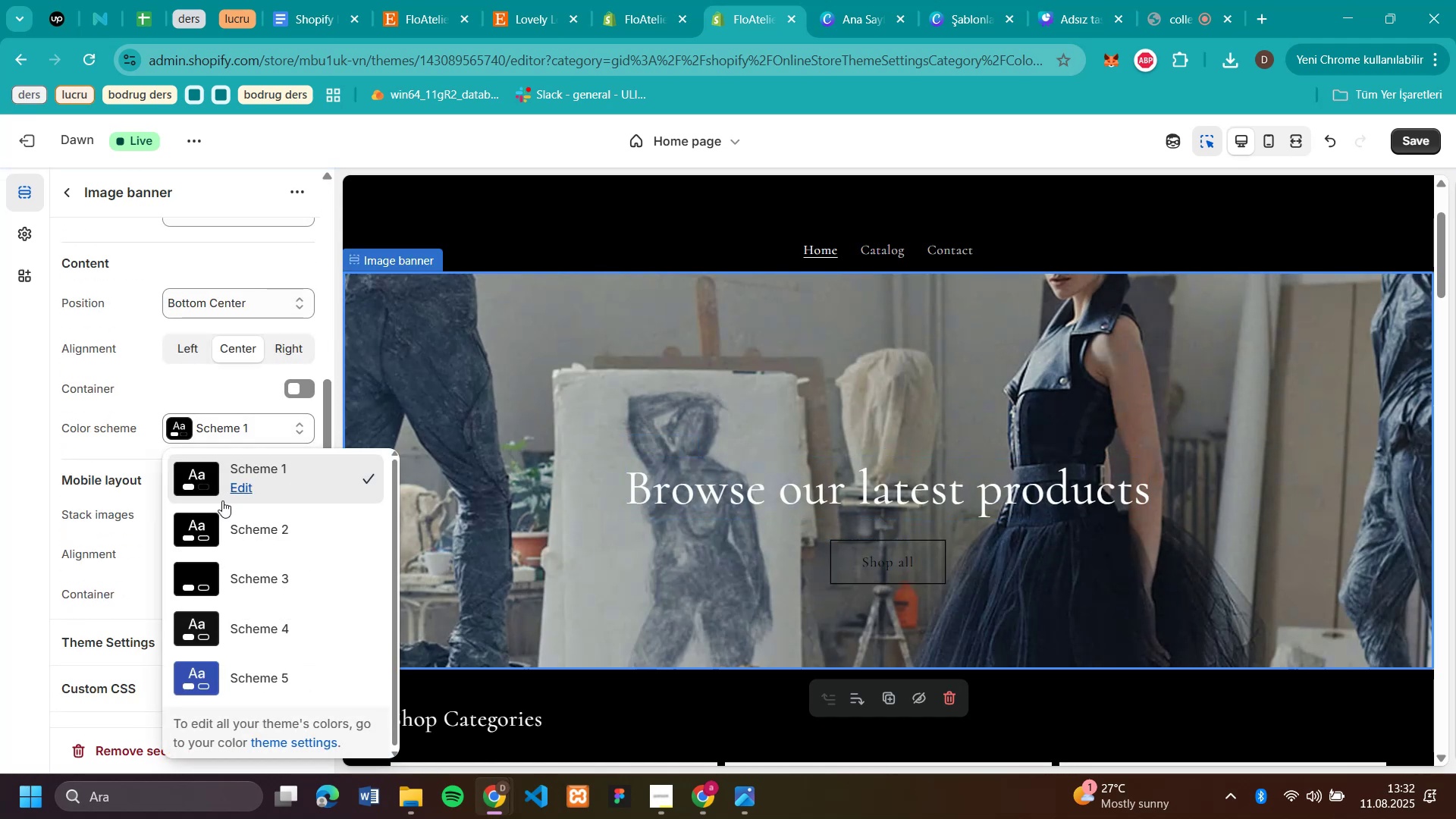 
left_click([224, 533])
 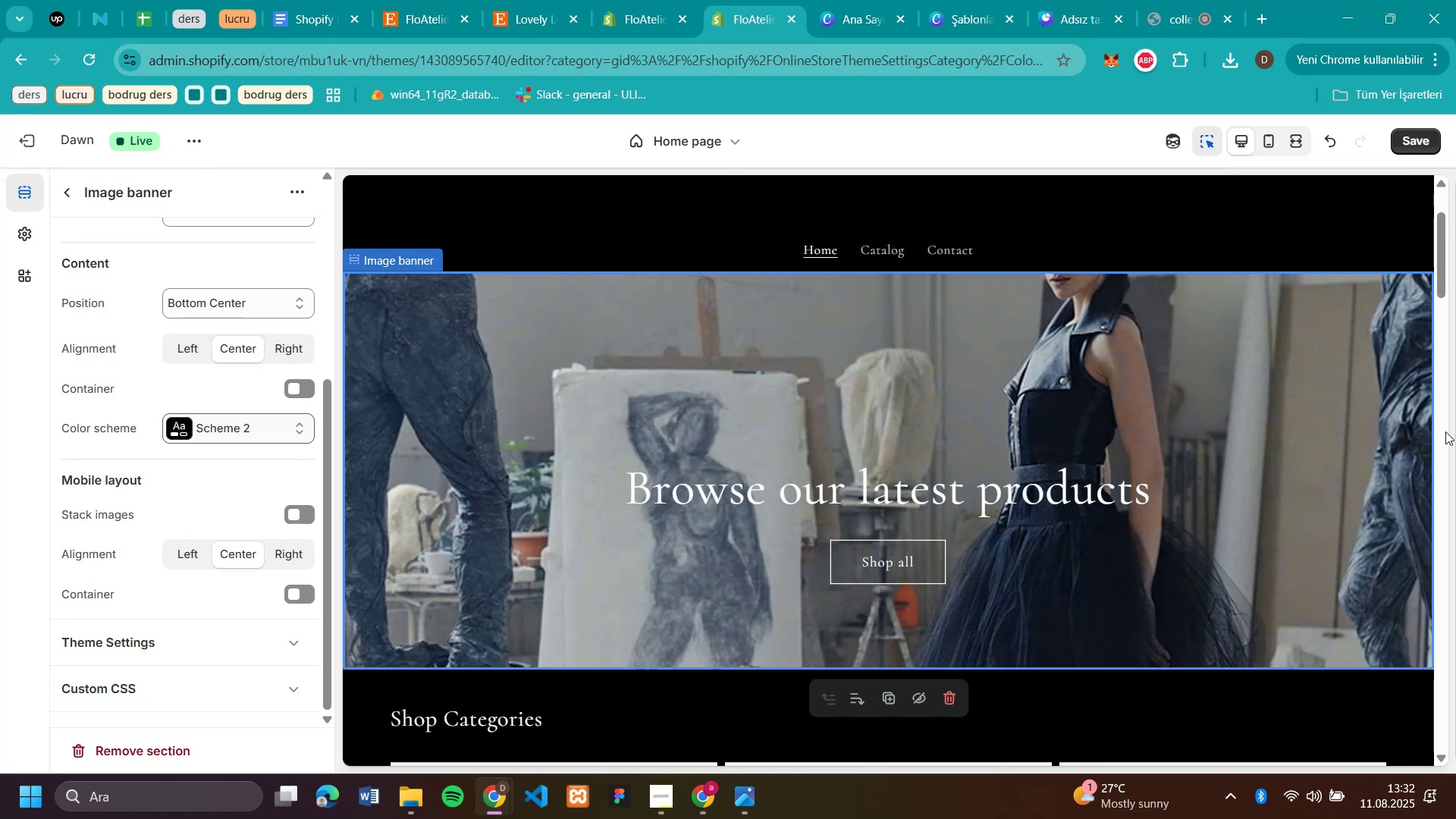 
scroll: coordinate [1186, 428], scroll_direction: up, amount: 5.0
 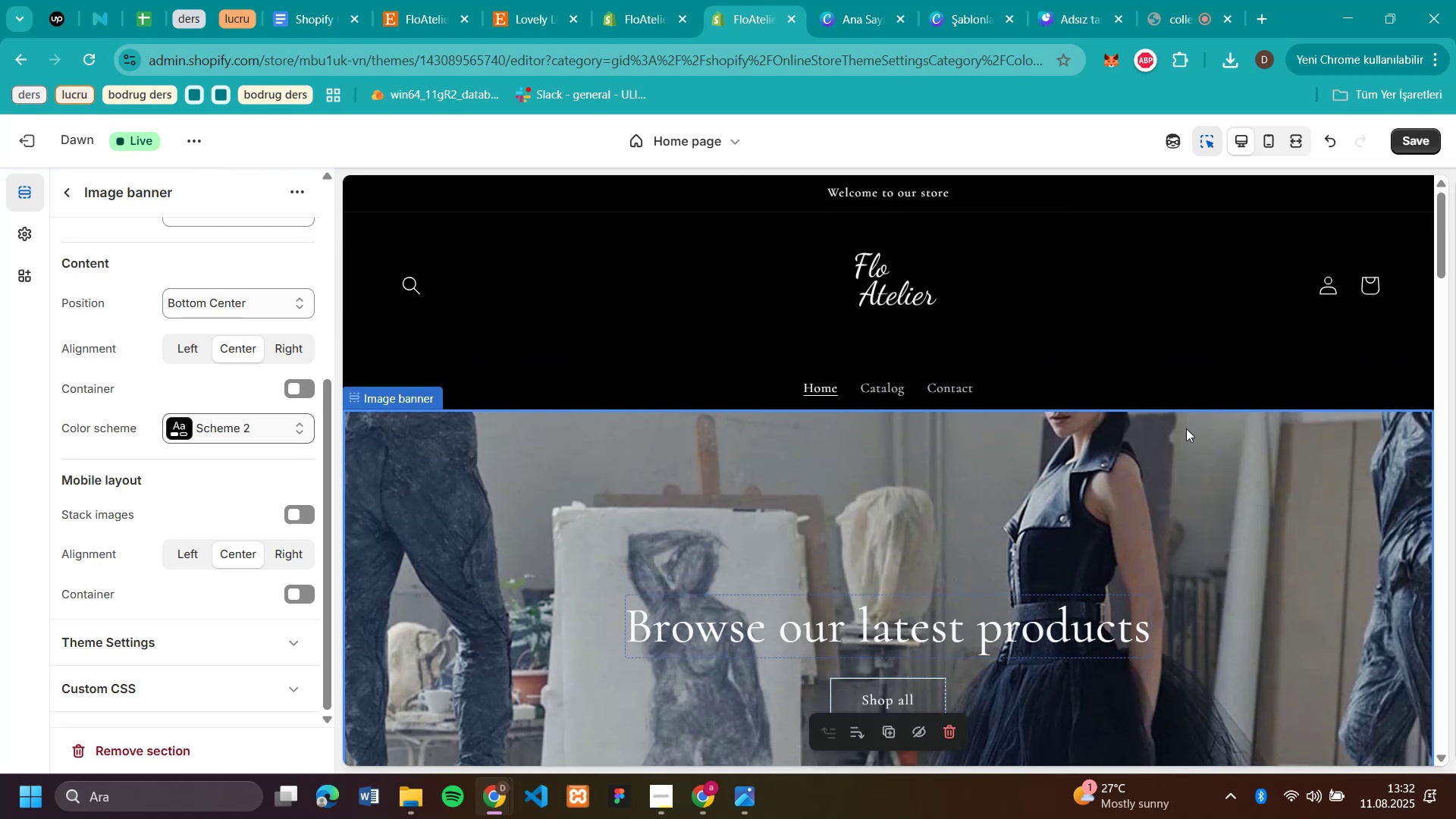 
scroll: coordinate [1186, 428], scroll_direction: down, amount: 5.0
 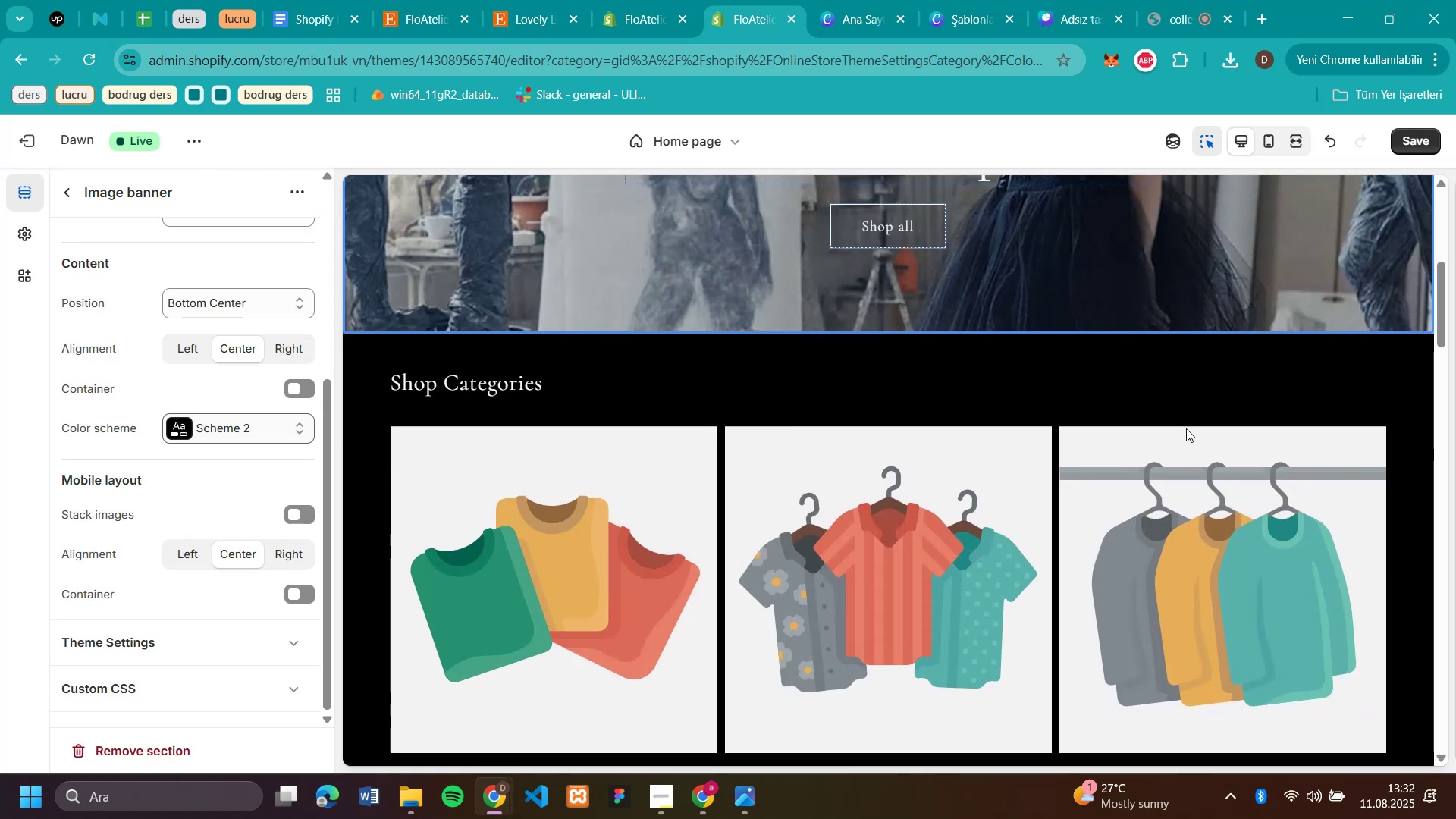 
scroll: coordinate [1186, 428], scroll_direction: up, amount: 6.0
 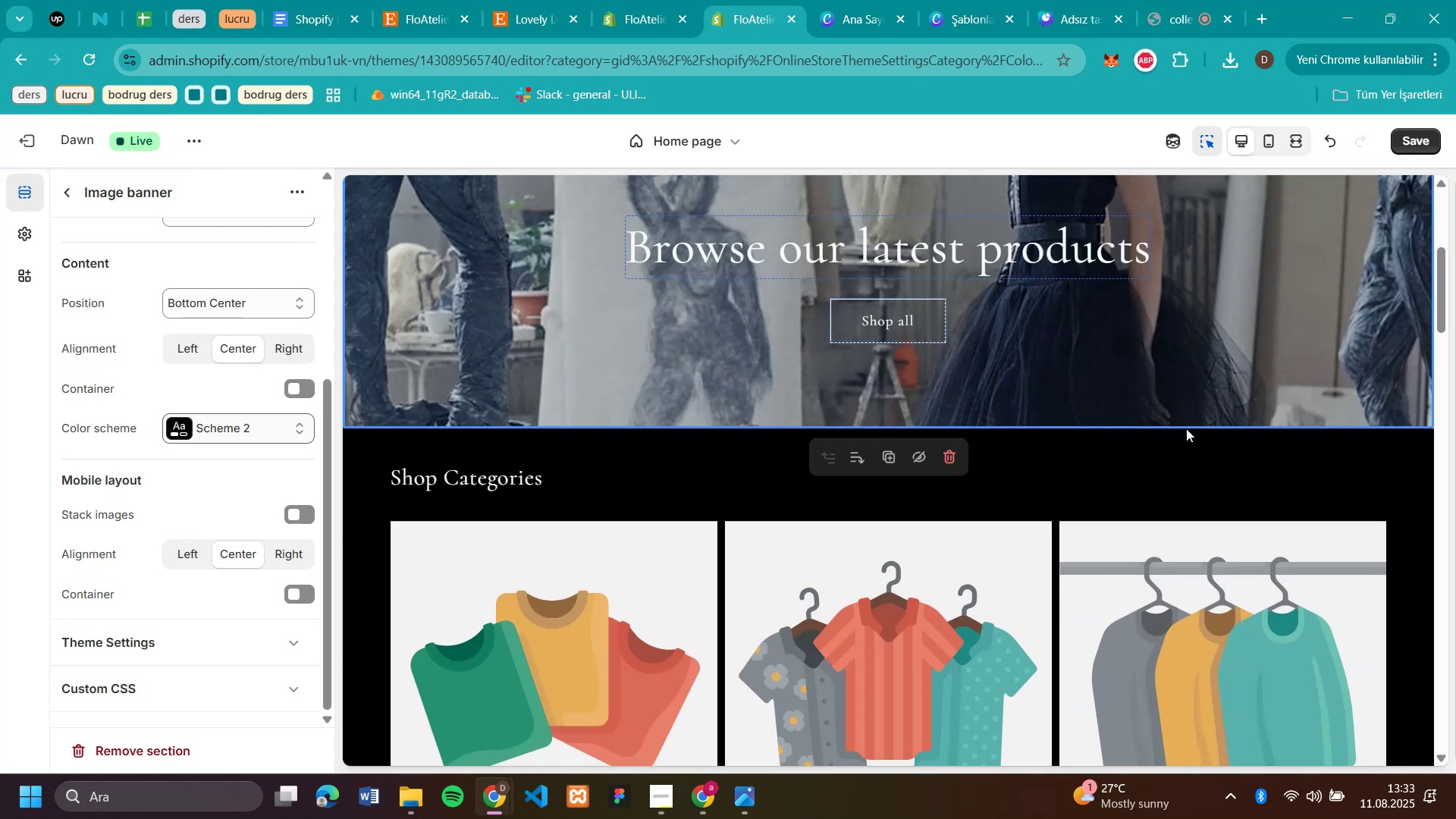 
scroll: coordinate [1186, 428], scroll_direction: down, amount: 22.0
 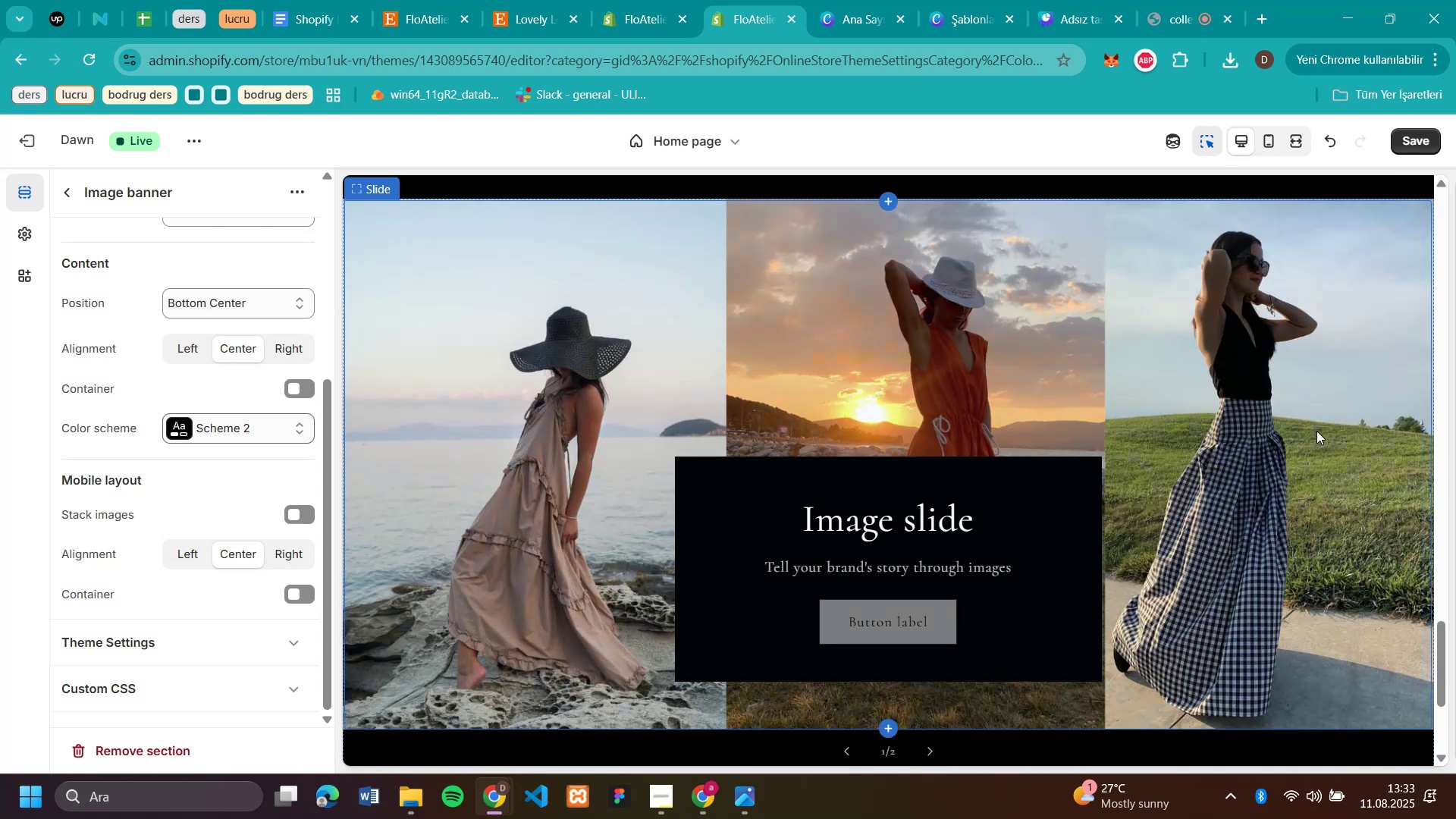 
scroll: coordinate [1103, 400], scroll_direction: up, amount: 48.0
 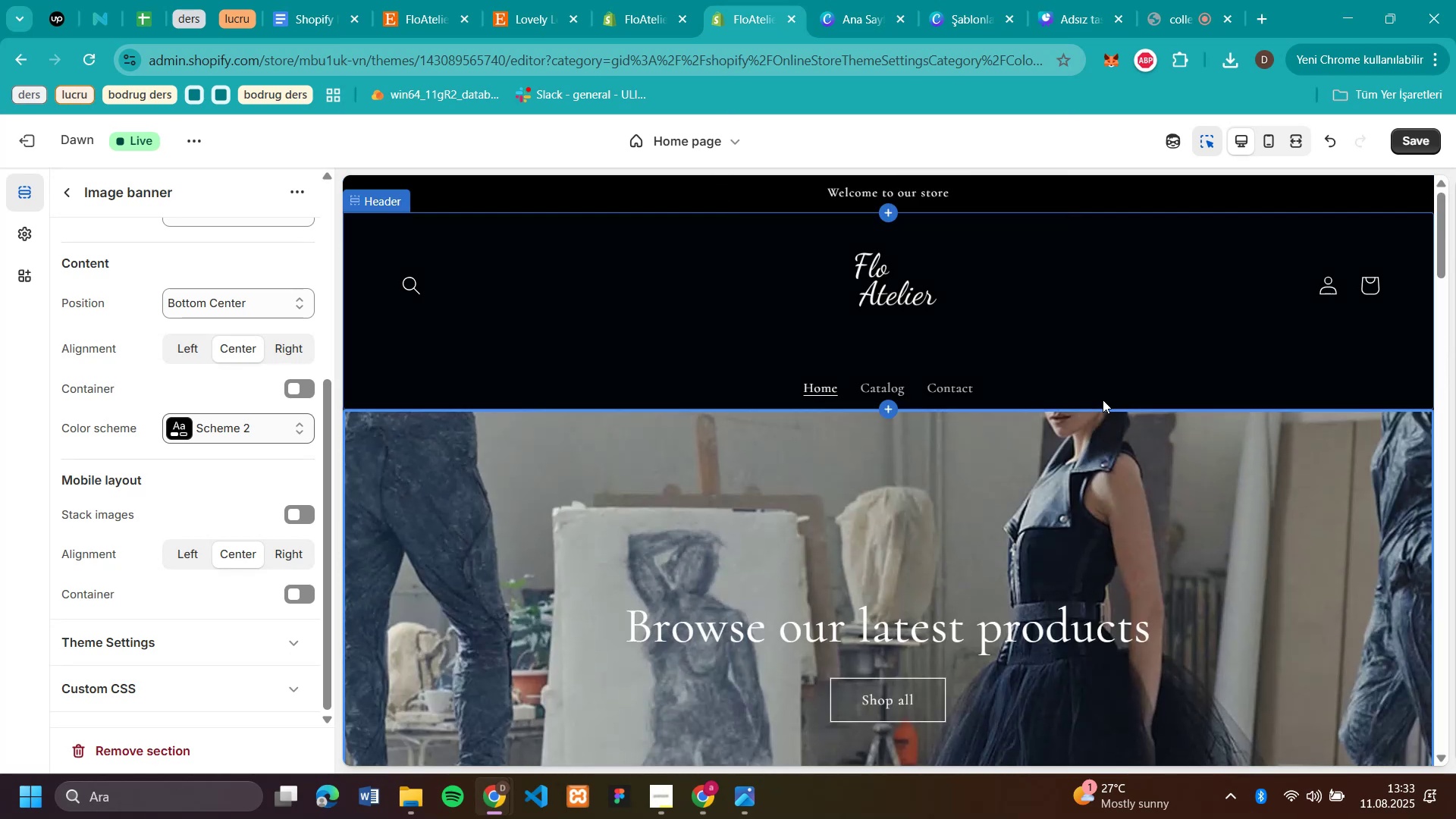 
scroll: coordinate [1103, 400], scroll_direction: down, amount: 30.0
 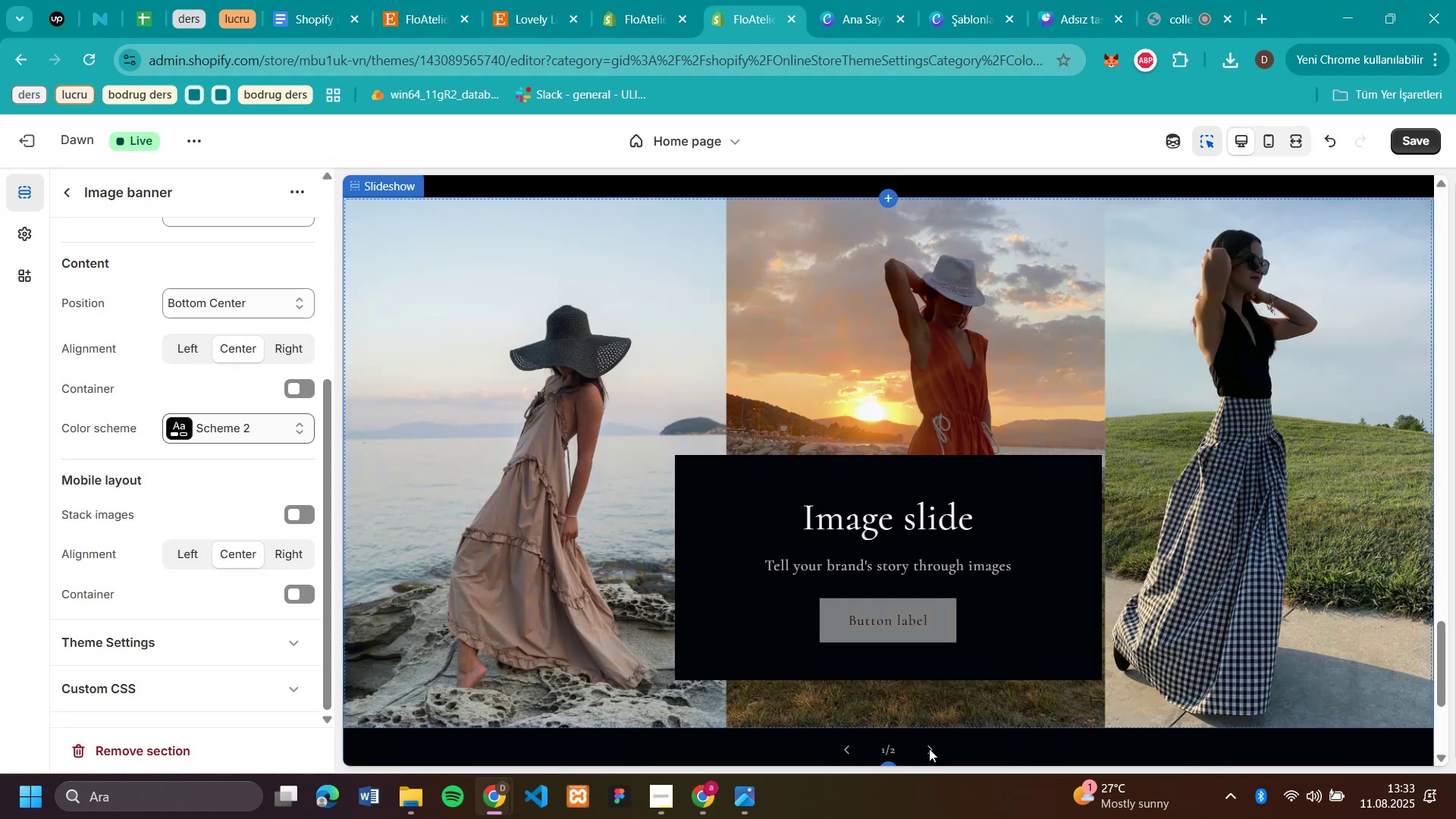 
left_click([930, 748])
 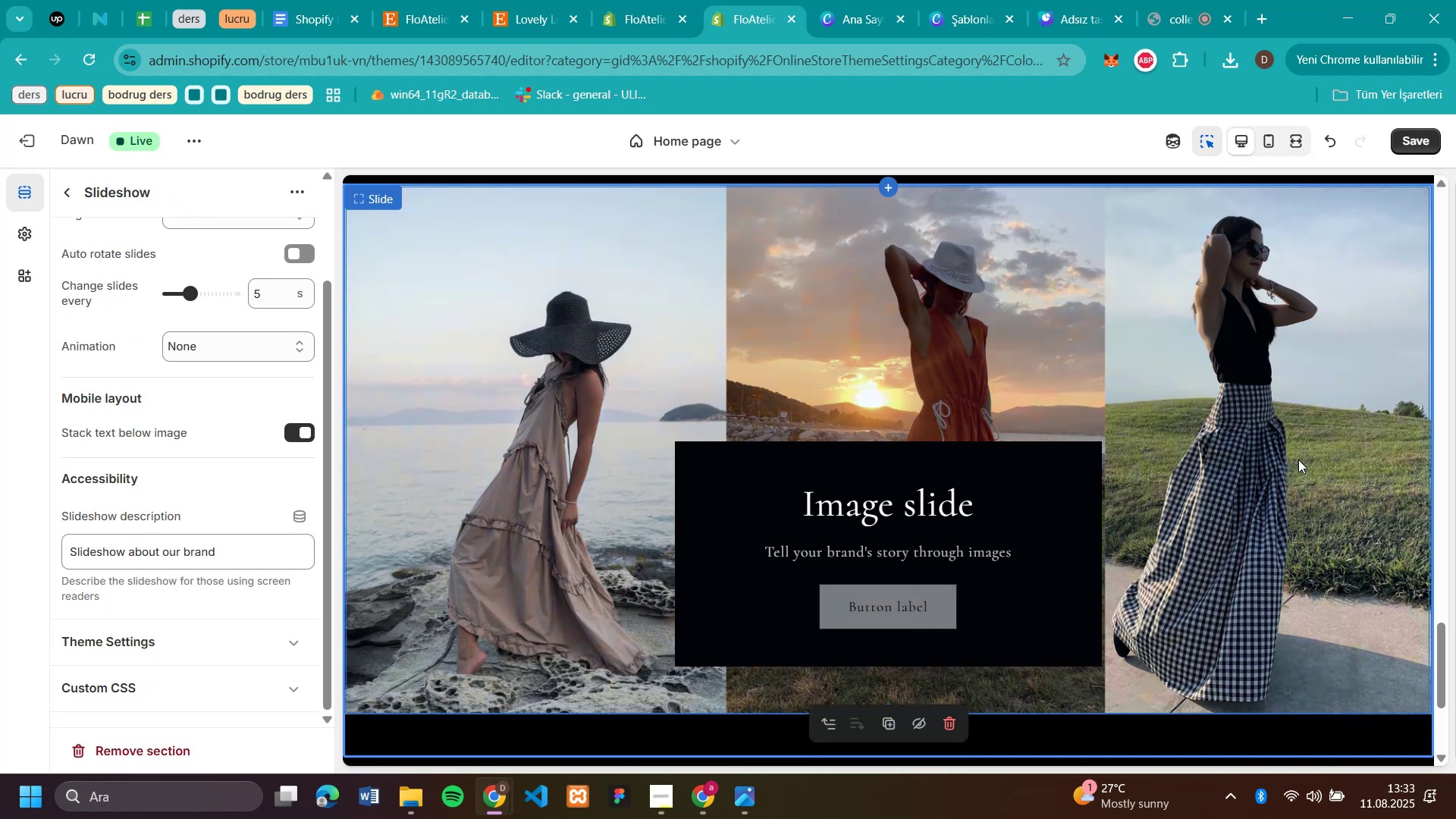 
scroll: coordinate [1291, 459], scroll_direction: down, amount: 2.0
 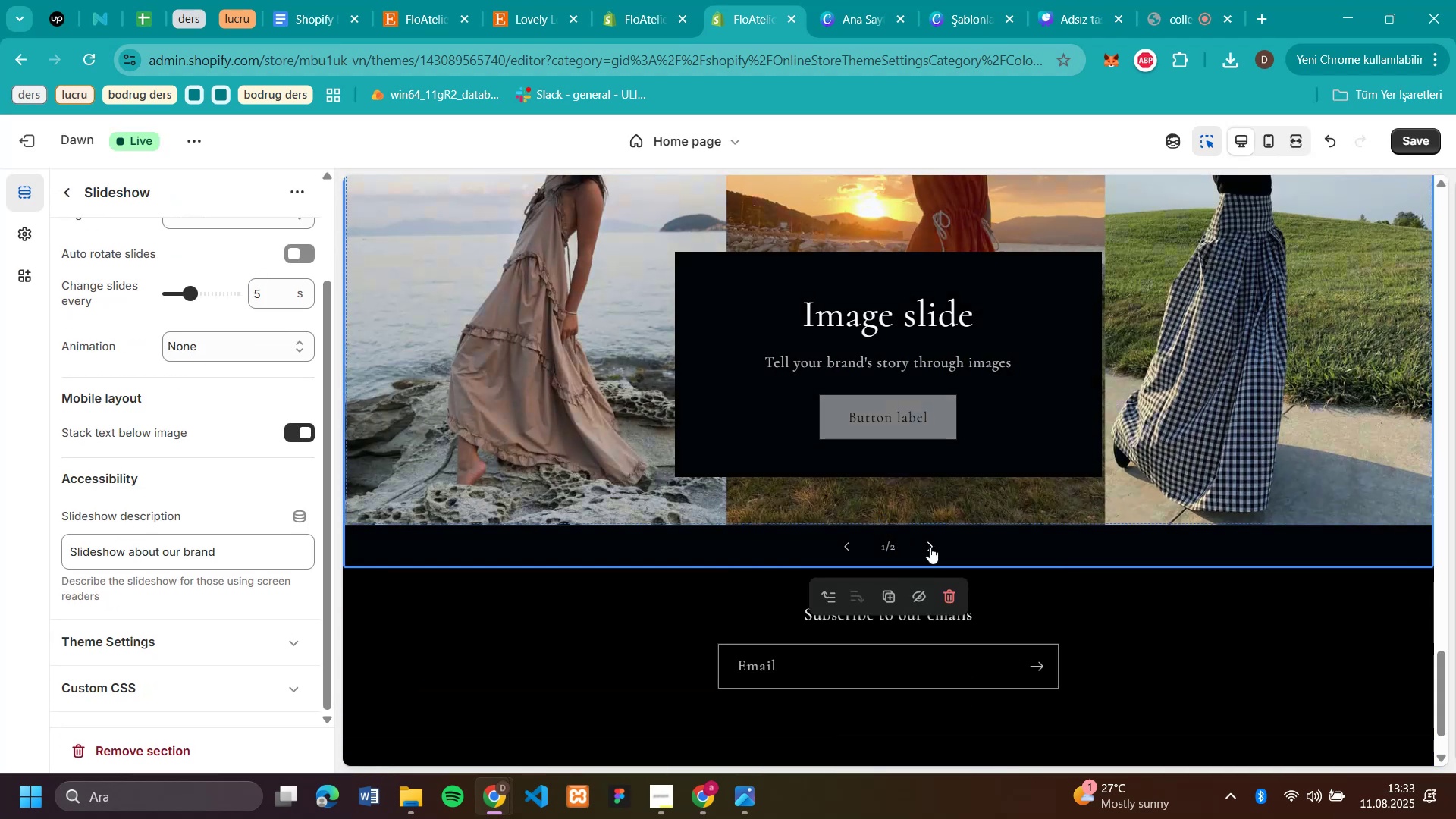 
left_click([934, 547])
 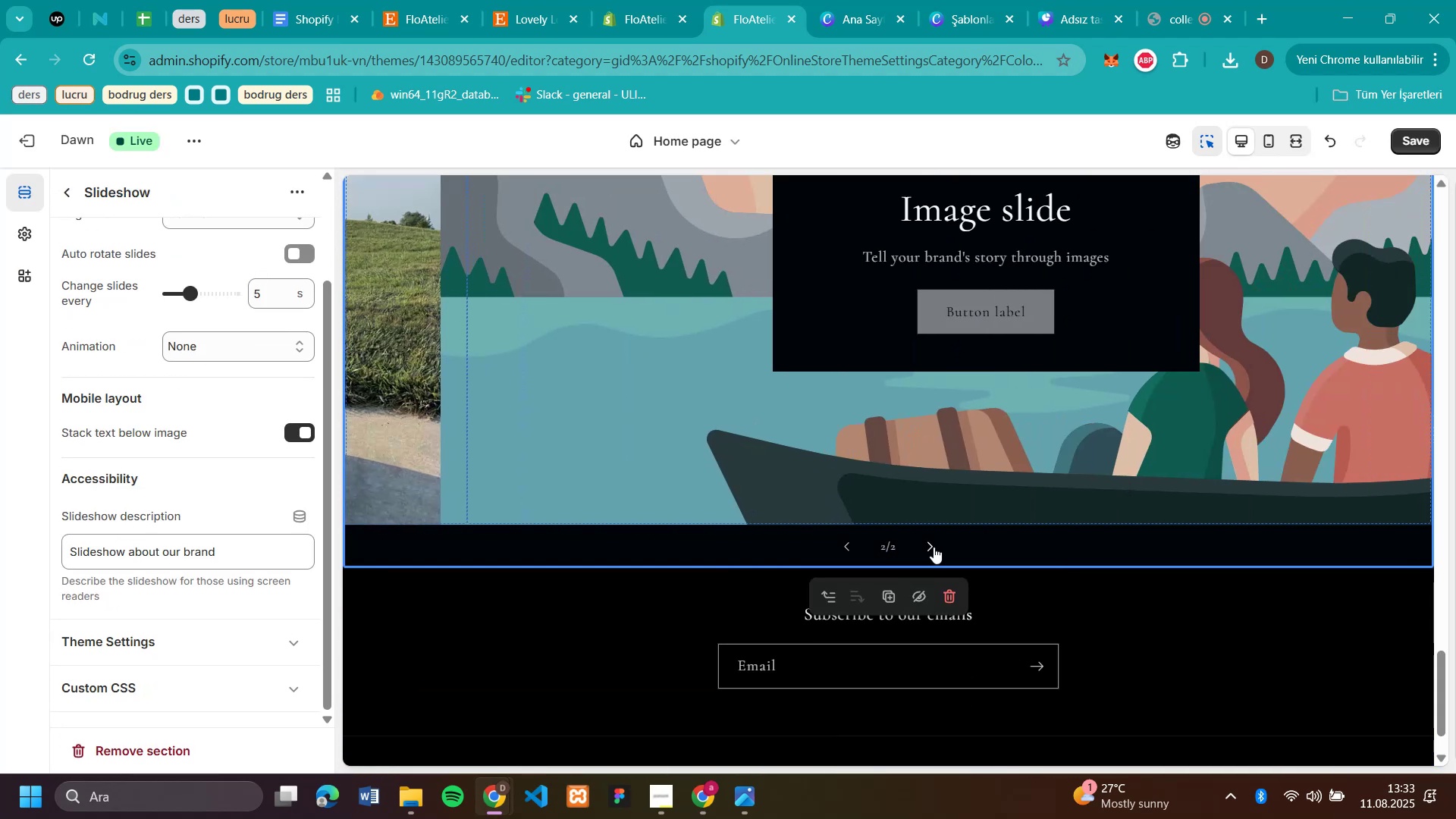 
scroll: coordinate [1238, 435], scroll_direction: up, amount: 2.0
 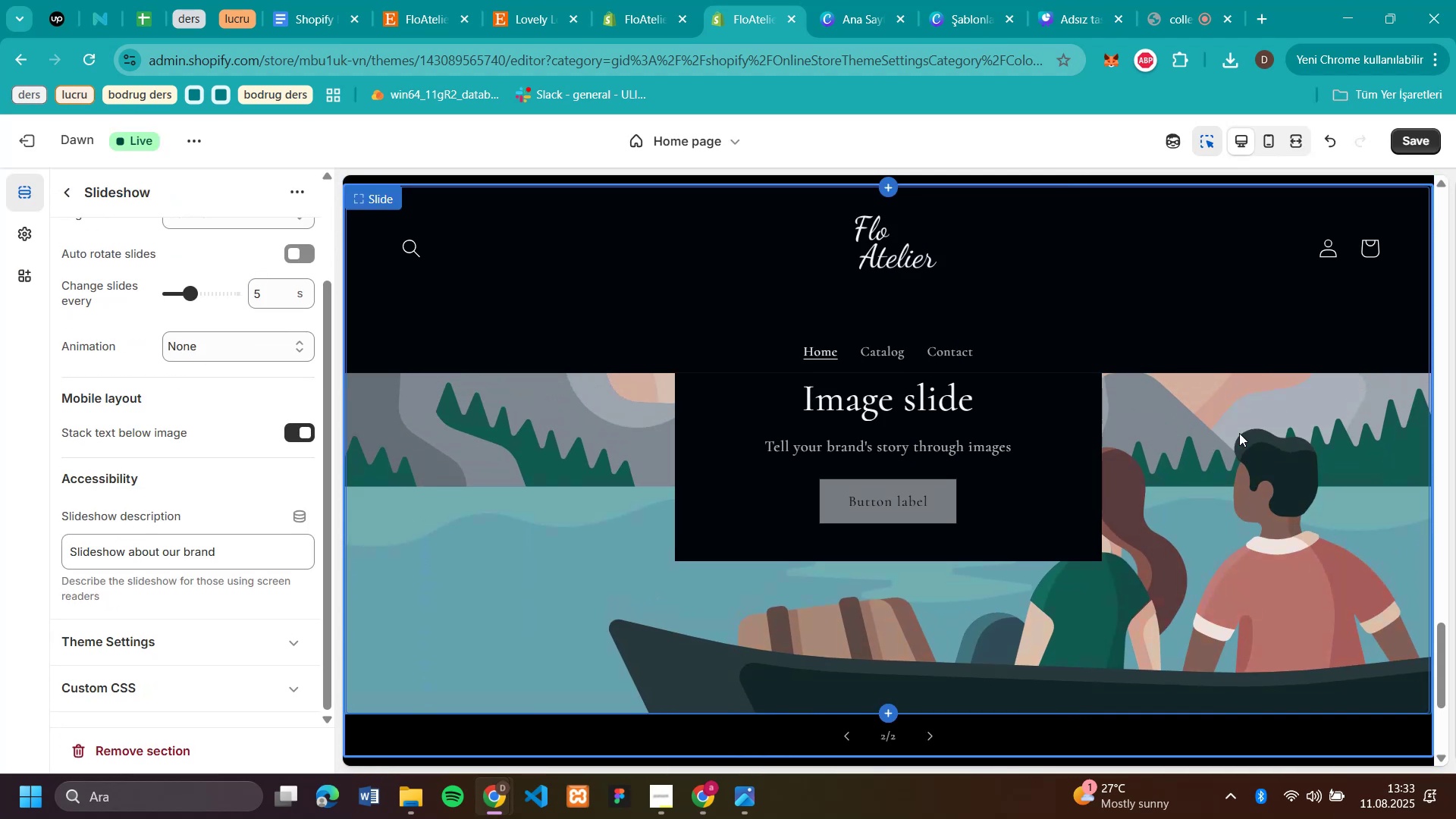 
left_click([1239, 433])
 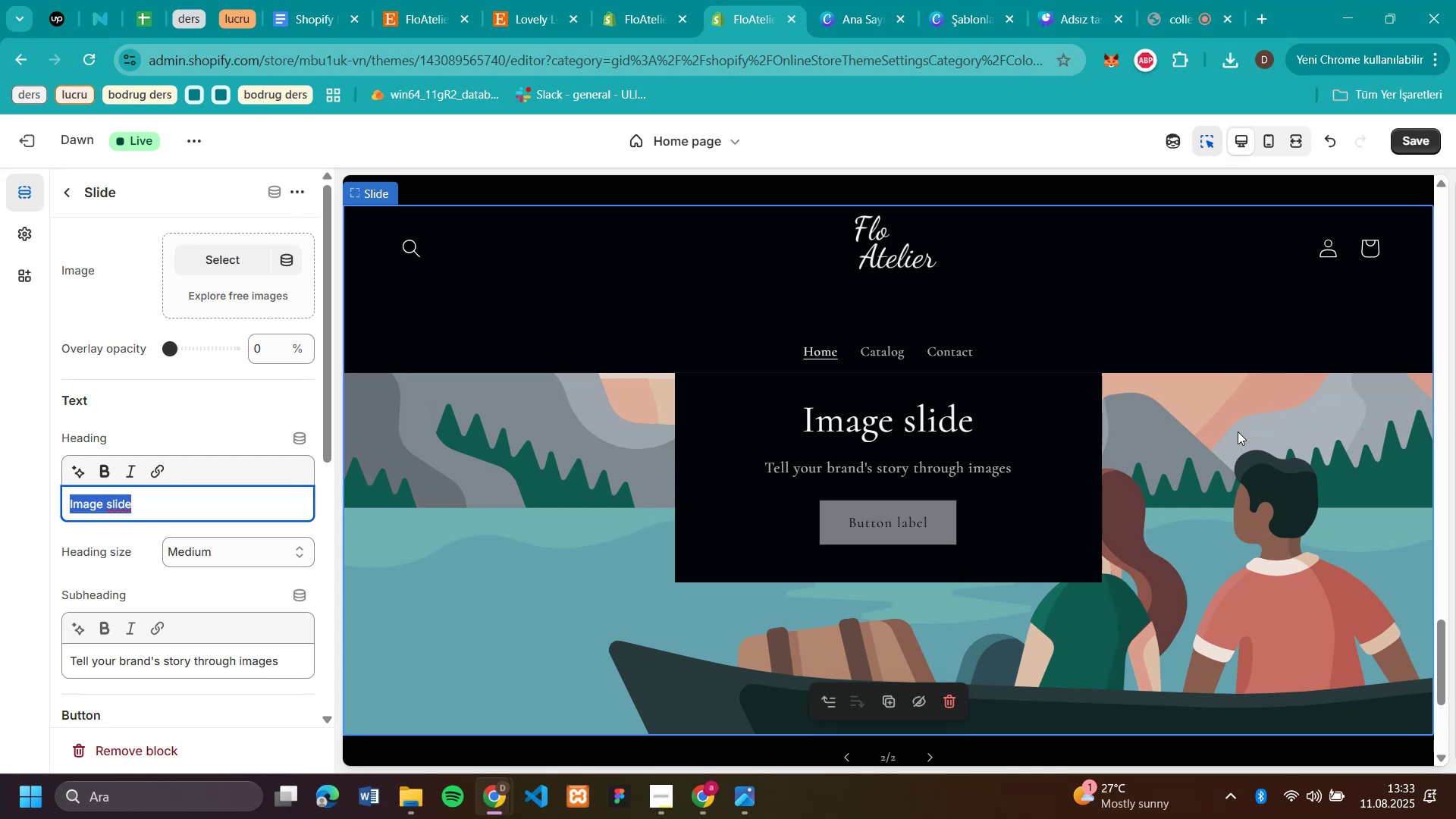 
scroll: coordinate [1238, 431], scroll_direction: up, amount: 2.0
 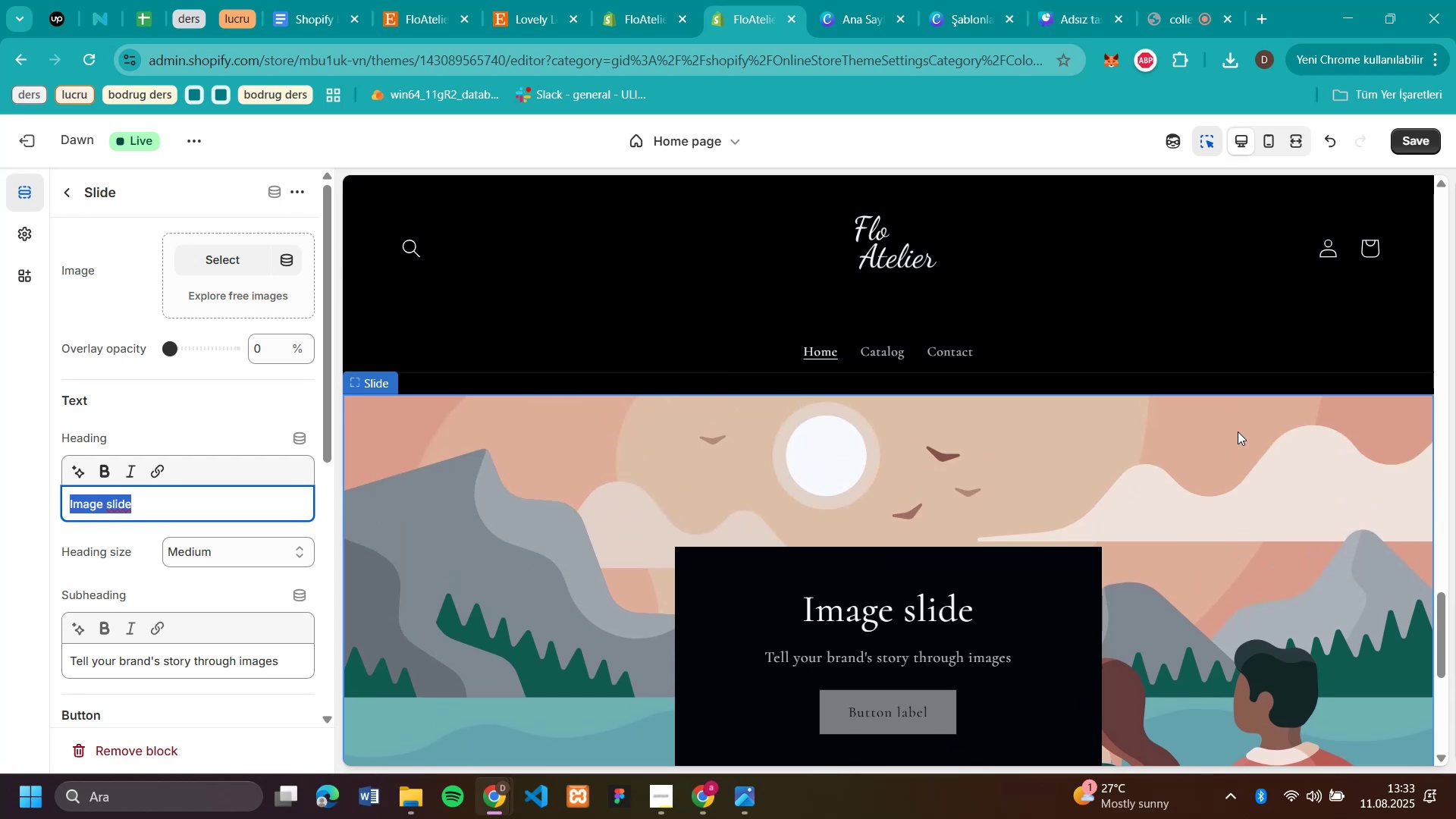 
scroll: coordinate [1238, 431], scroll_direction: down, amount: 1.0
 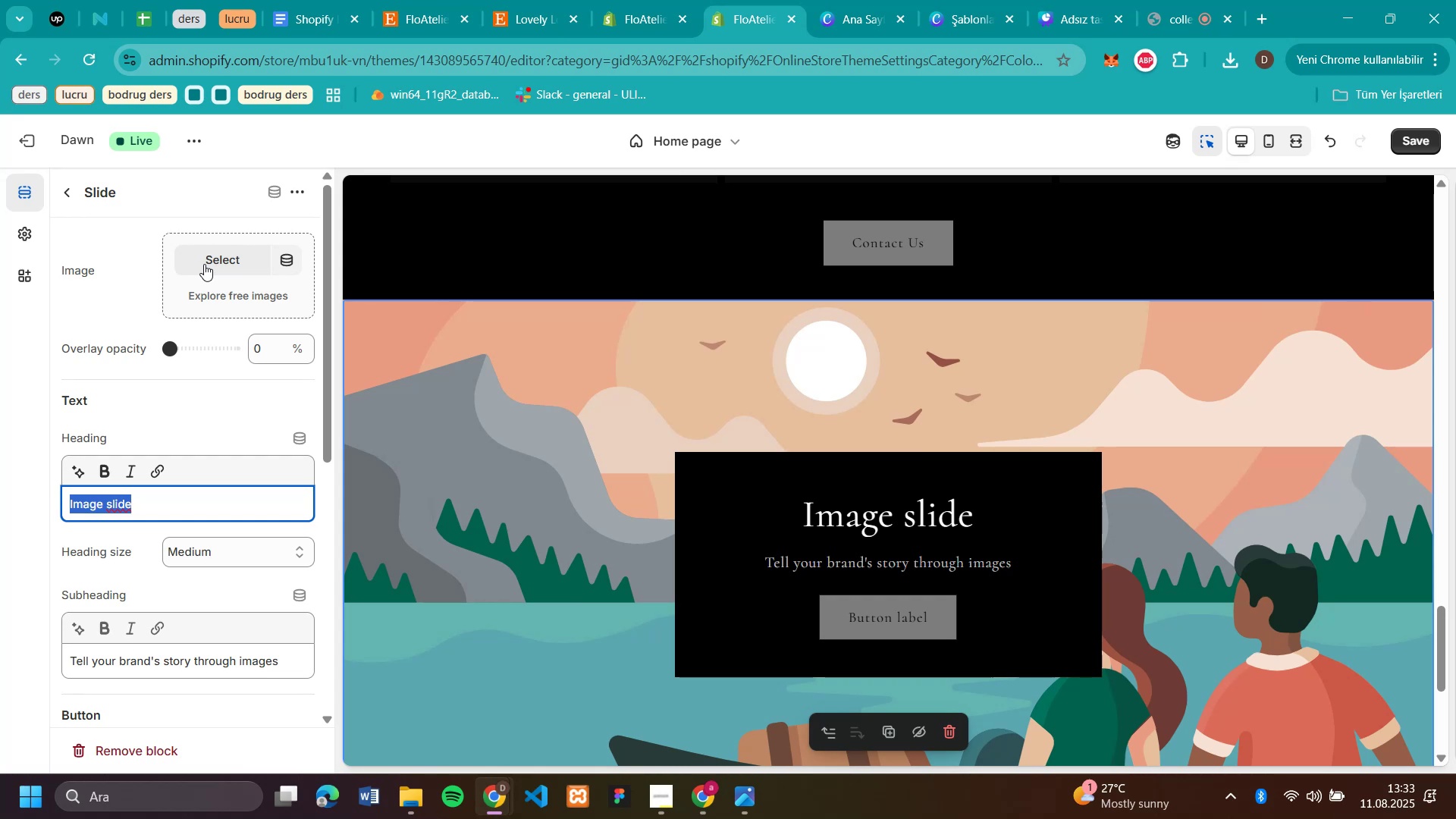 
wait(23.37)
 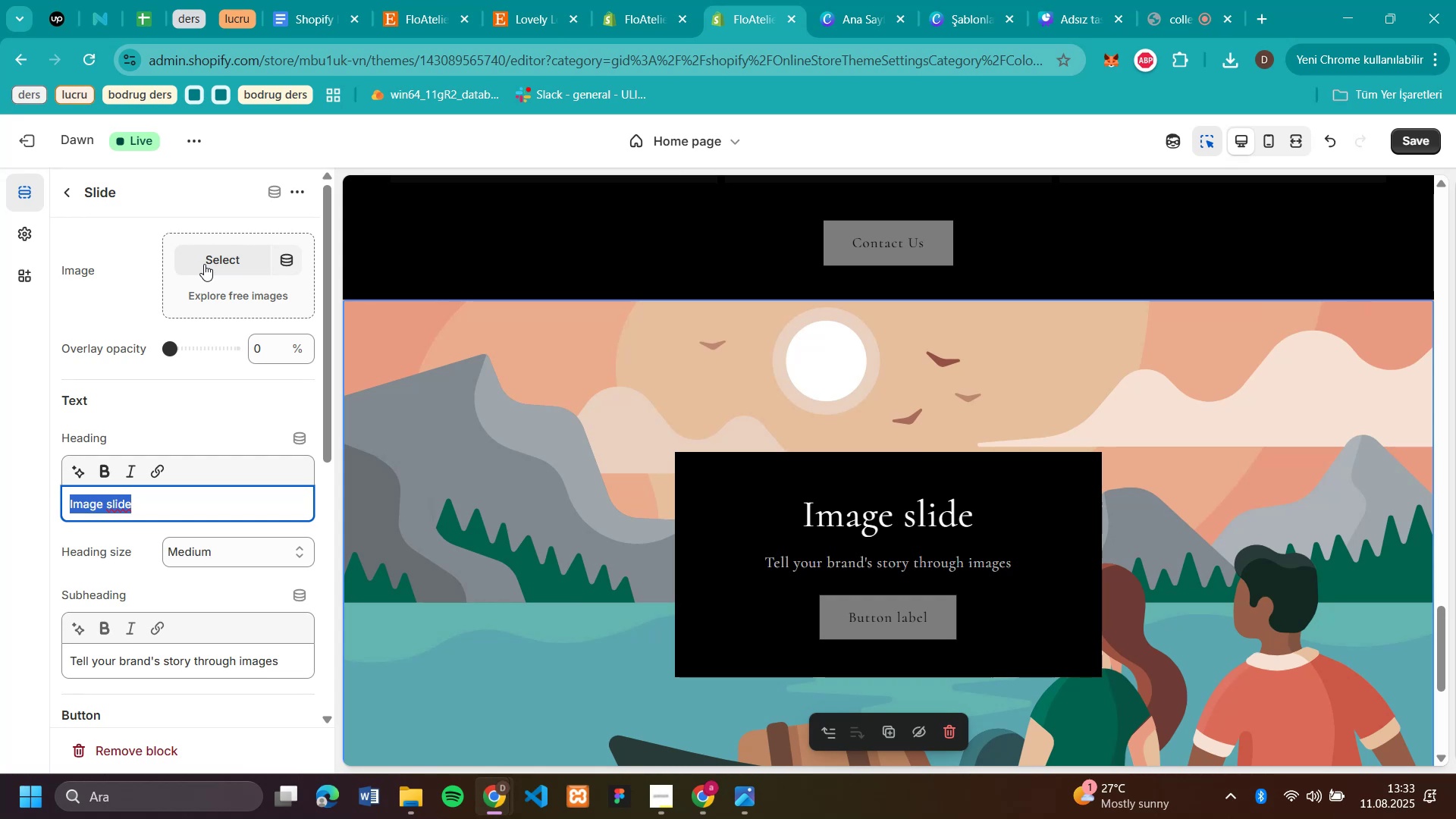 
left_click([204, 264])
 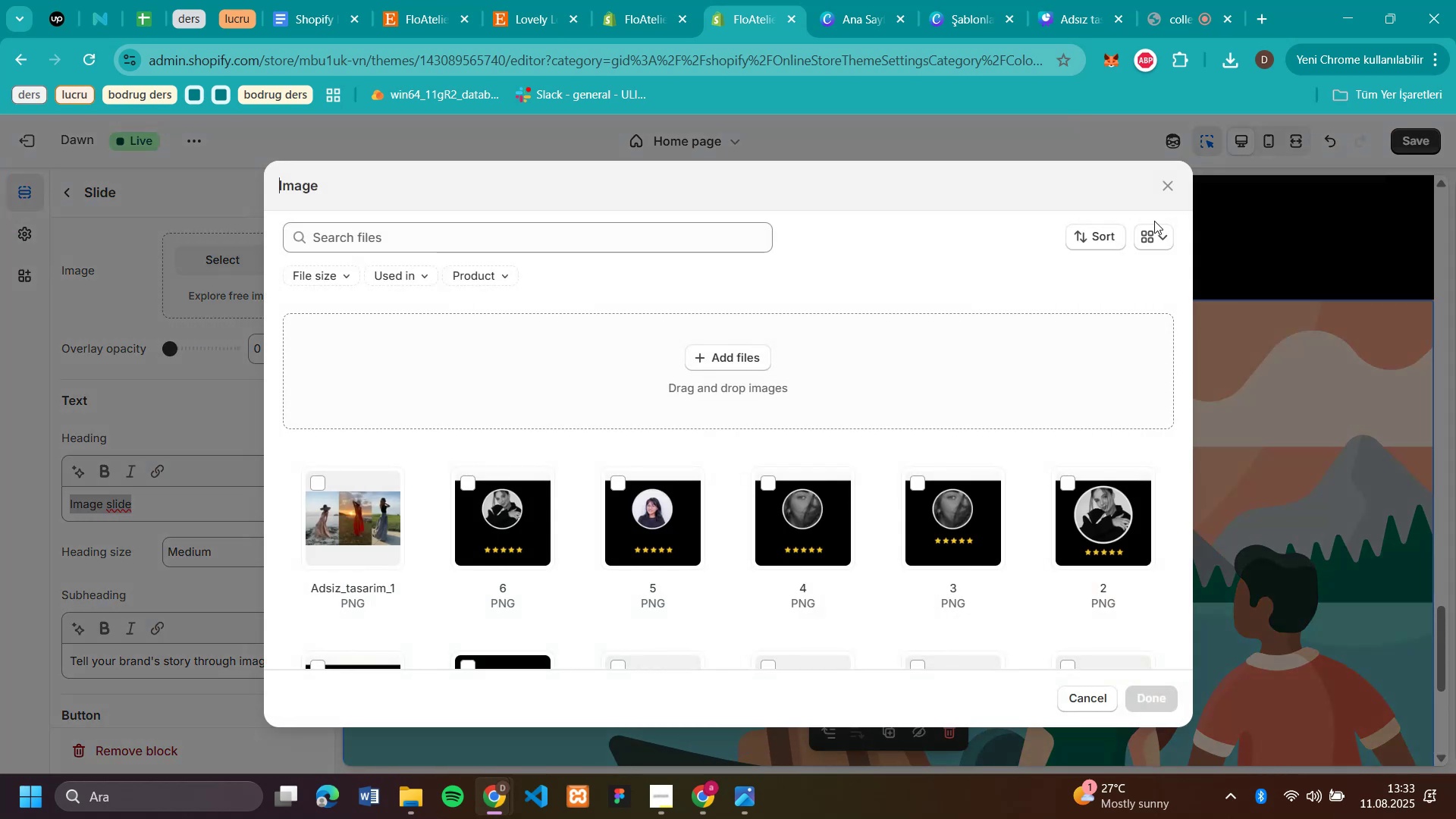 
left_click([1178, 182])
 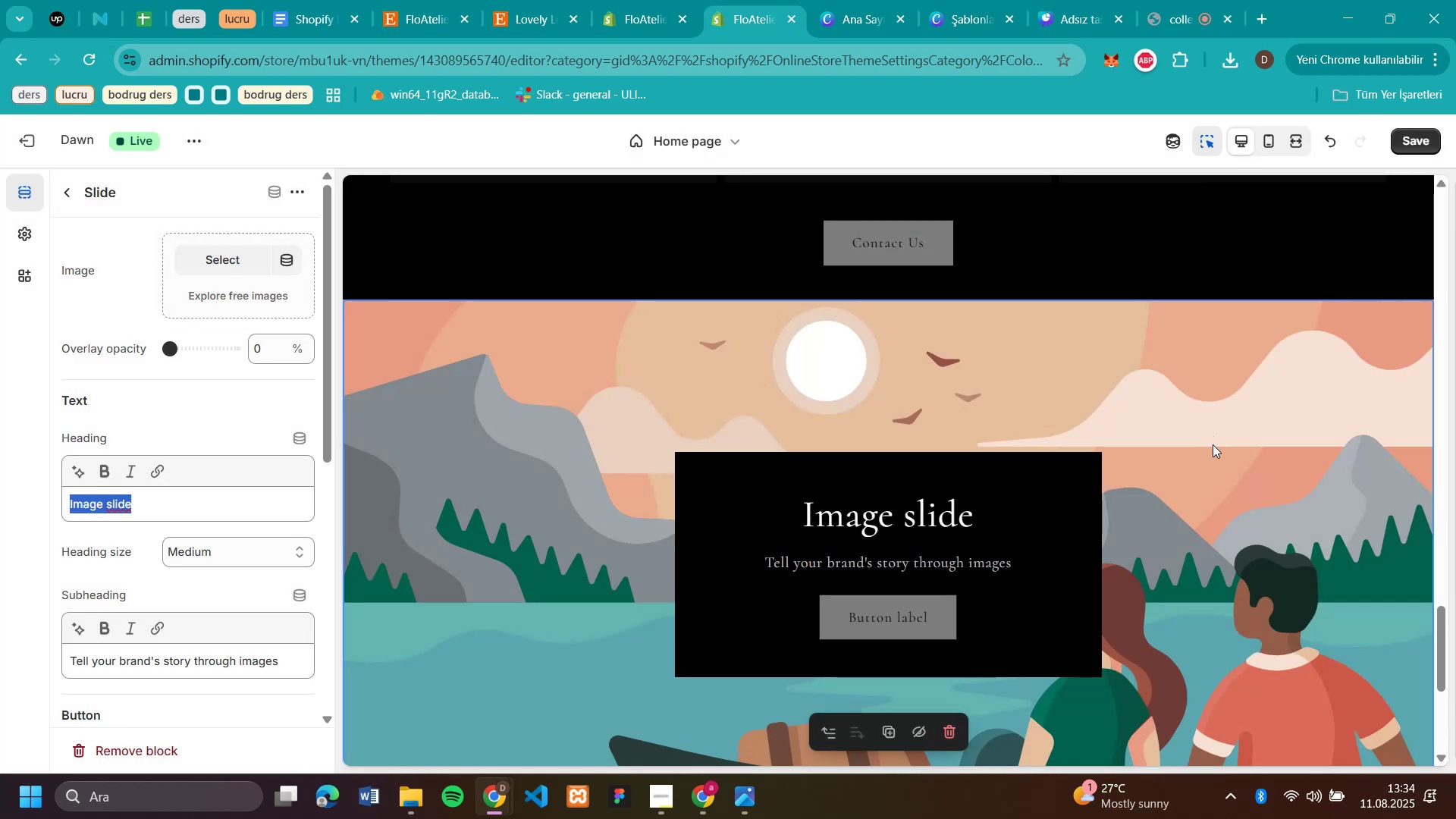 
scroll: coordinate [1032, 390], scroll_direction: up, amount: 1.0
 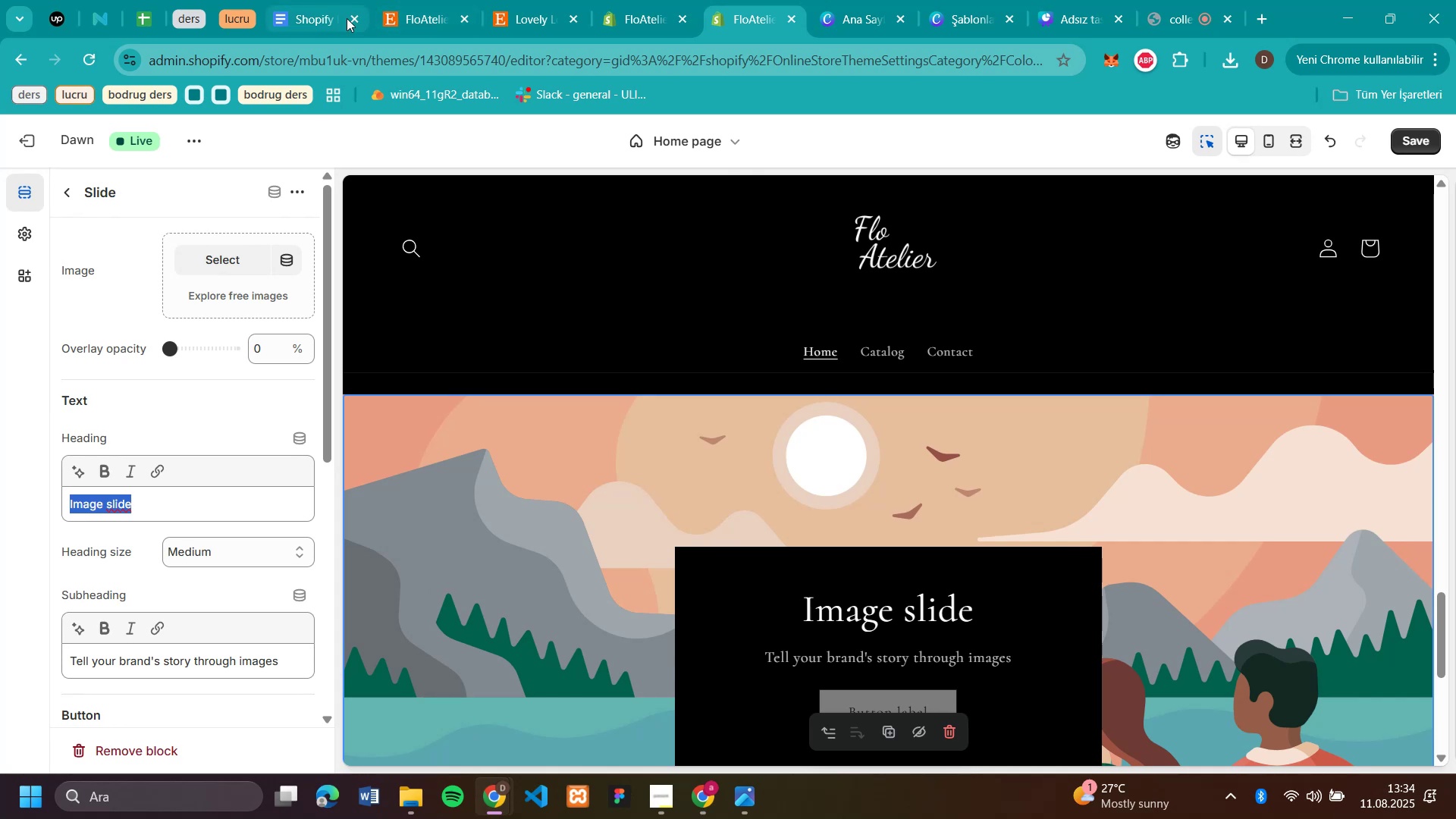 
left_click([518, 19])
 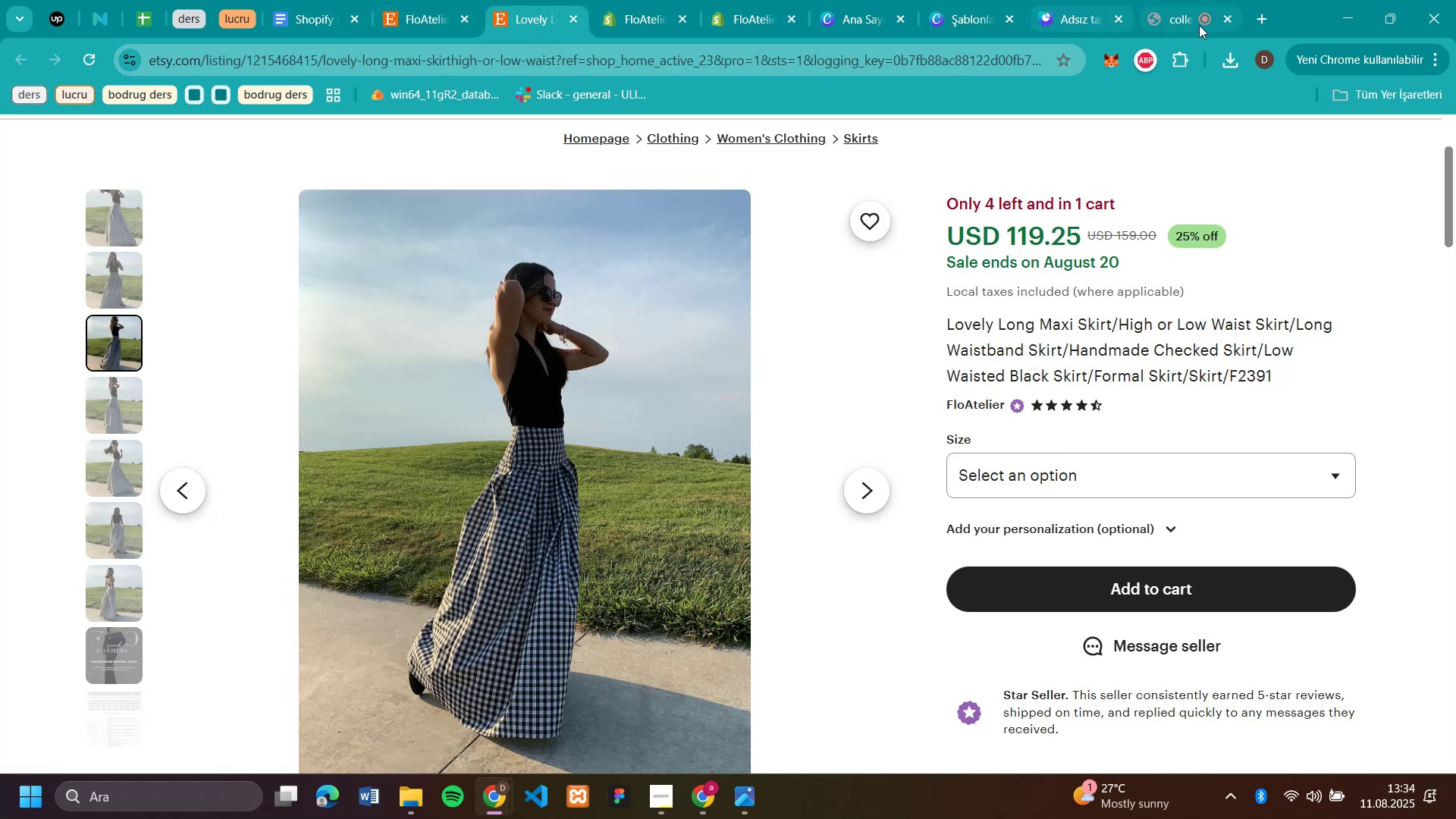 
left_click([1158, 11])
 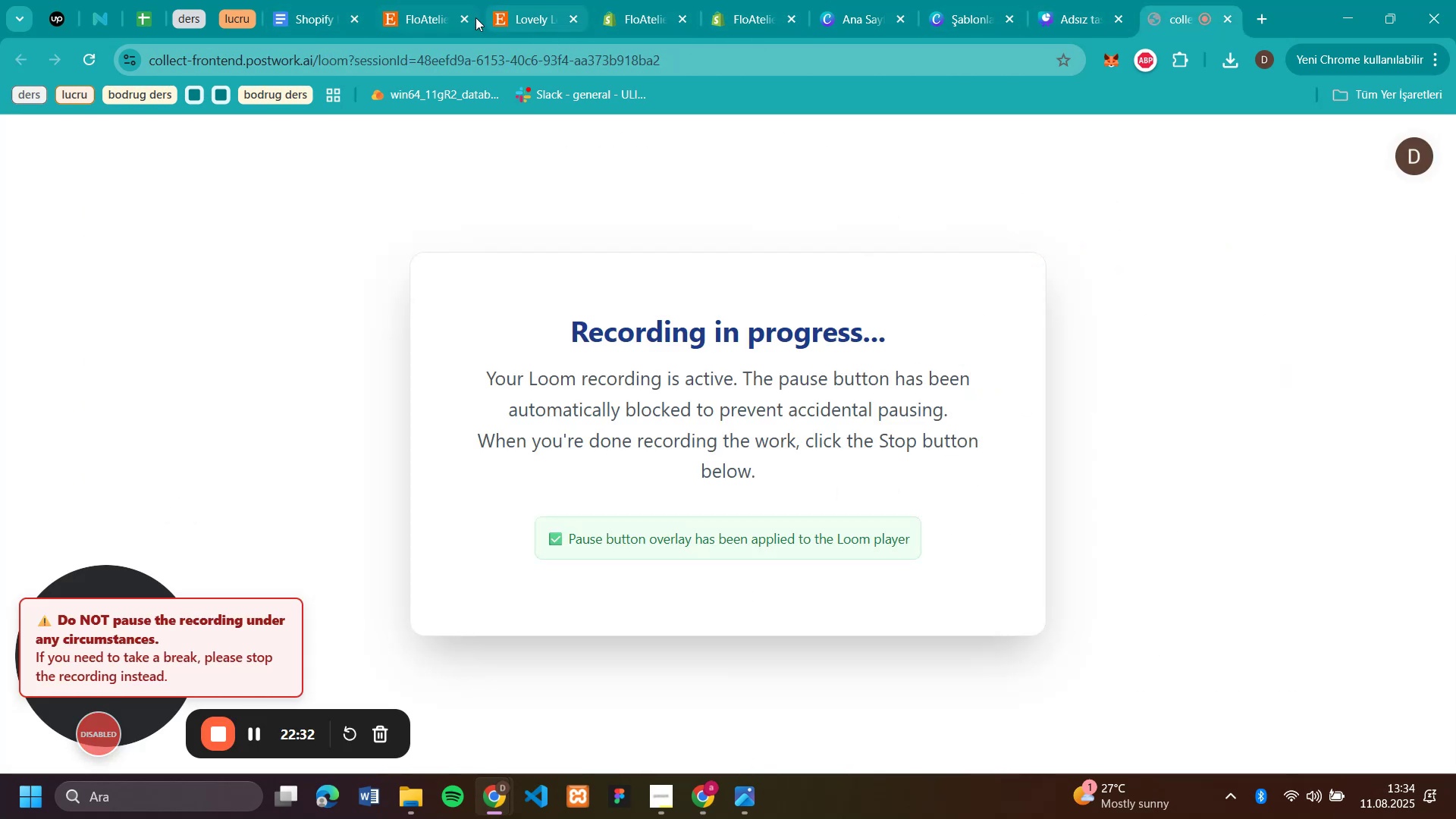 
left_click([517, 16])
 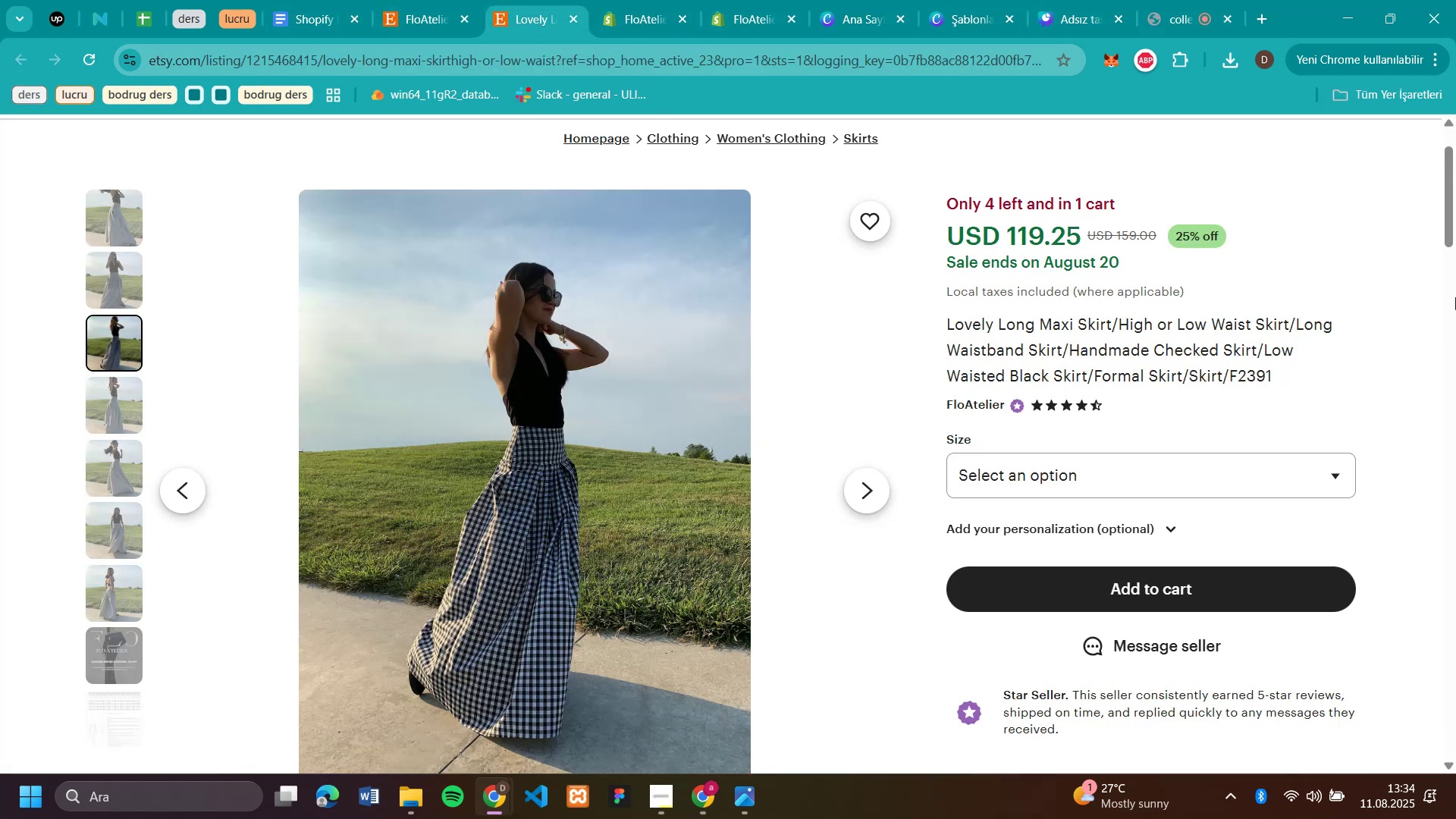 
scroll: coordinate [549, 312], scroll_direction: up, amount: 1.0
 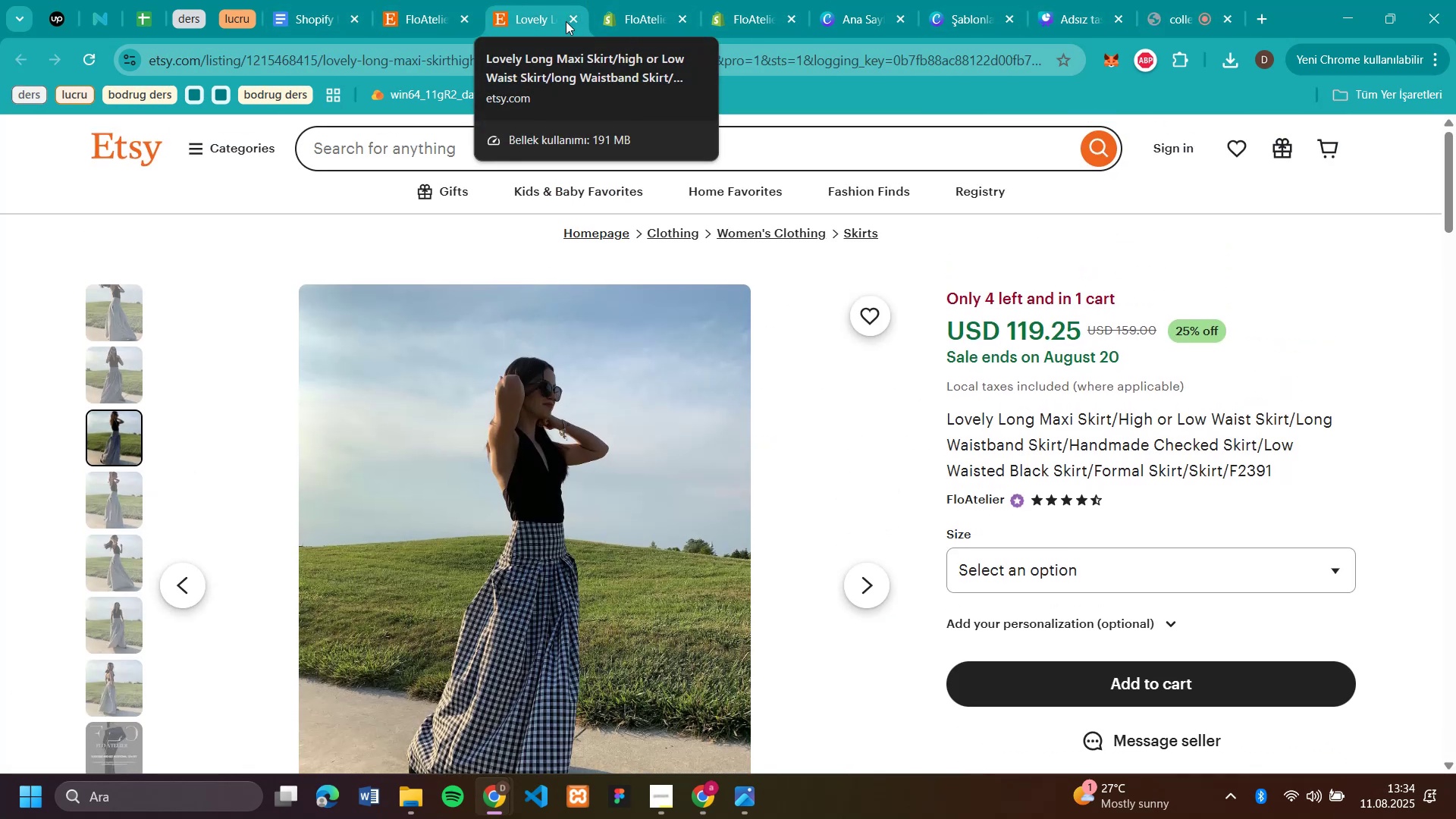 
left_click([571, 18])
 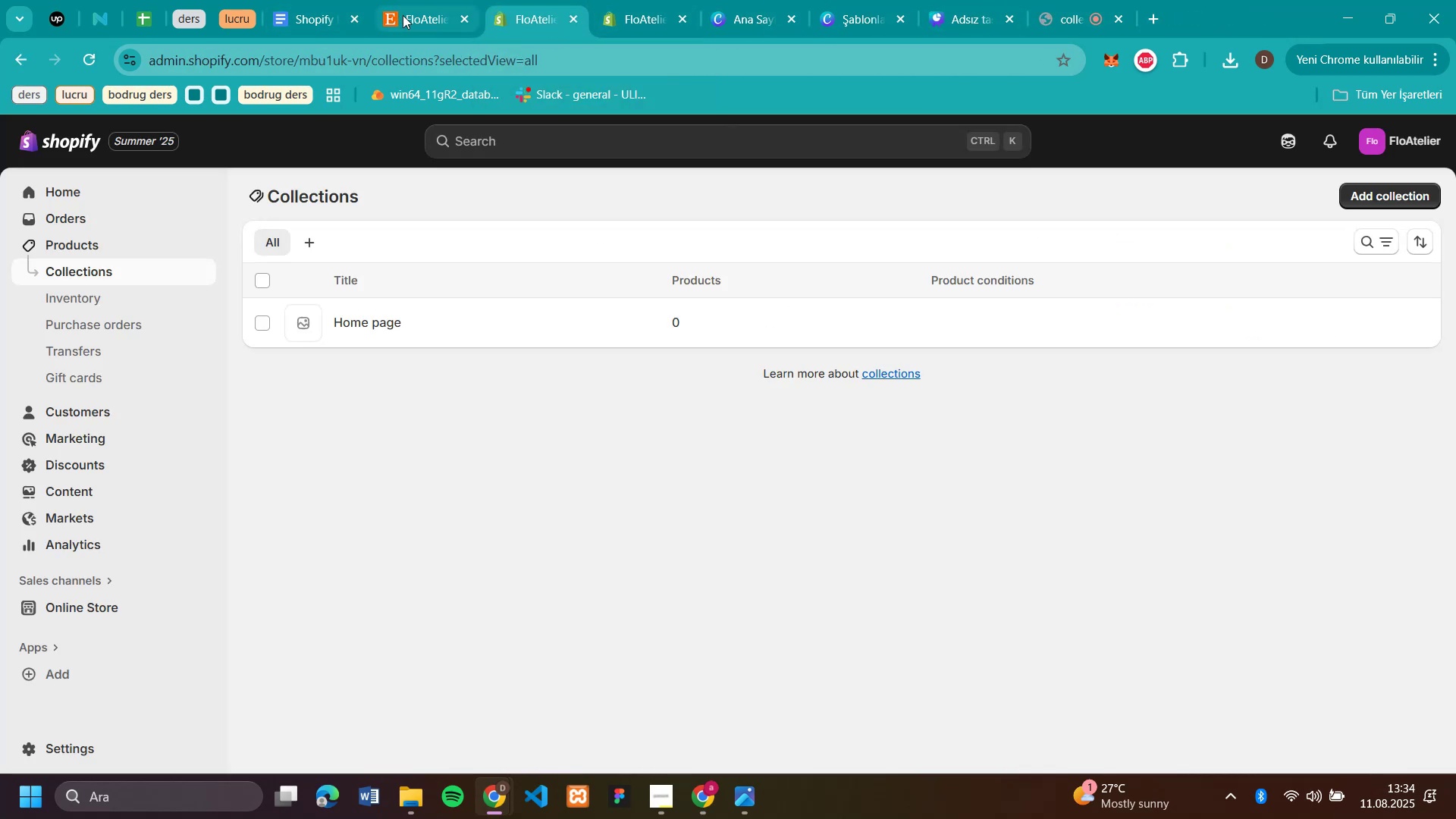 
left_click([410, 12])
 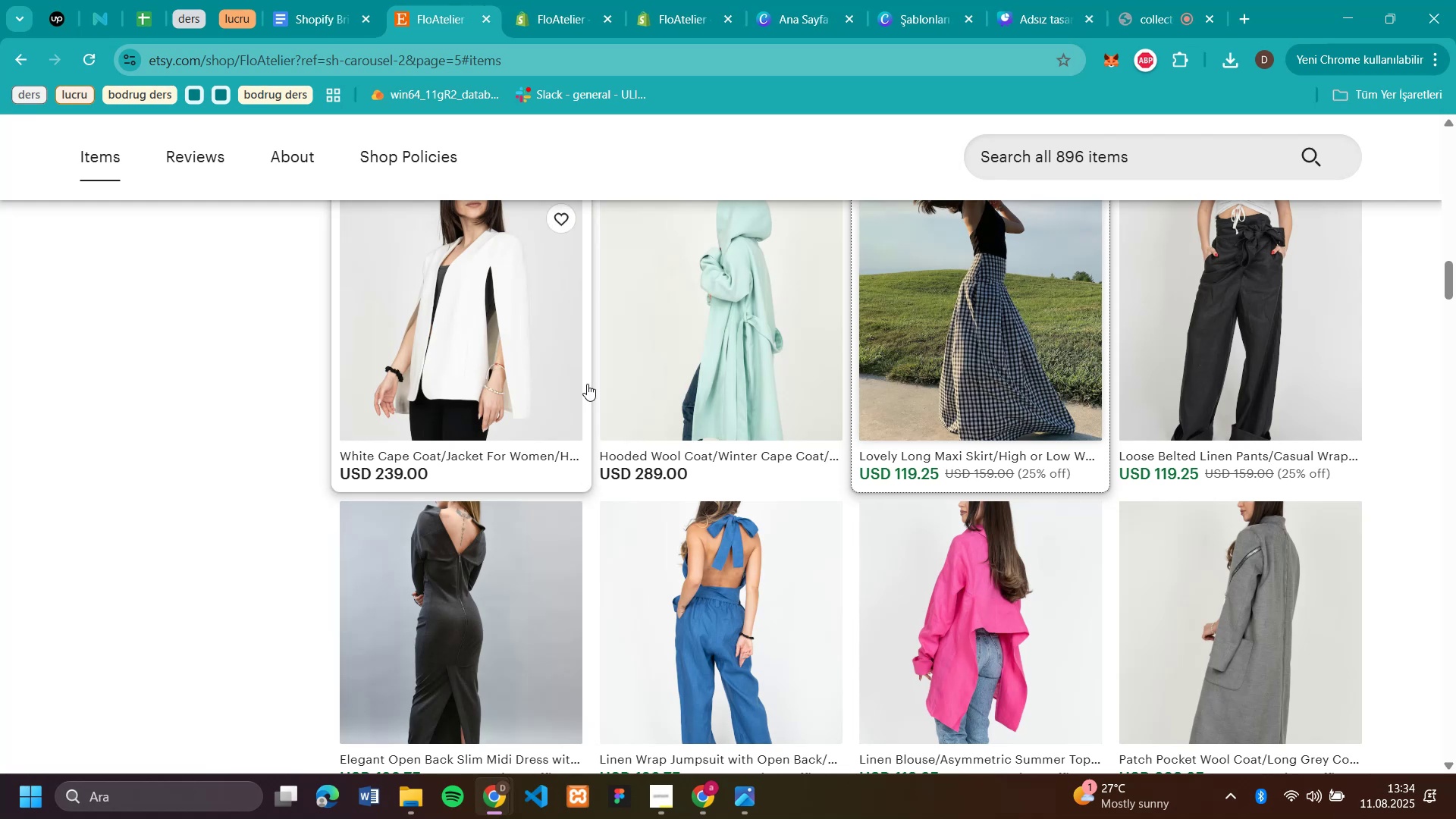 
scroll: coordinate [1057, 446], scroll_direction: up, amount: 20.0
 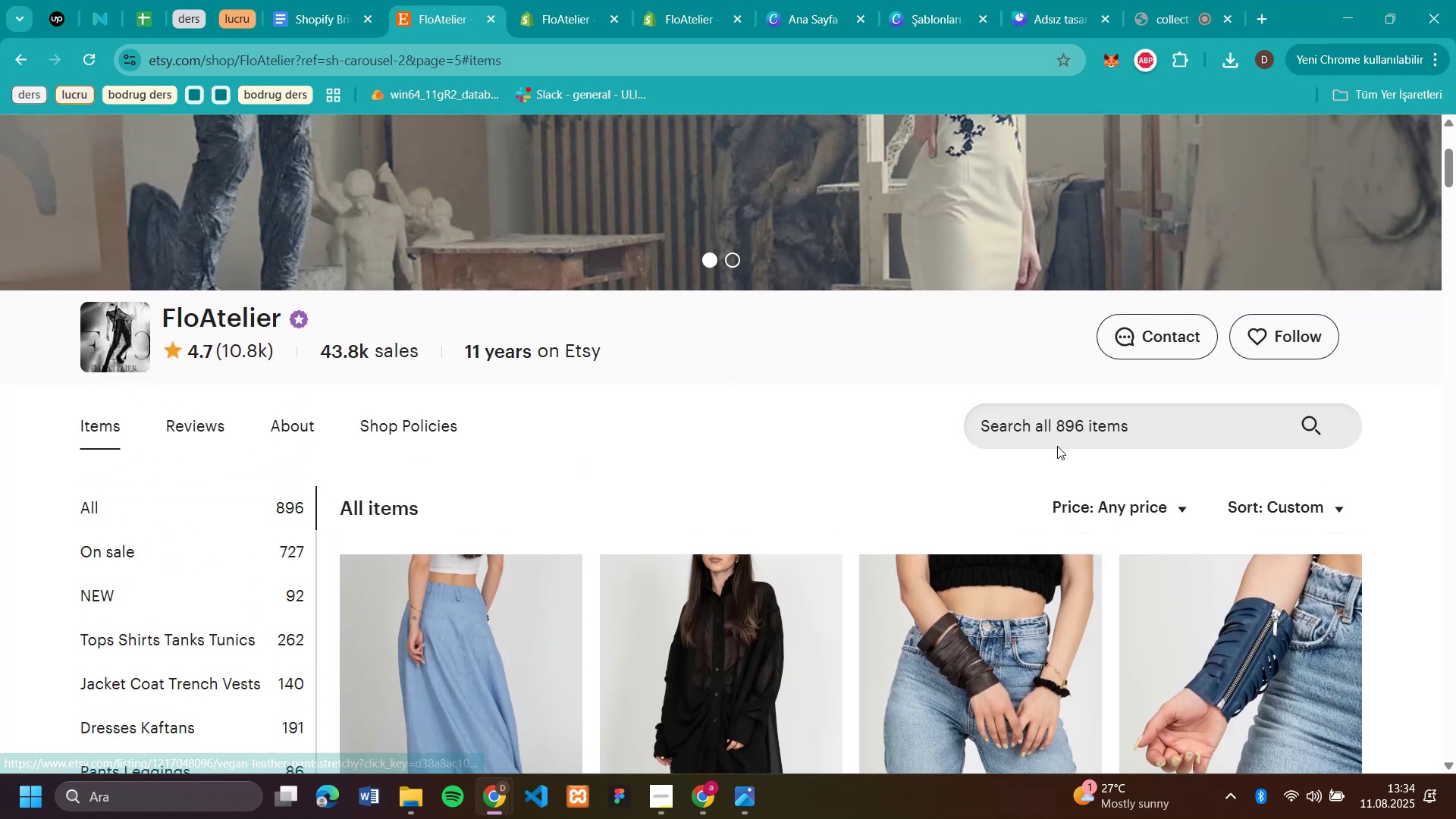 
scroll: coordinate [1057, 446], scroll_direction: down, amount: 31.0
 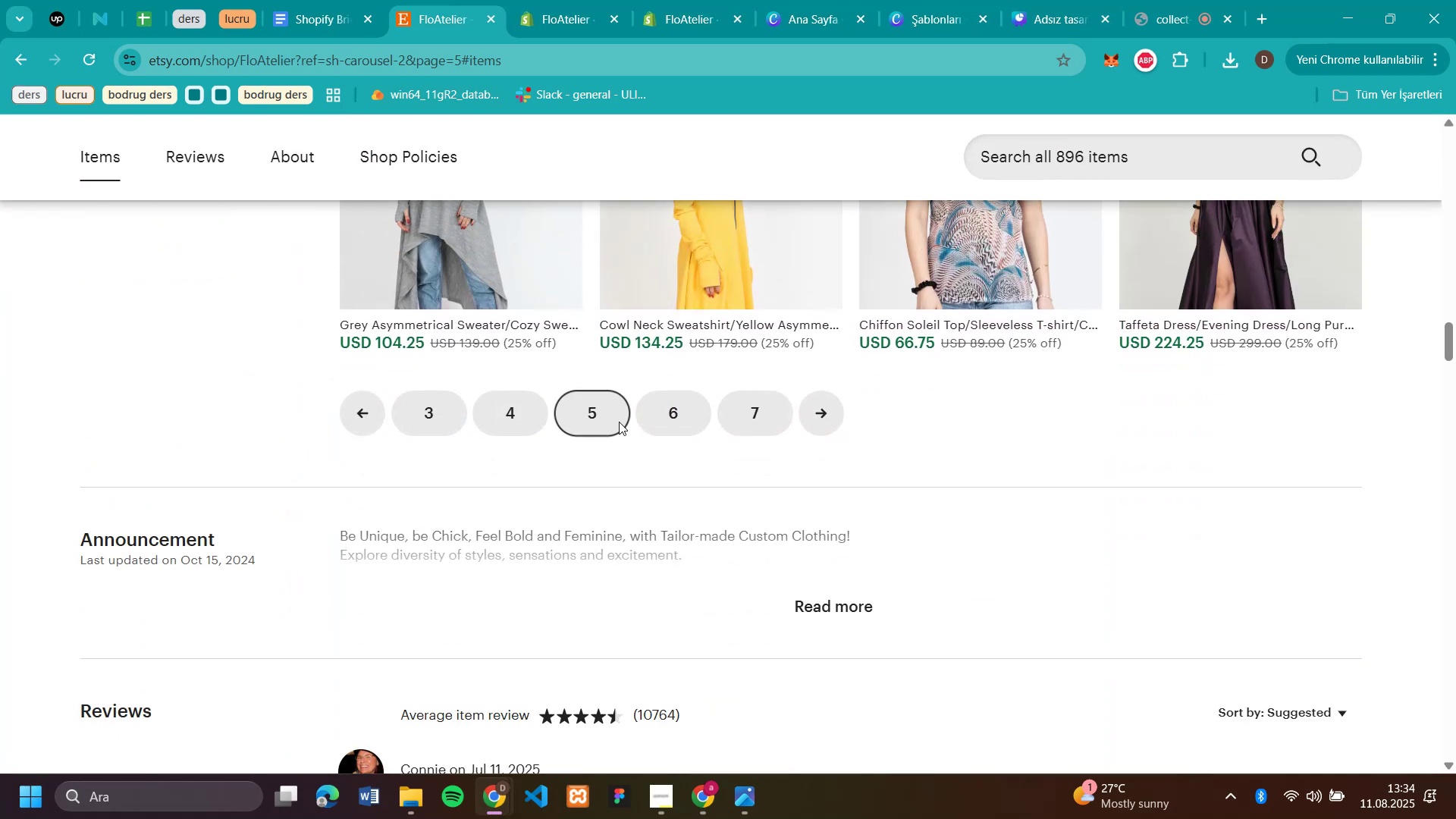 
left_click([667, 414])
 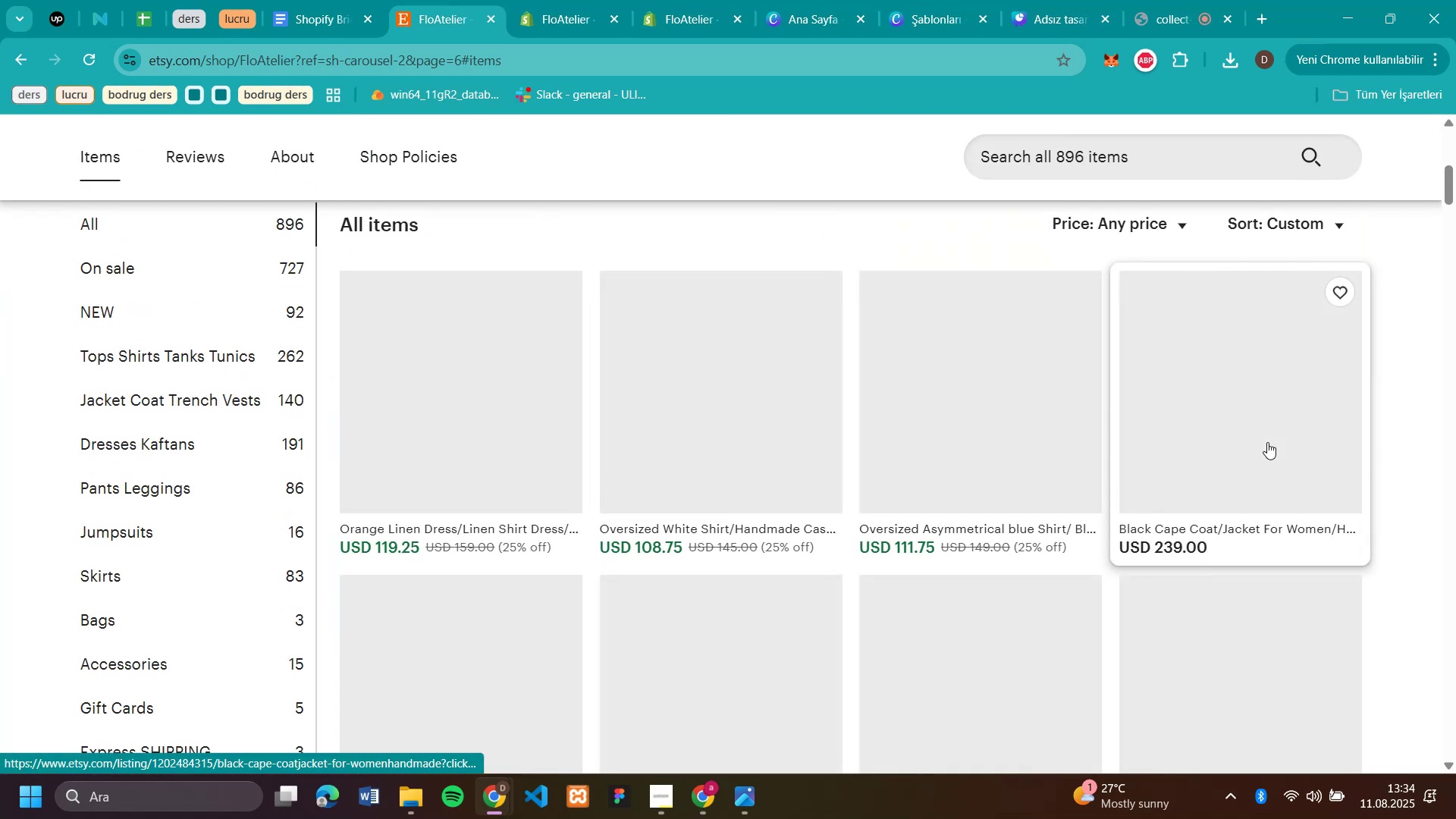 
scroll: coordinate [1267, 442], scroll_direction: down, amount: 5.0
 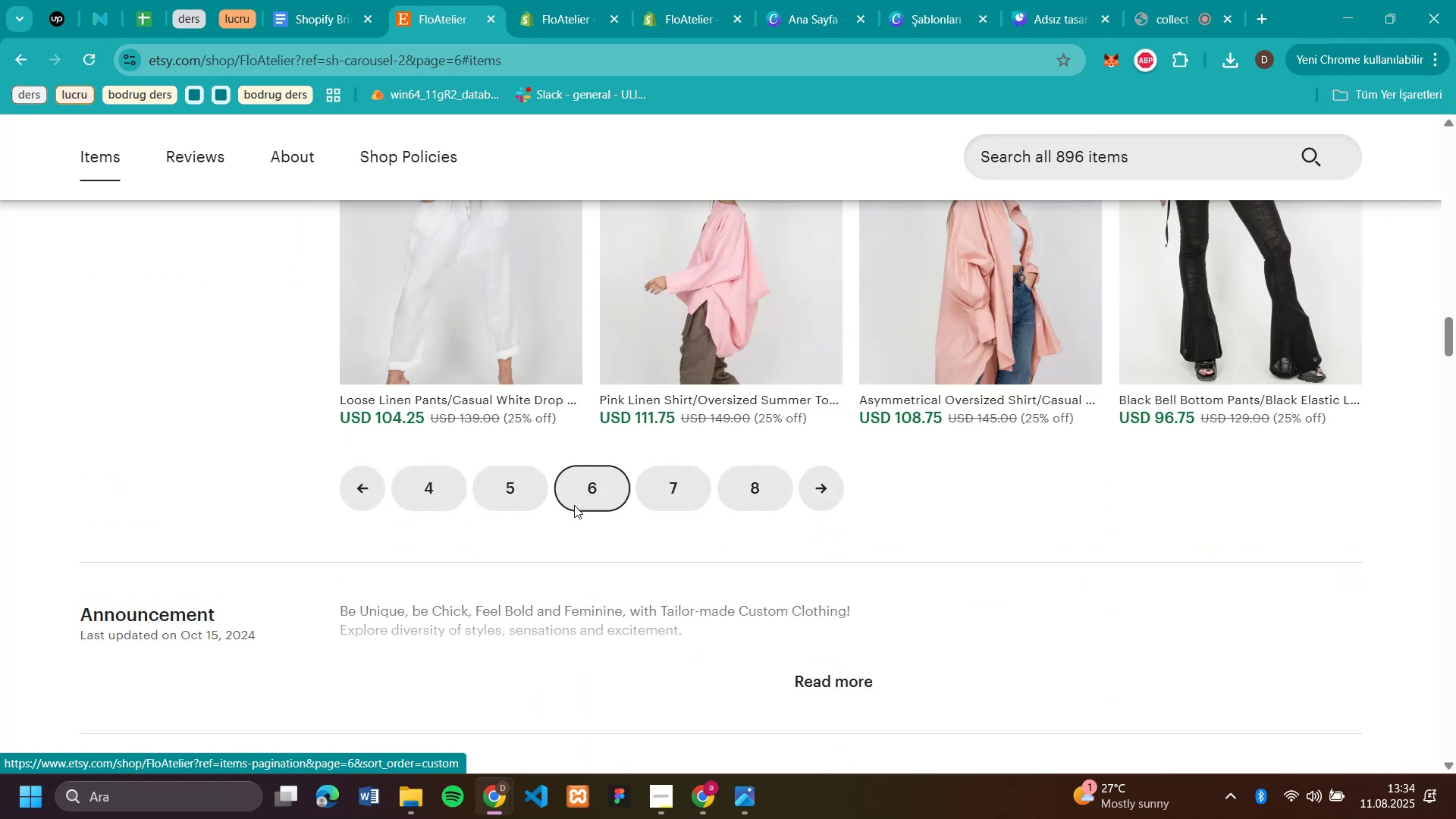 
left_click([655, 488])
 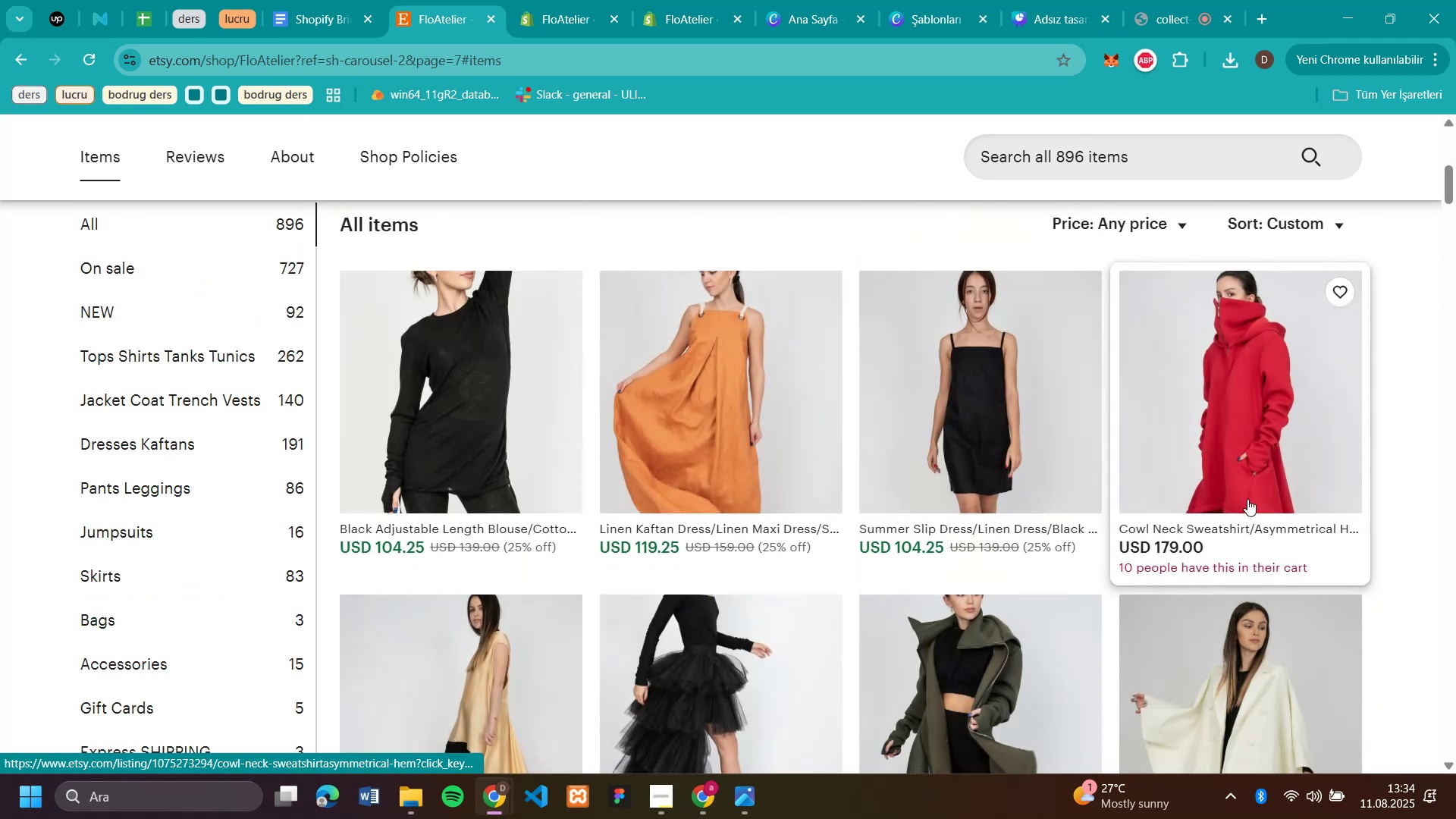 
scroll: coordinate [1247, 499], scroll_direction: down, amount: 3.0
 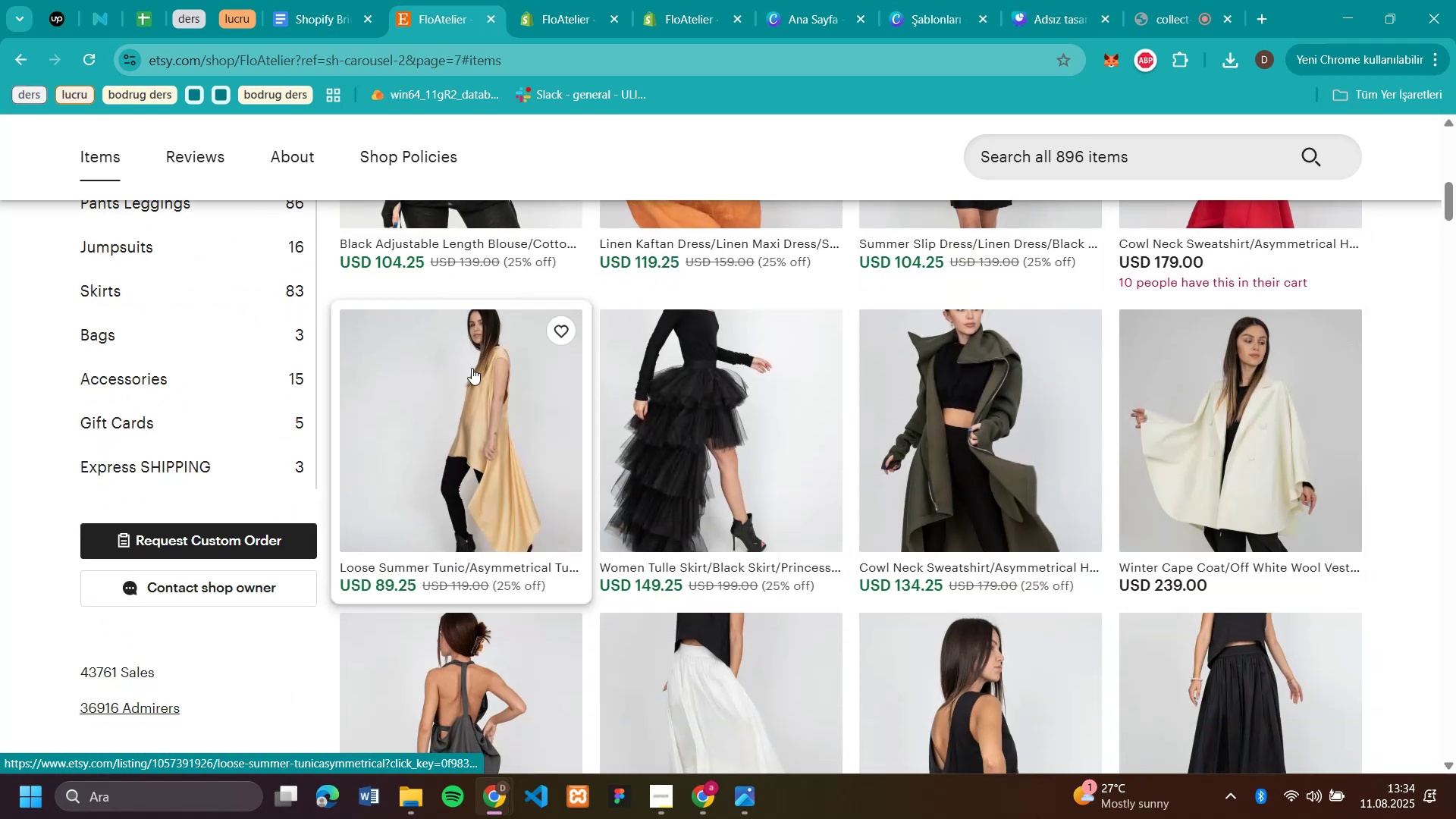 
left_click([693, 388])
 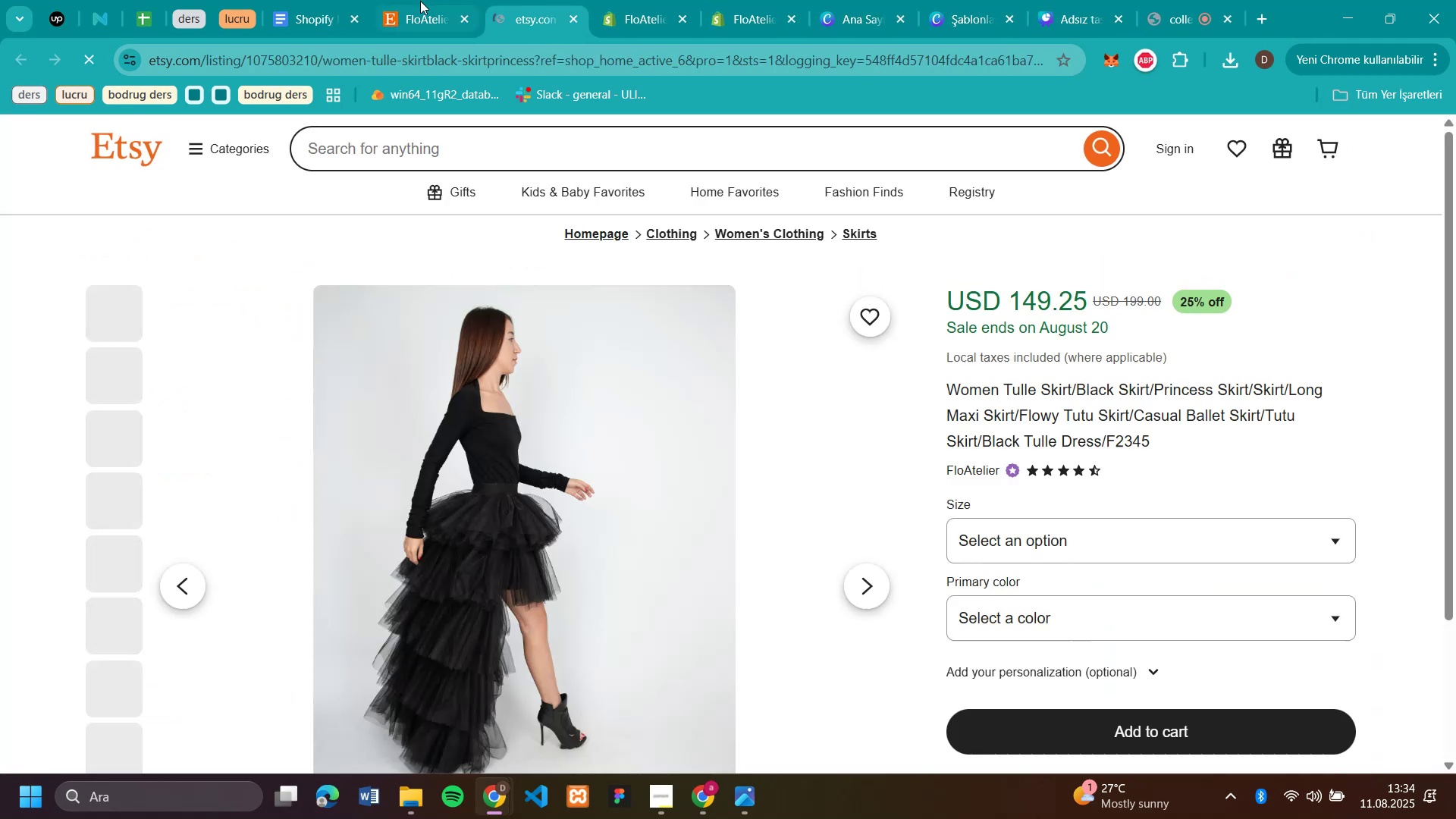 
left_click([421, 15])
 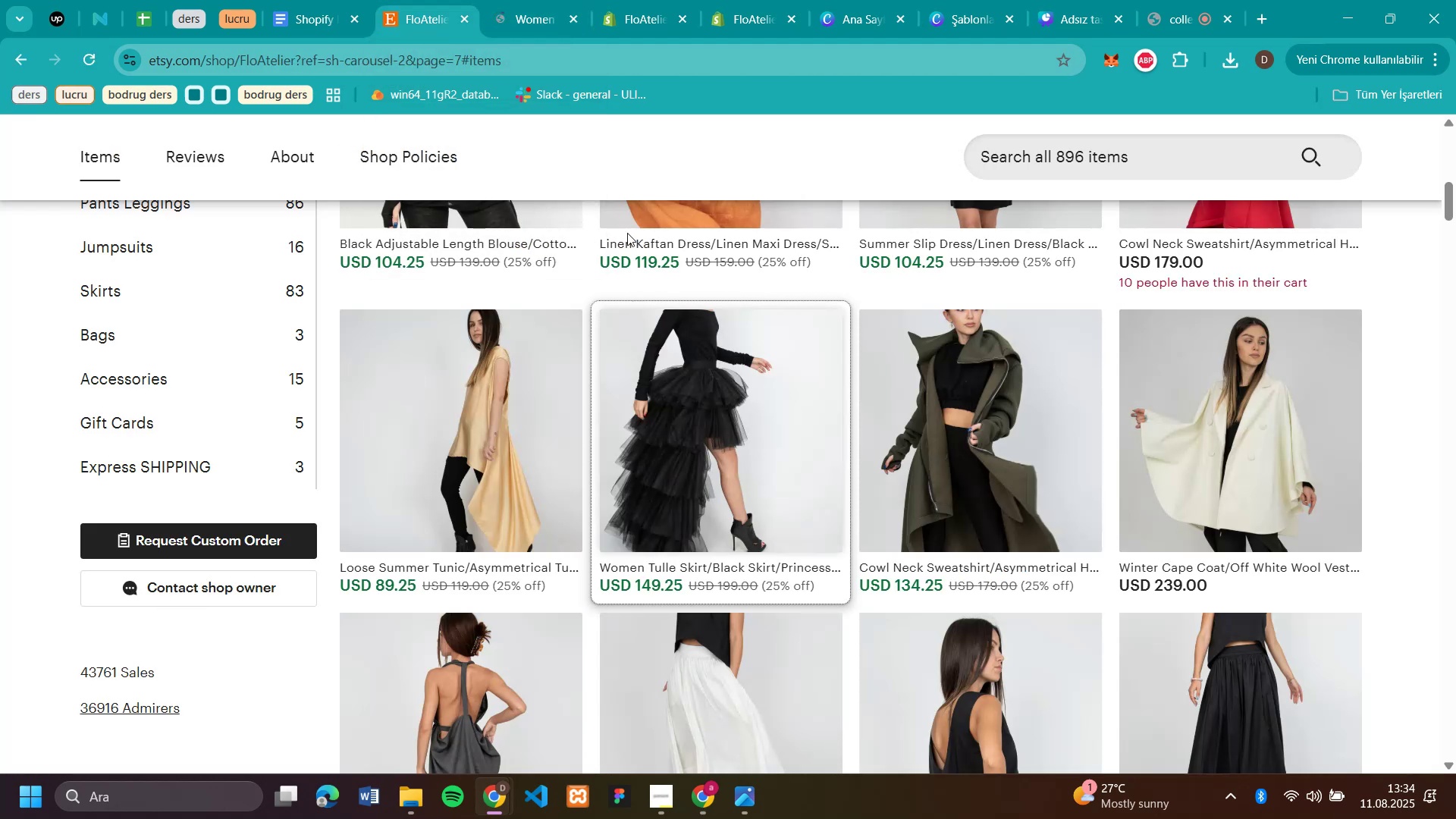 
scroll: coordinate [1407, 391], scroll_direction: down, amount: 38.0
 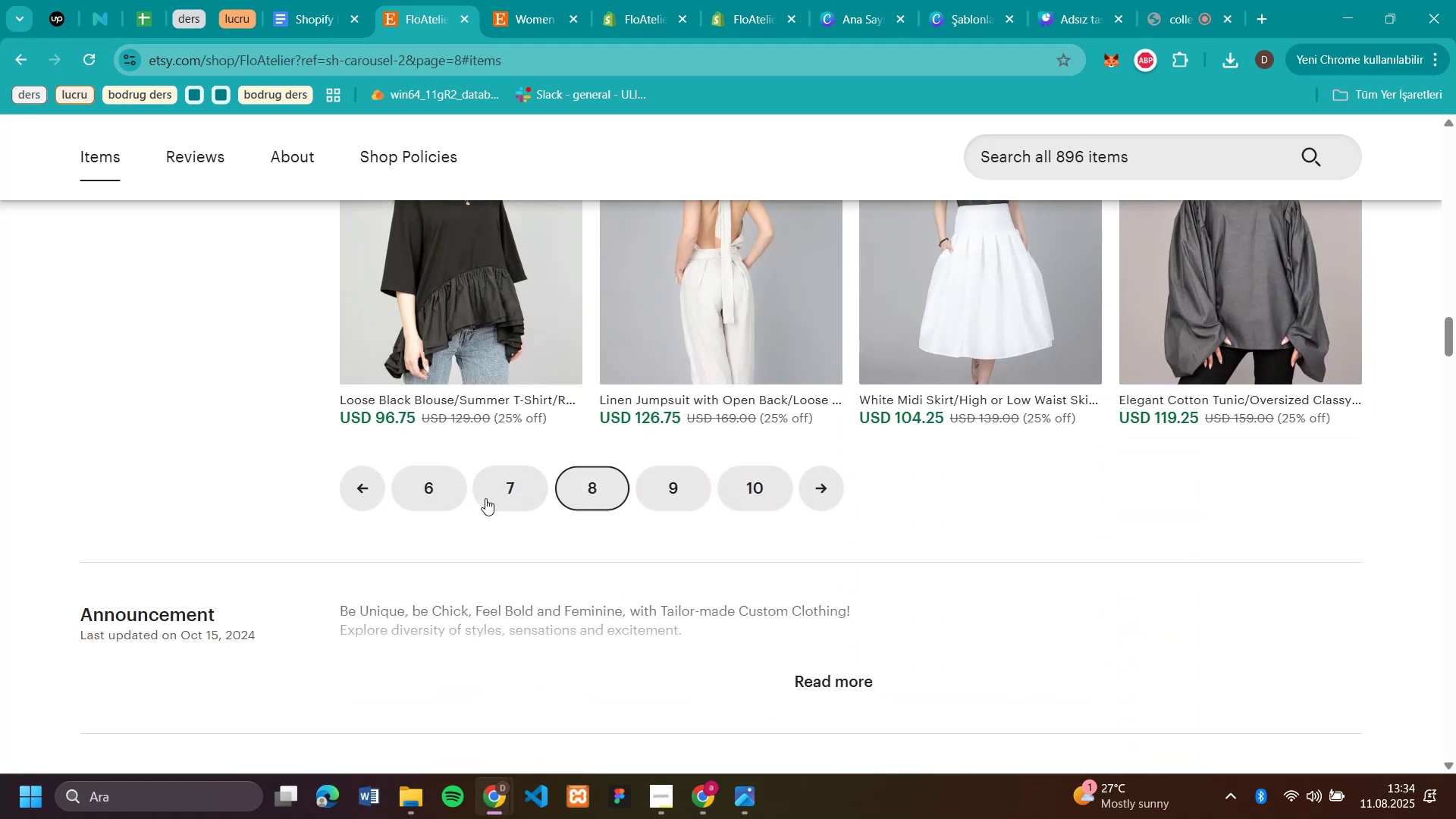 
left_click([458, 496])
 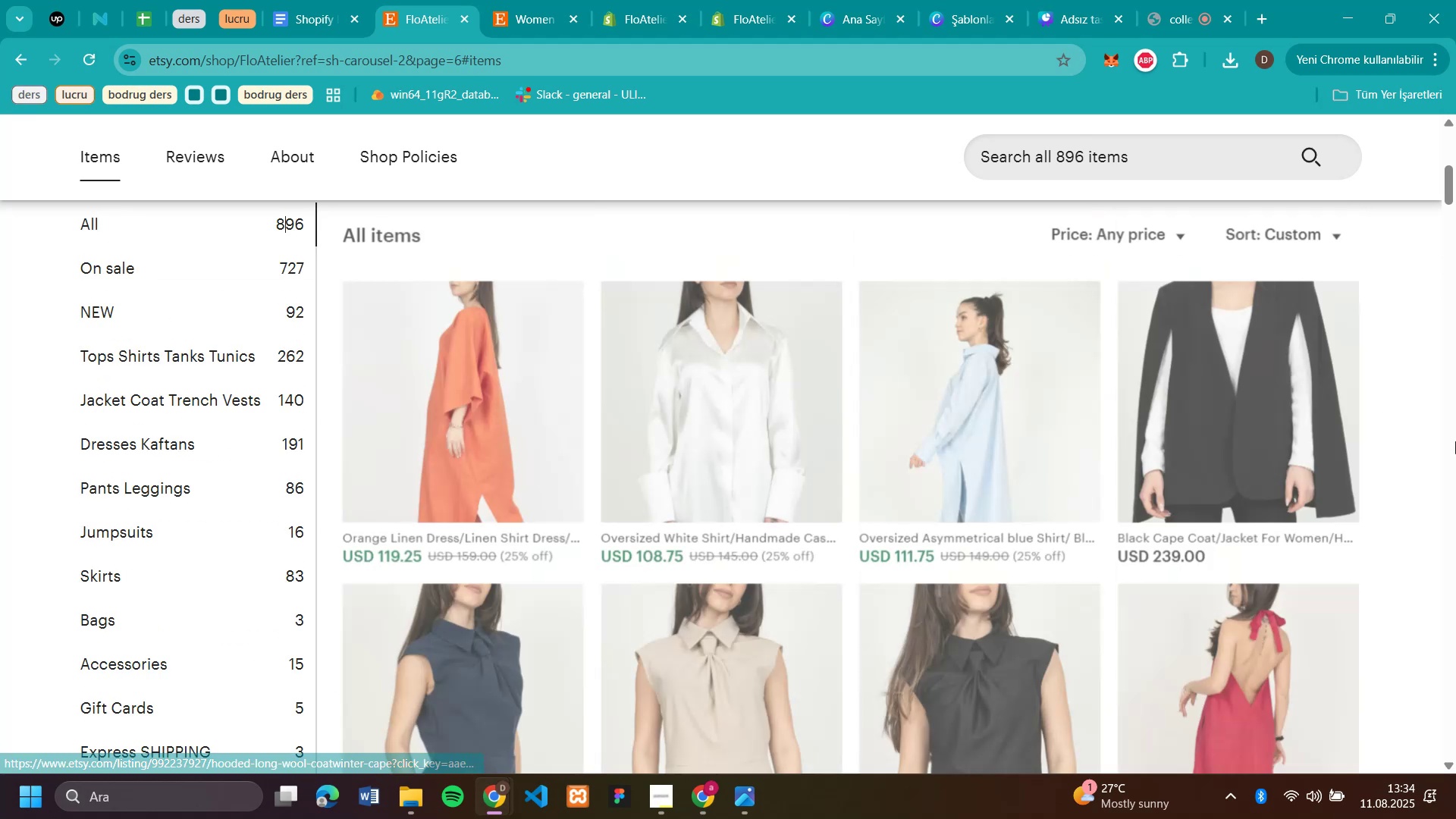 
scroll: coordinate [1455, 441], scroll_direction: down, amount: 11.0
 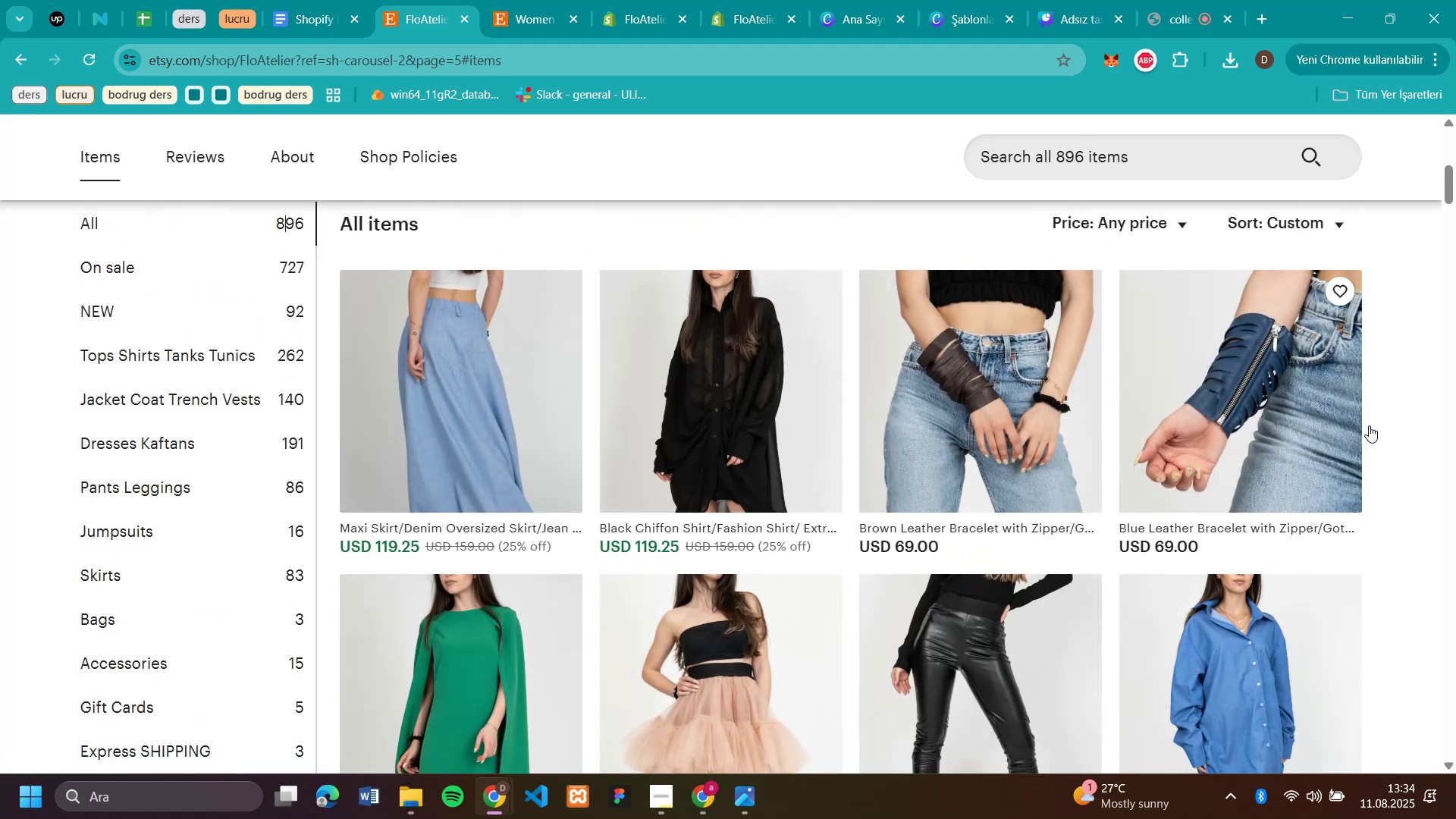 
left_click([730, 405])
 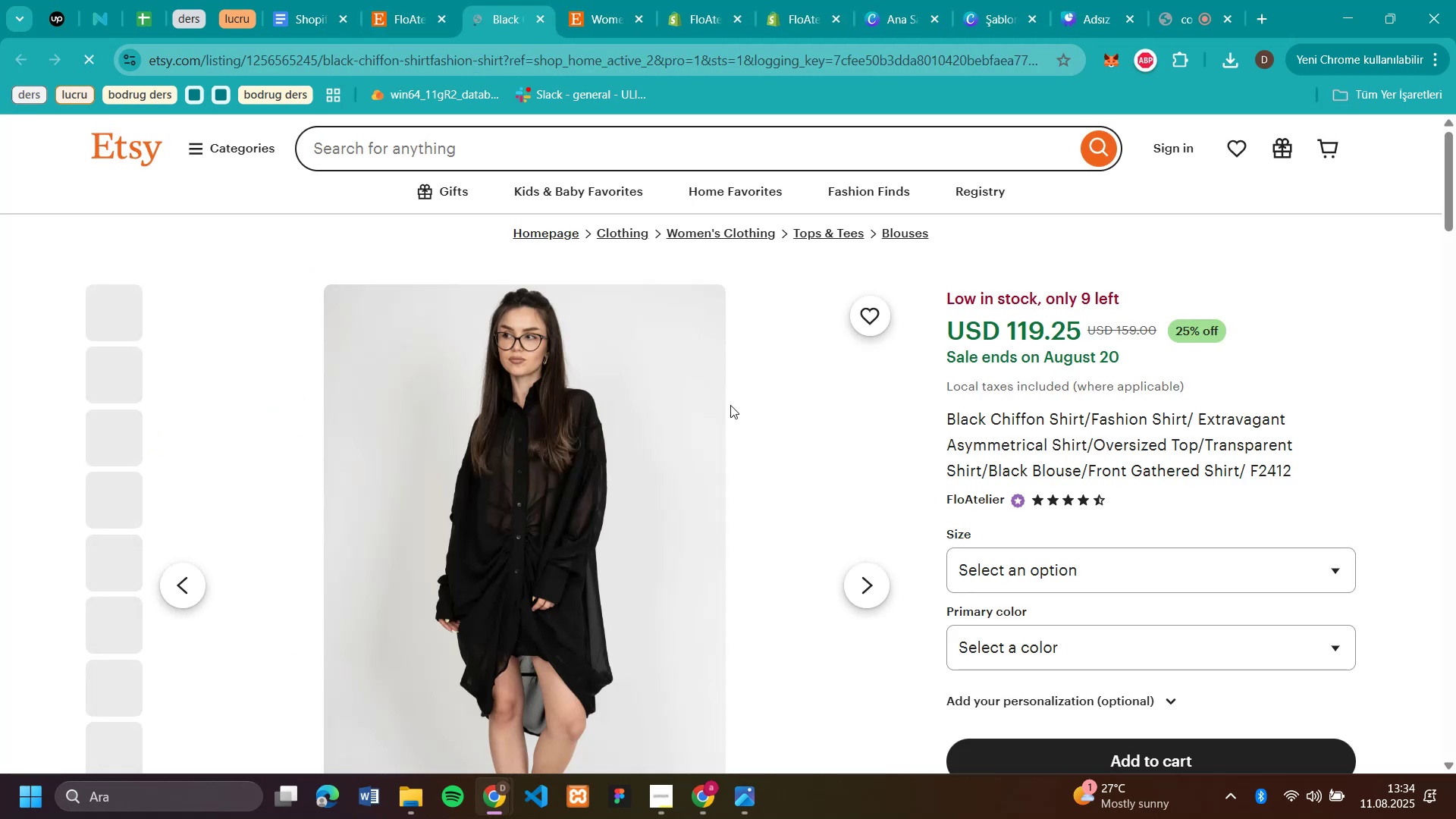 
scroll: coordinate [730, 405], scroll_direction: down, amount: 1.0
 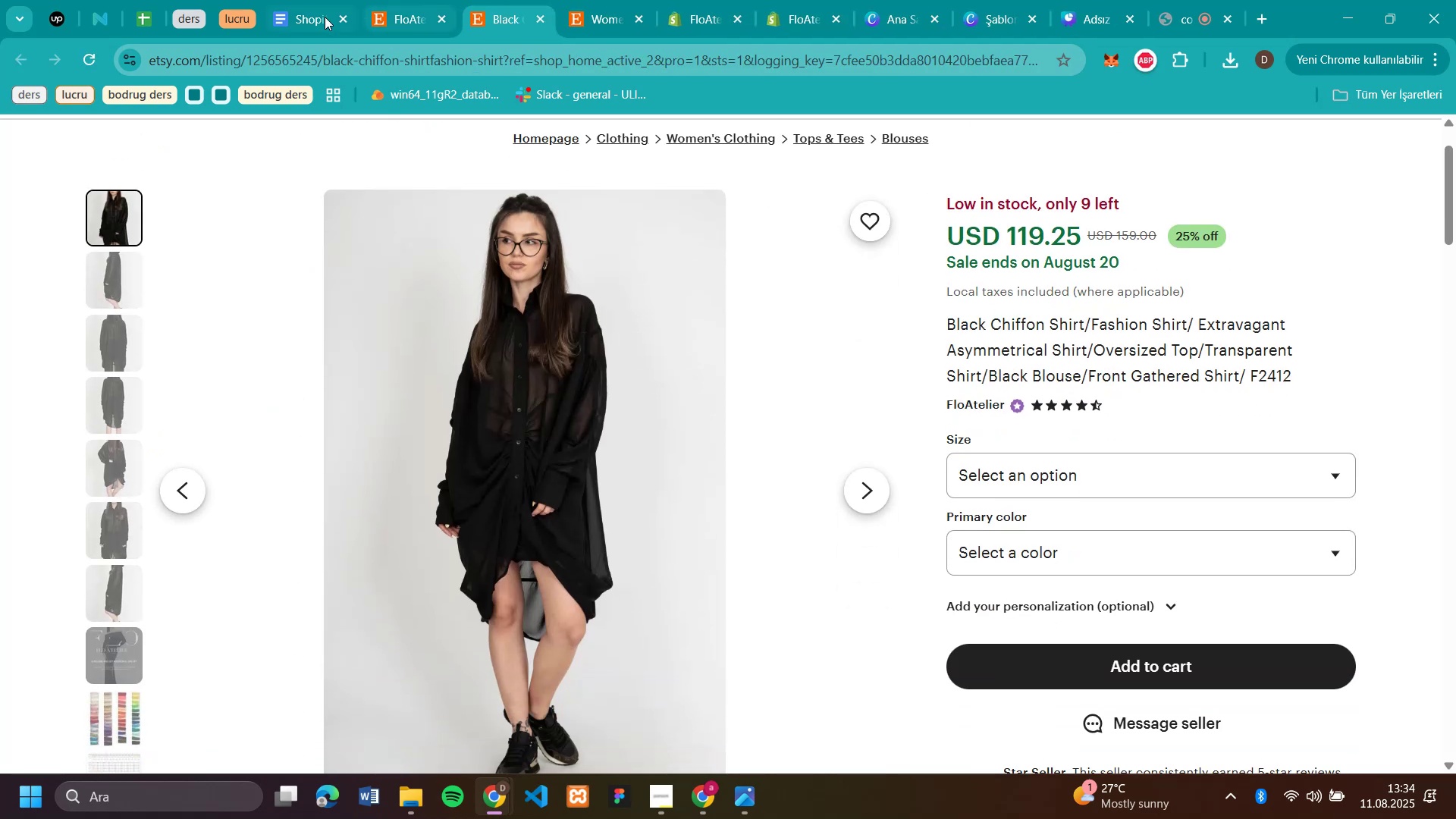 
left_click([416, 11])
 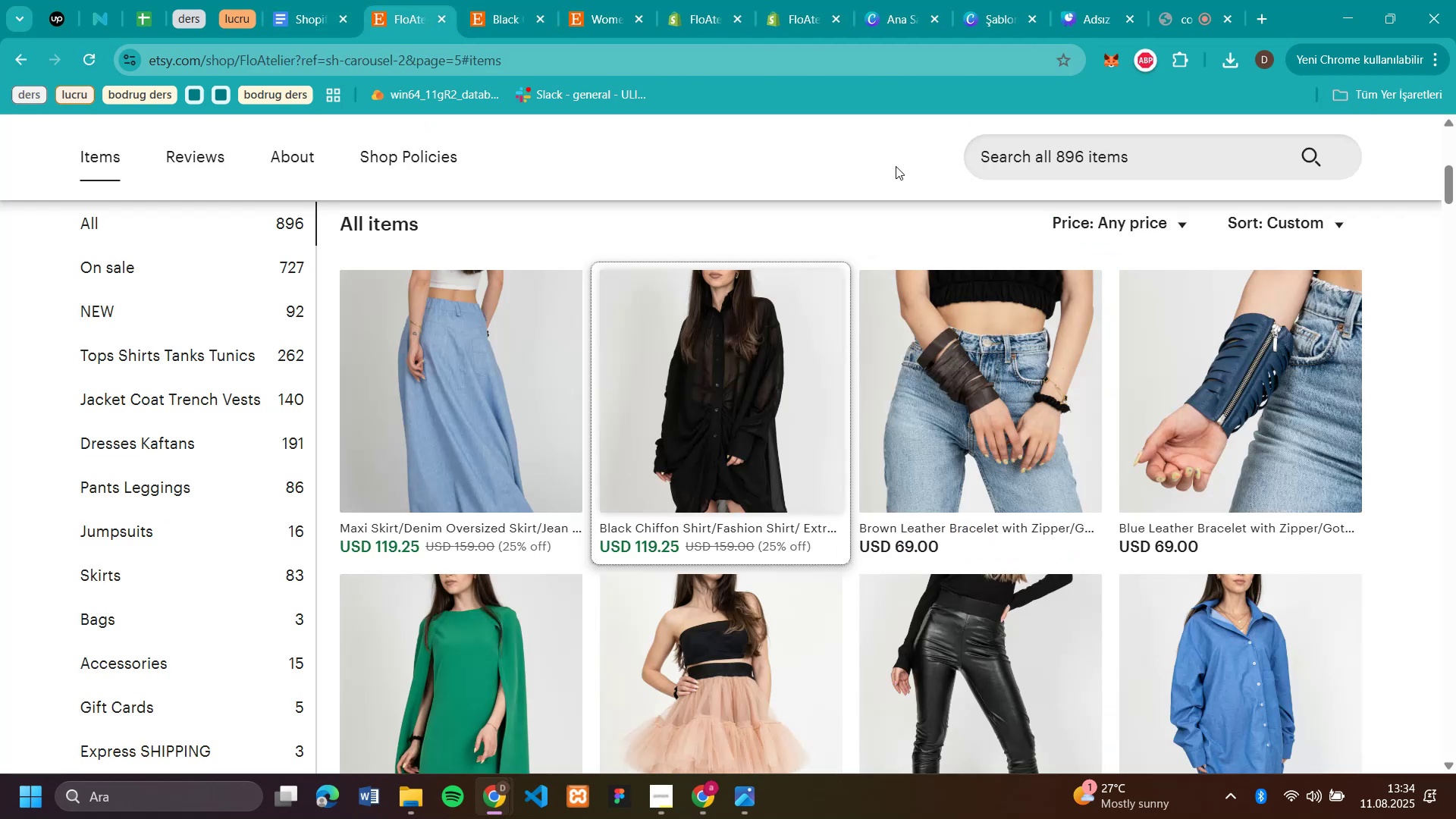 
scroll: coordinate [1381, 326], scroll_direction: down, amount: 15.0
 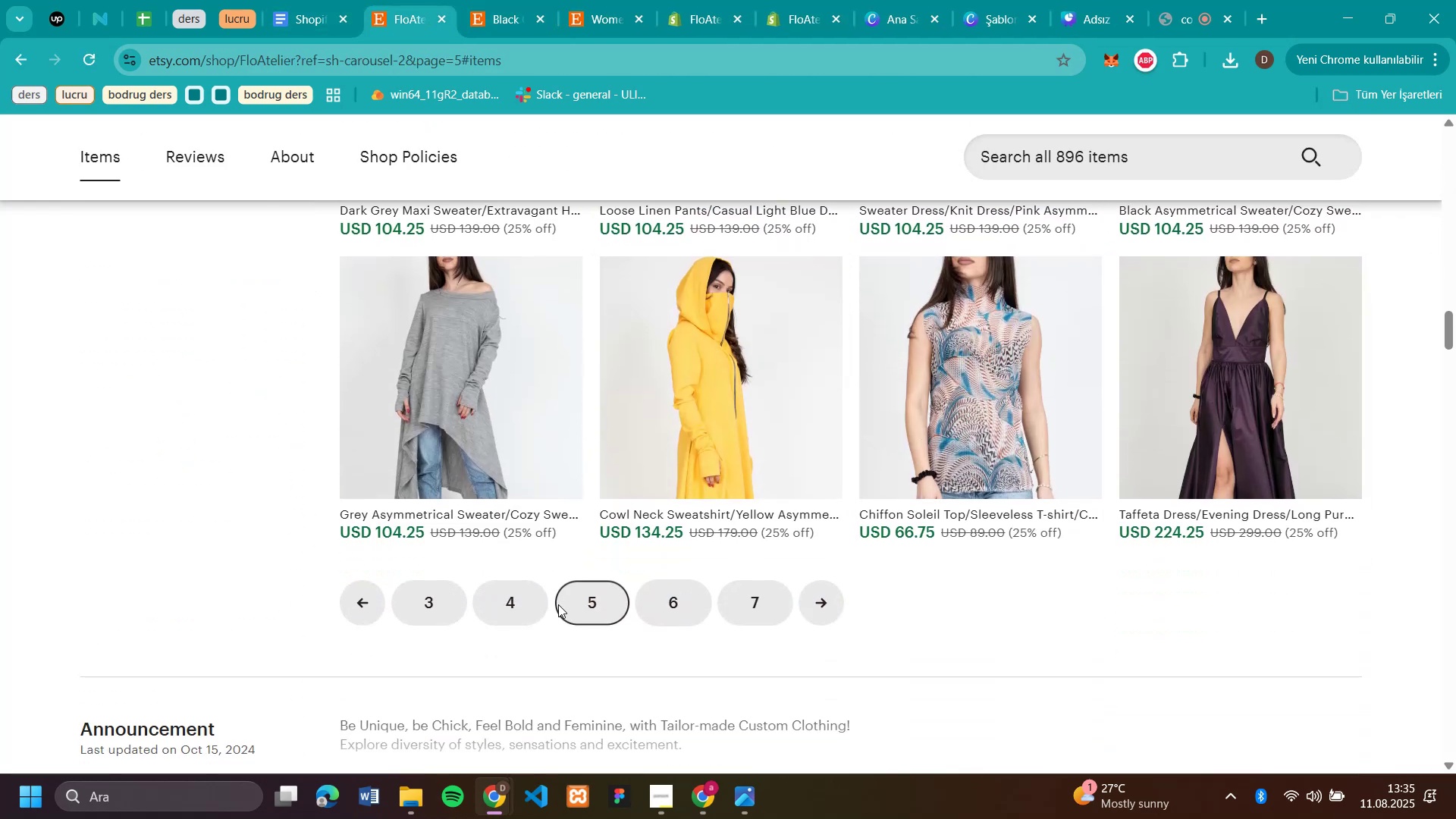 
left_click([492, 595])
 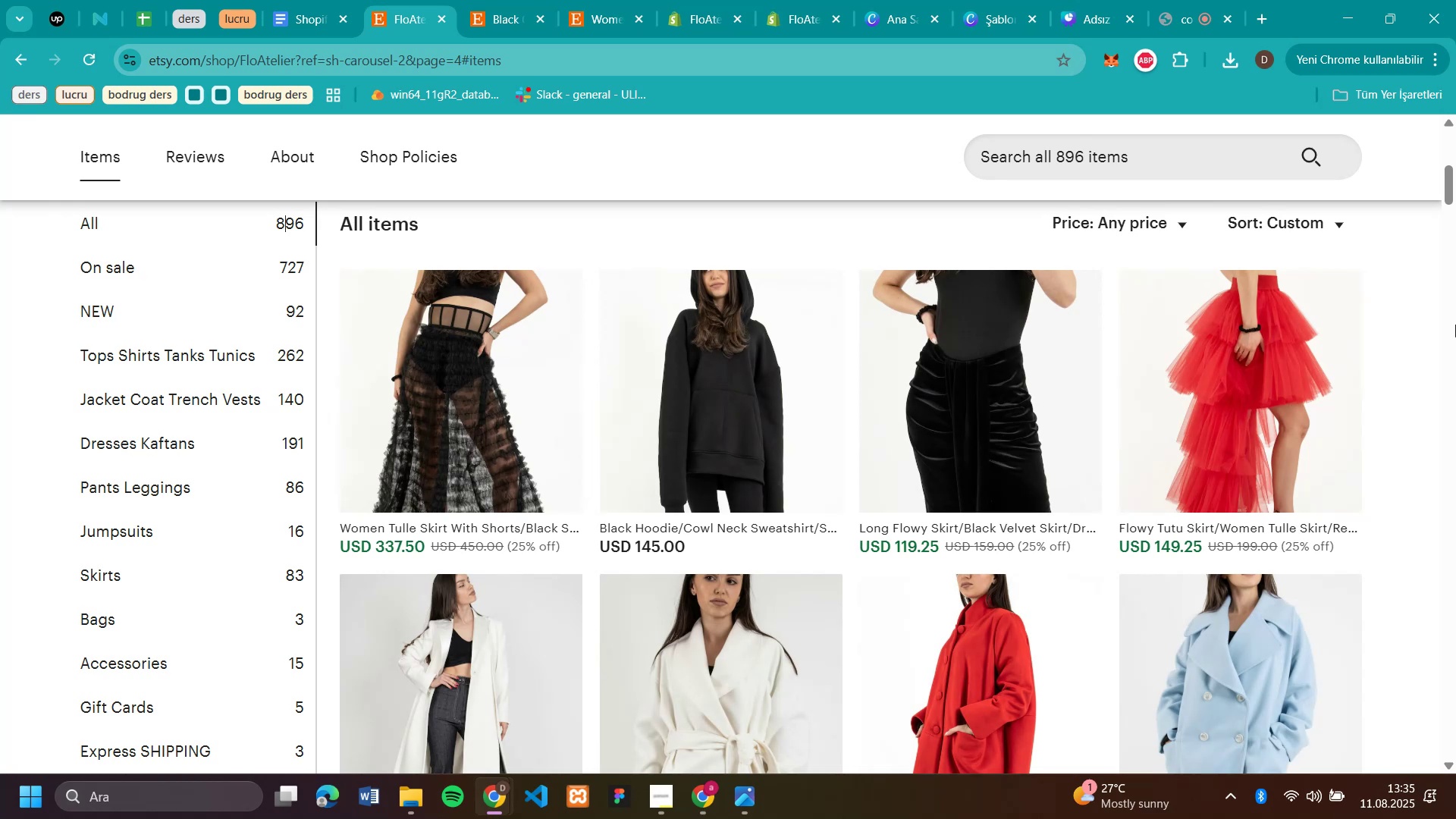 
left_click([479, 365])
 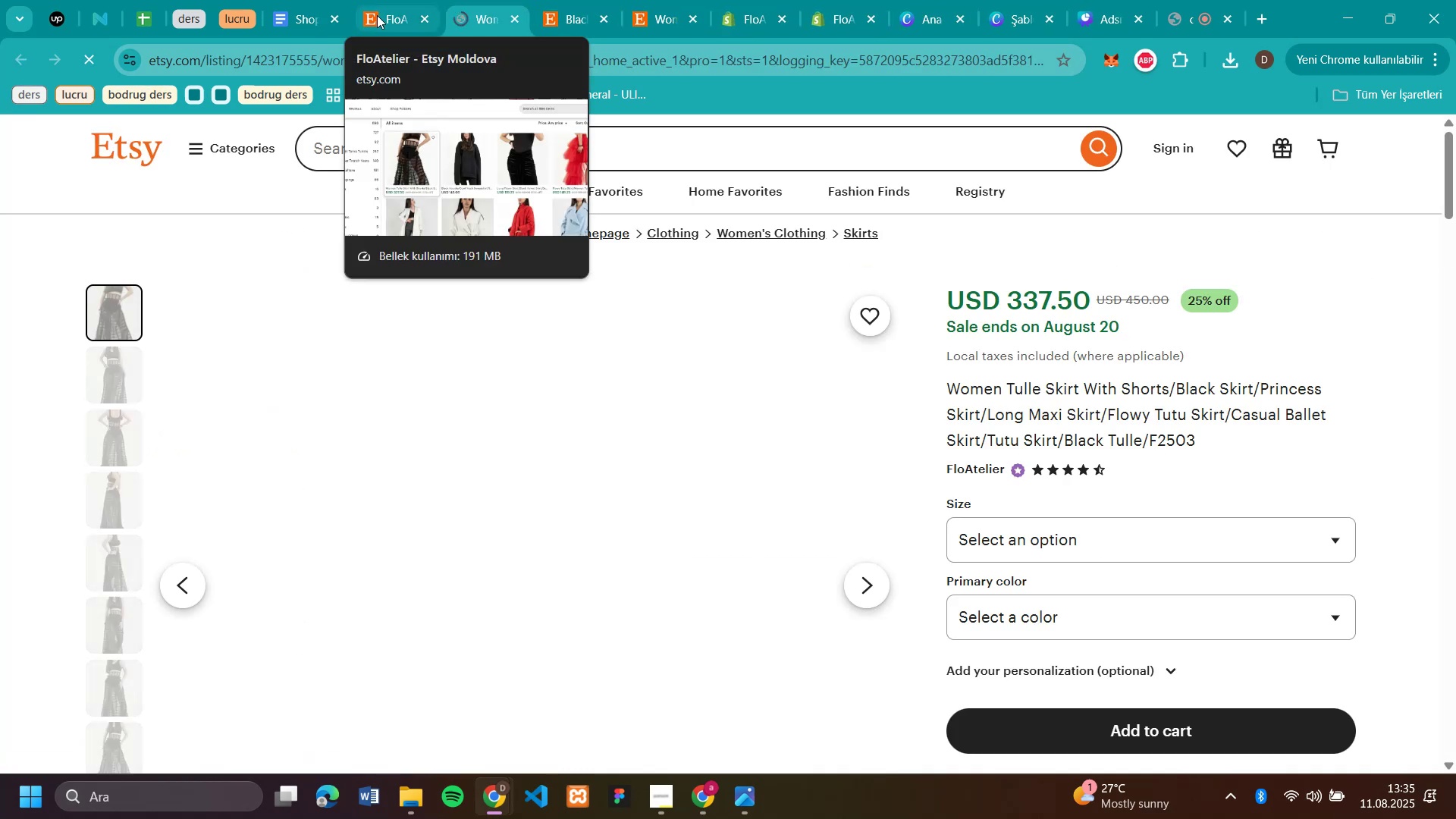 
left_click([377, 15])
 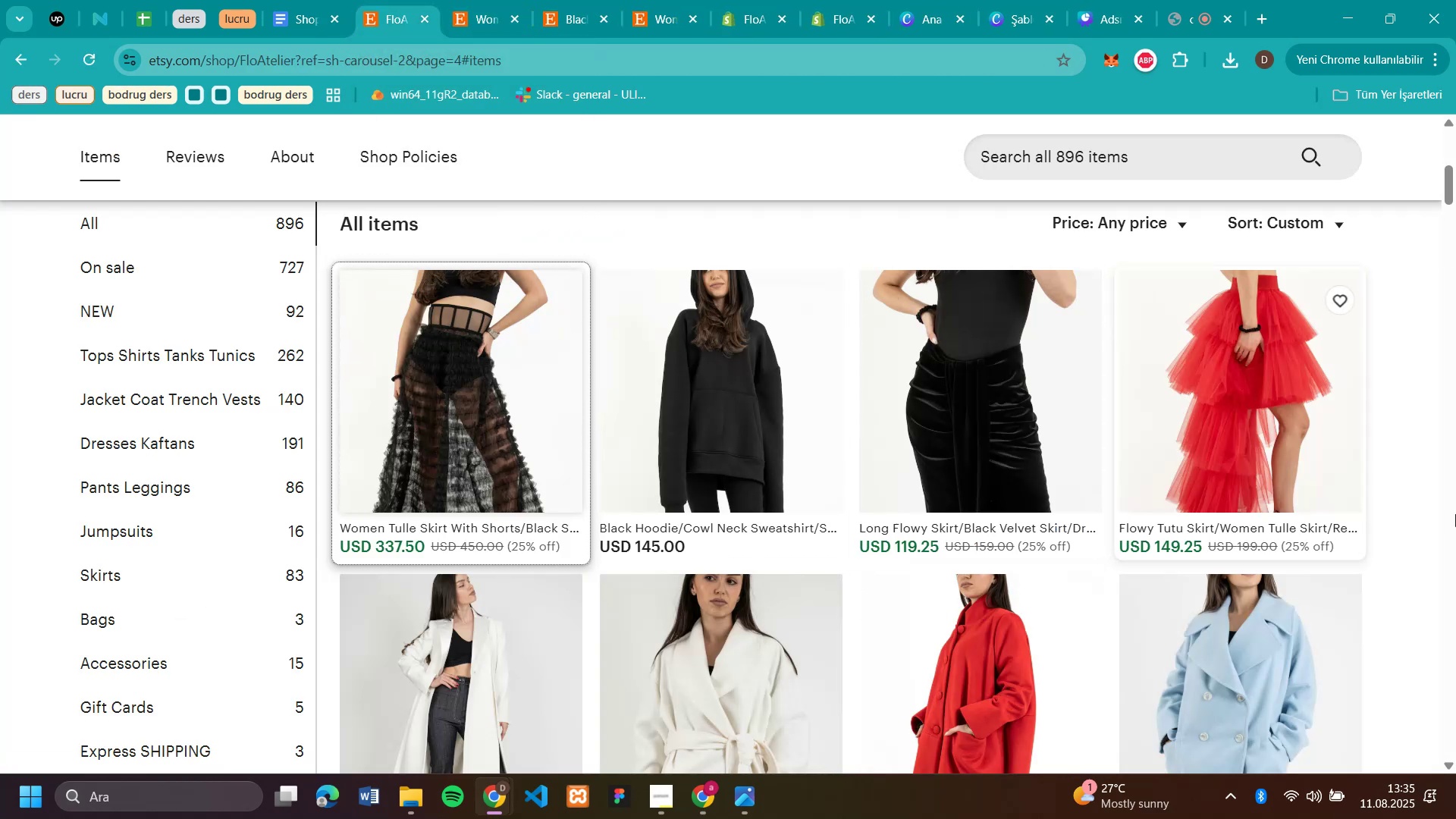 
scroll: coordinate [1448, 515], scroll_direction: down, amount: 27.0
 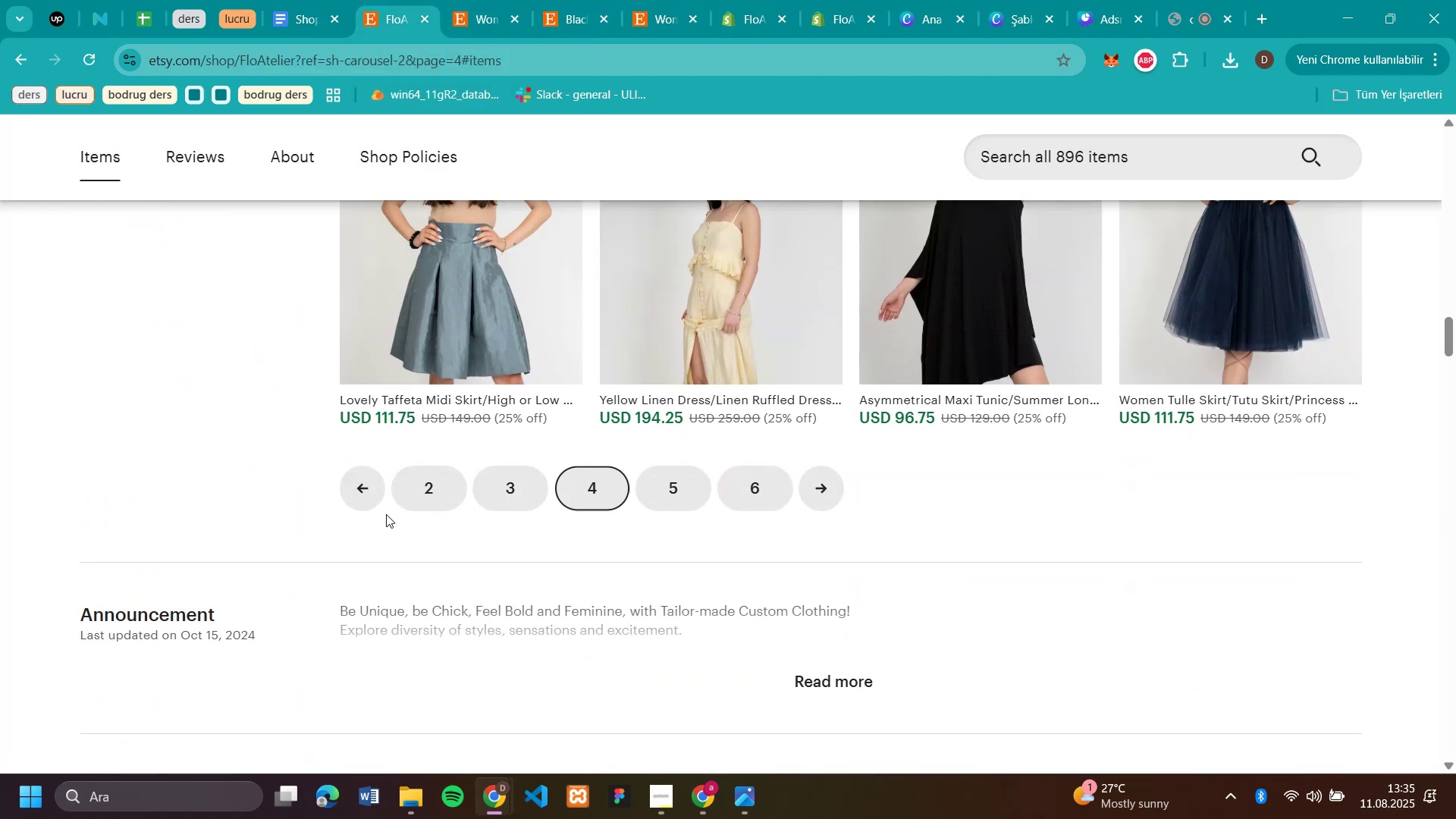 
left_click([513, 482])
 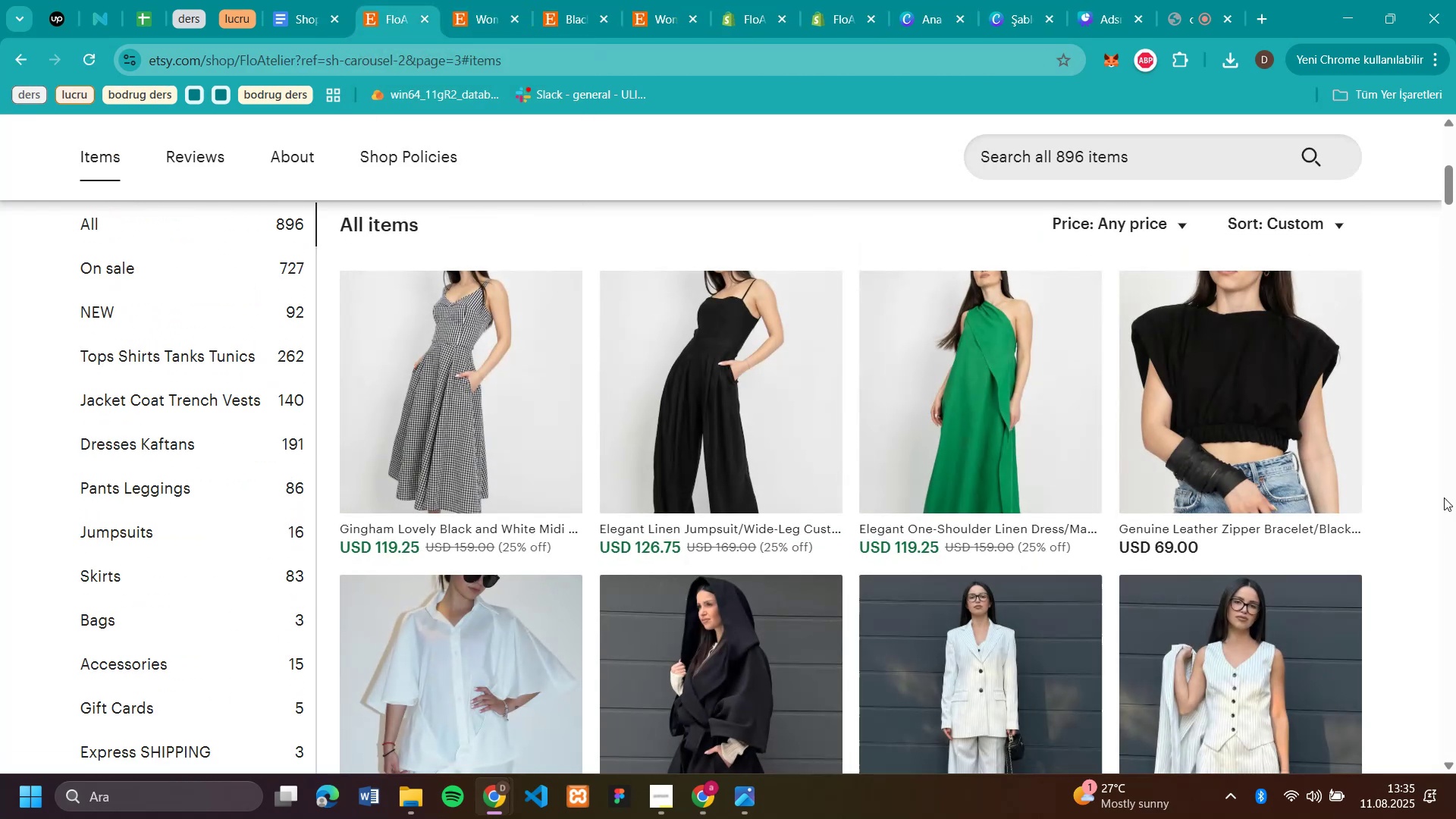 
scroll: coordinate [1448, 508], scroll_direction: down, amount: 5.0
 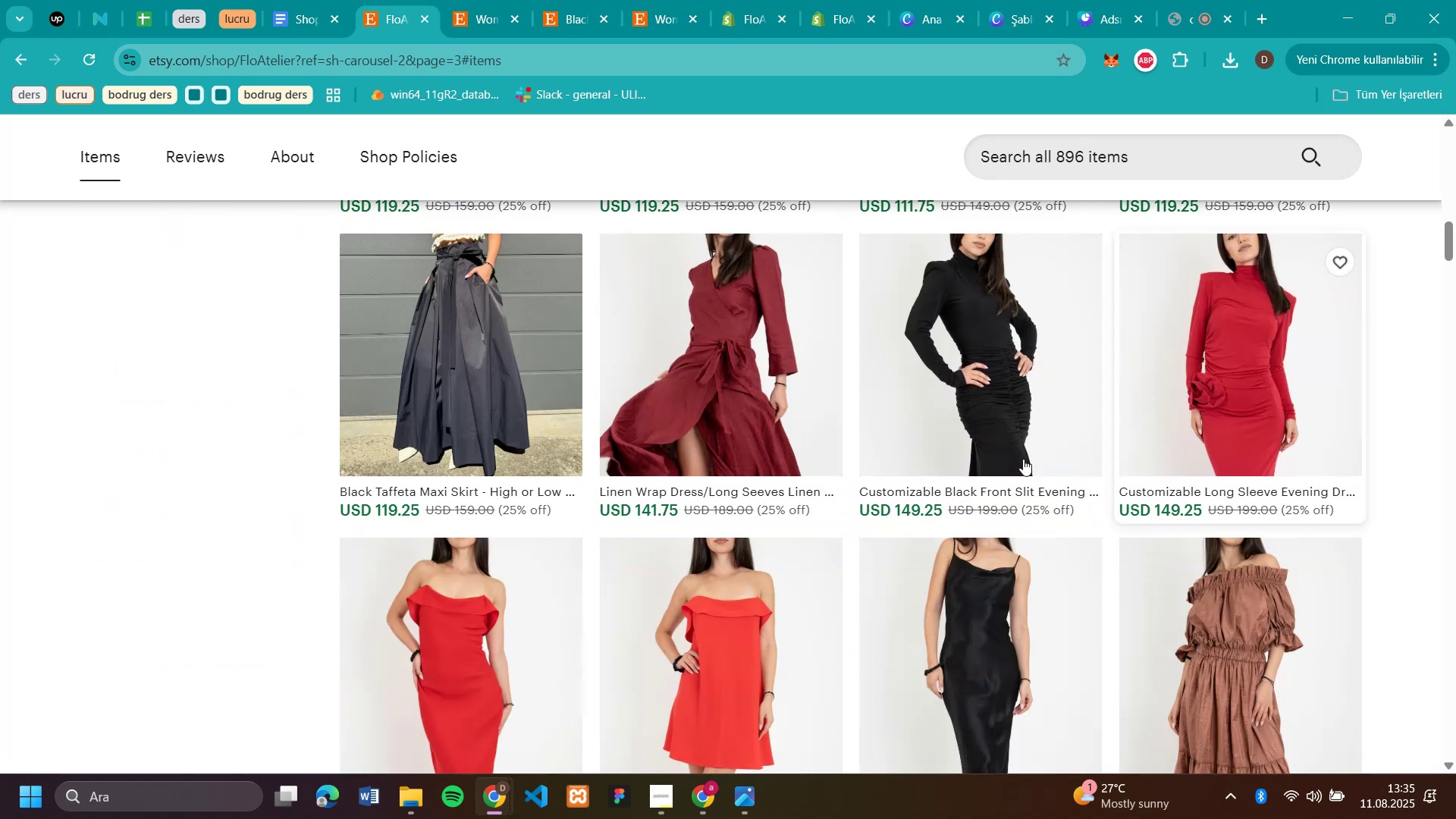 
left_click([458, 435])
 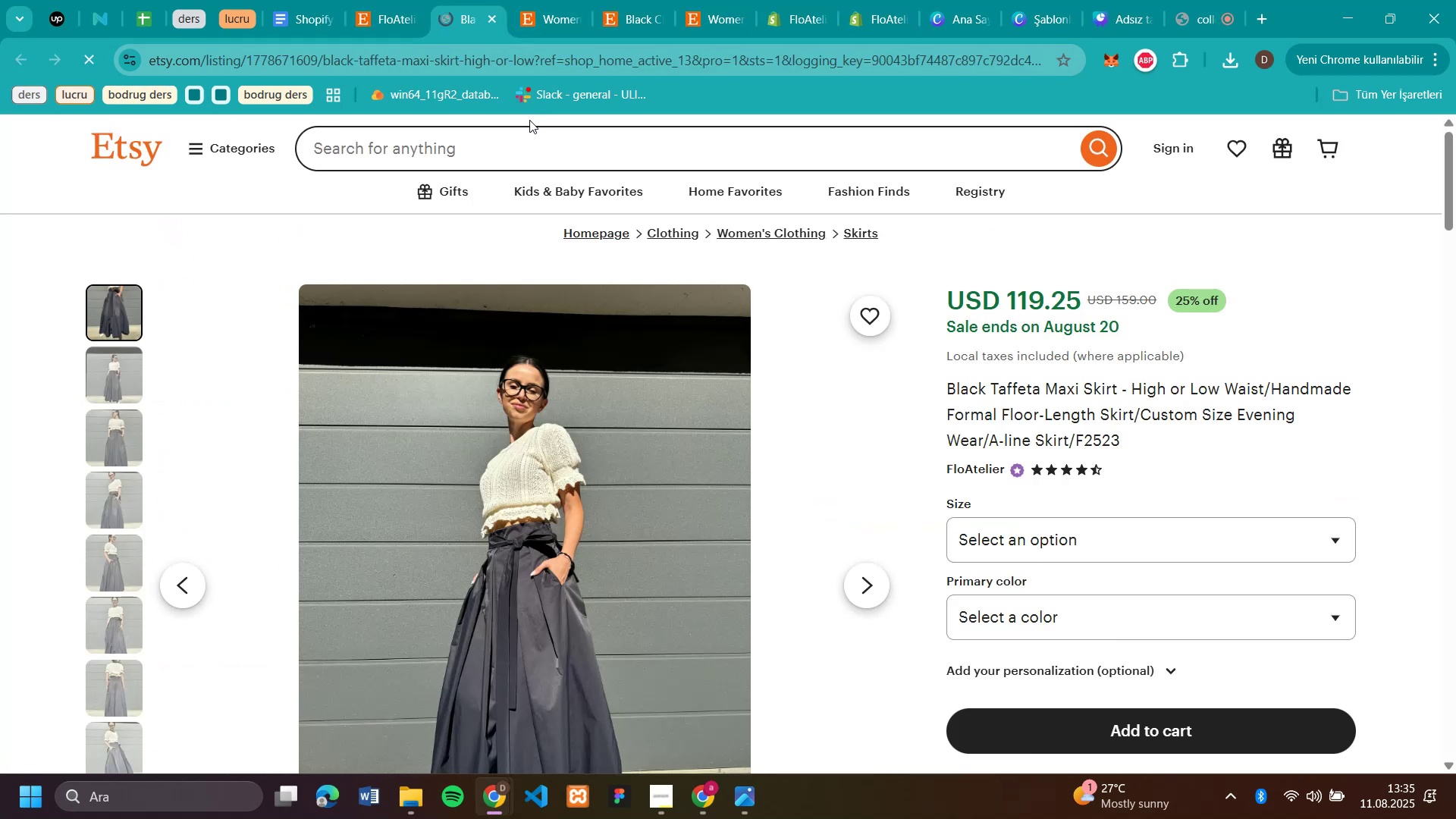 
left_click([388, 17])
 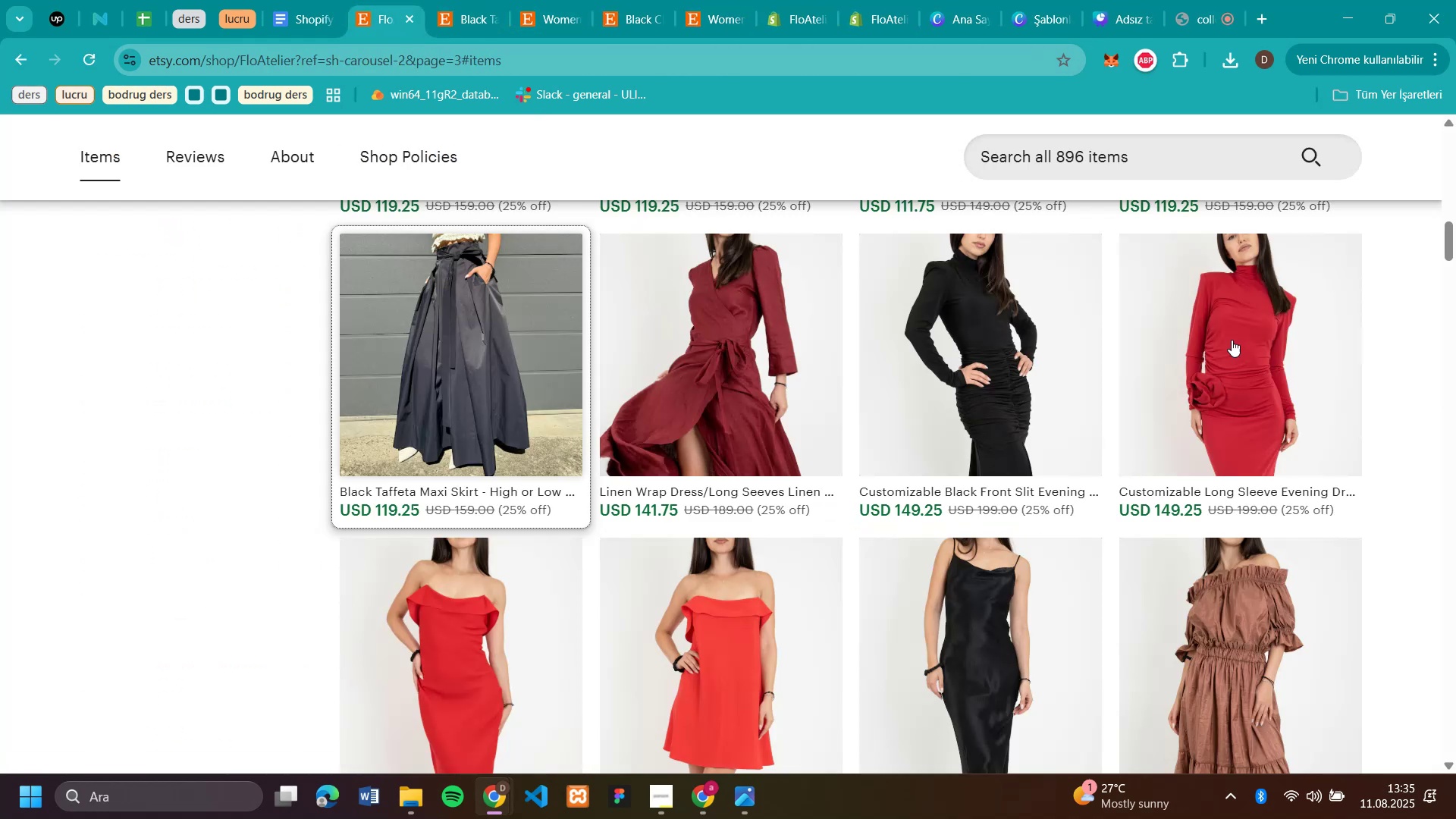 
scroll: coordinate [1407, 444], scroll_direction: down, amount: 5.0
 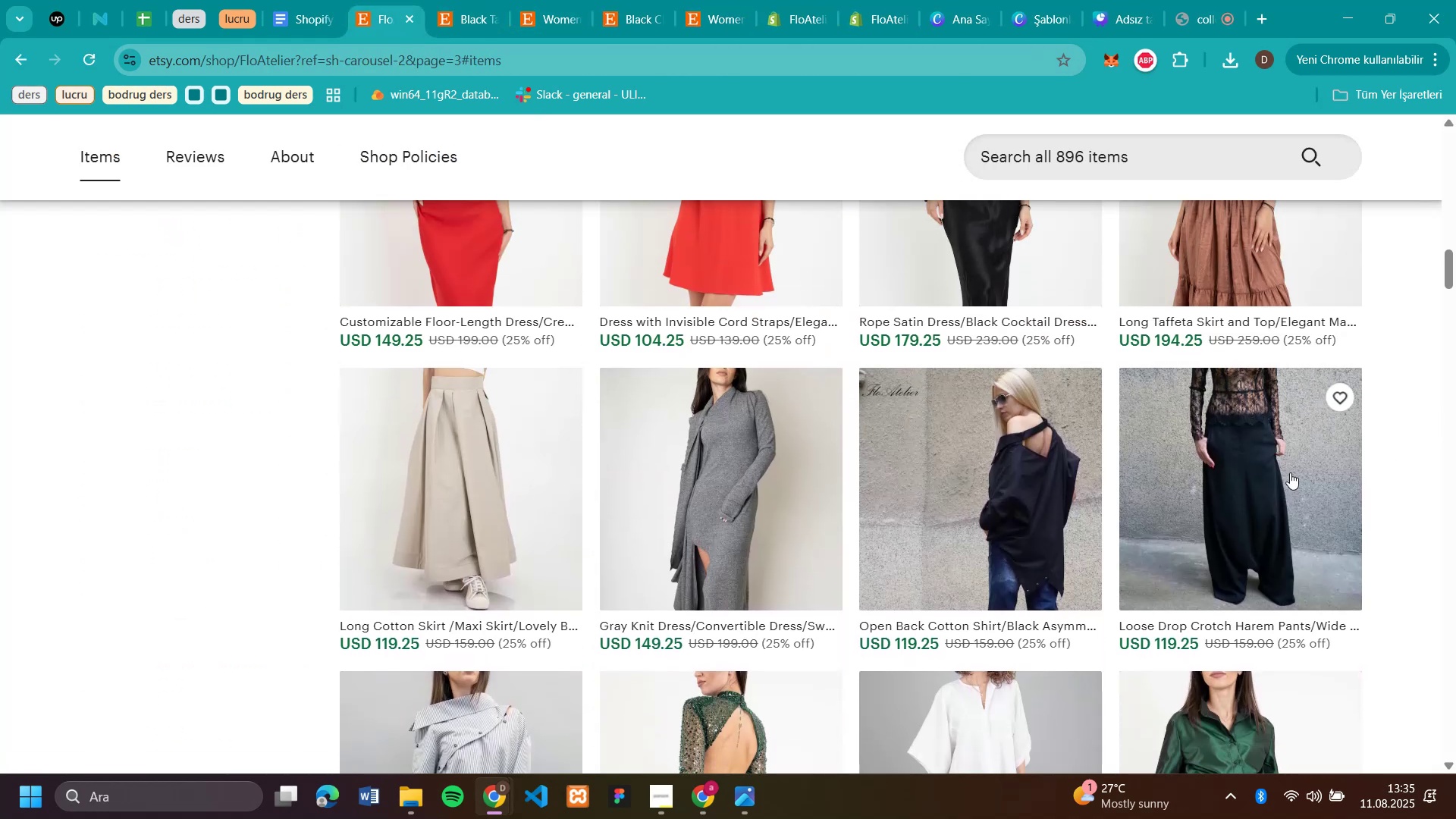 
left_click([1197, 478])
 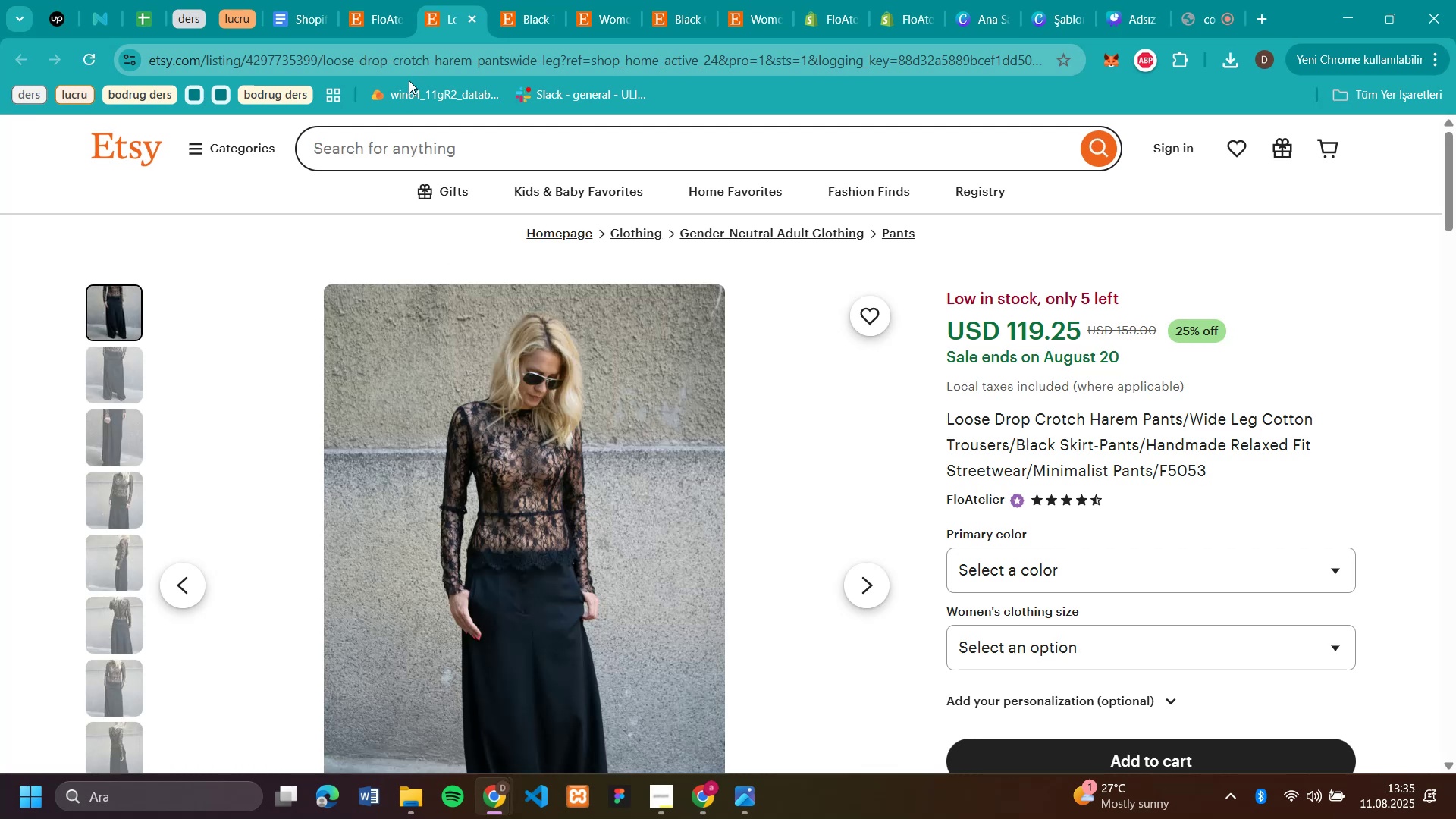 
left_click([362, 19])
 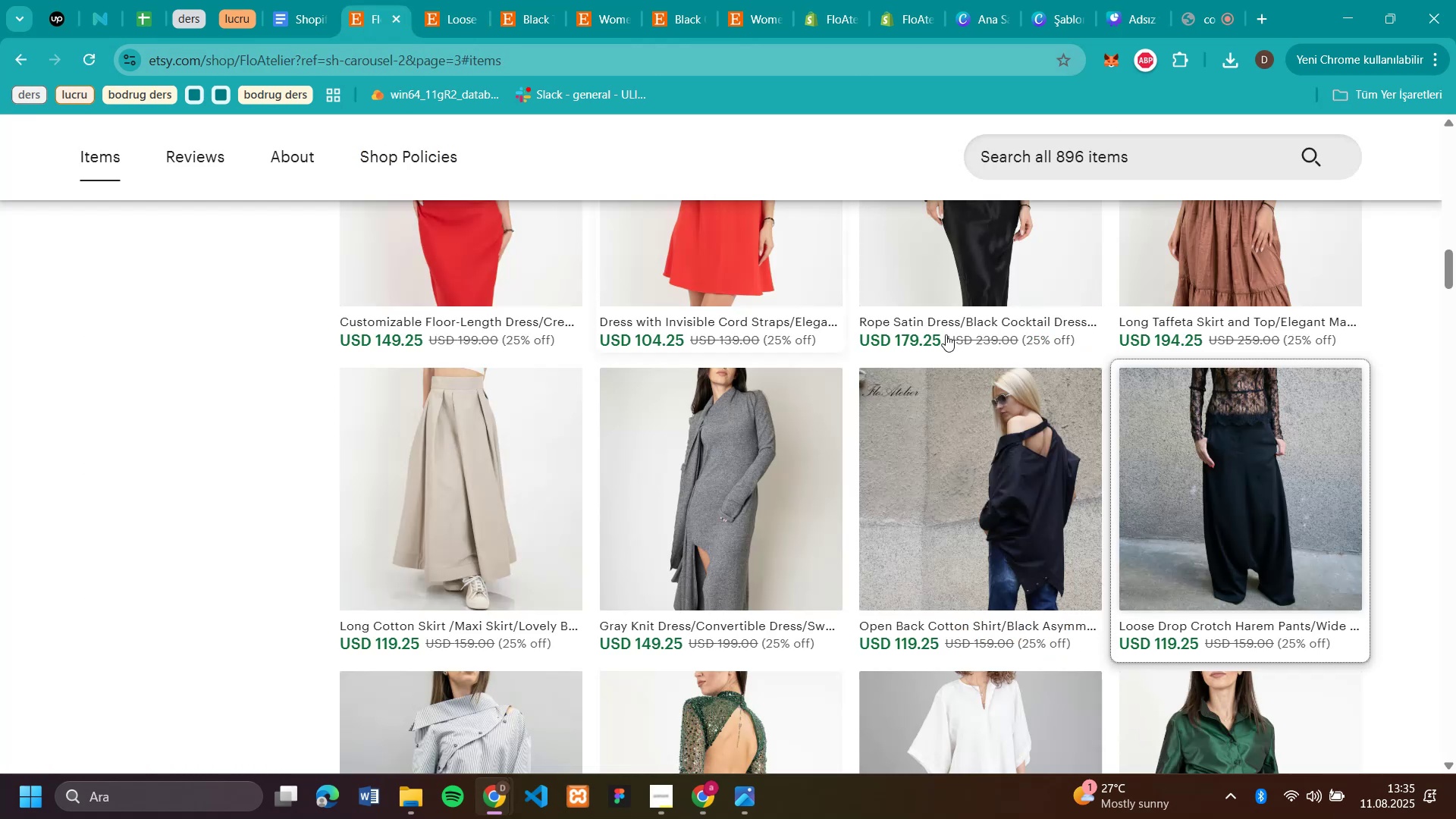 
scroll: coordinate [1412, 601], scroll_direction: down, amount: 12.0
 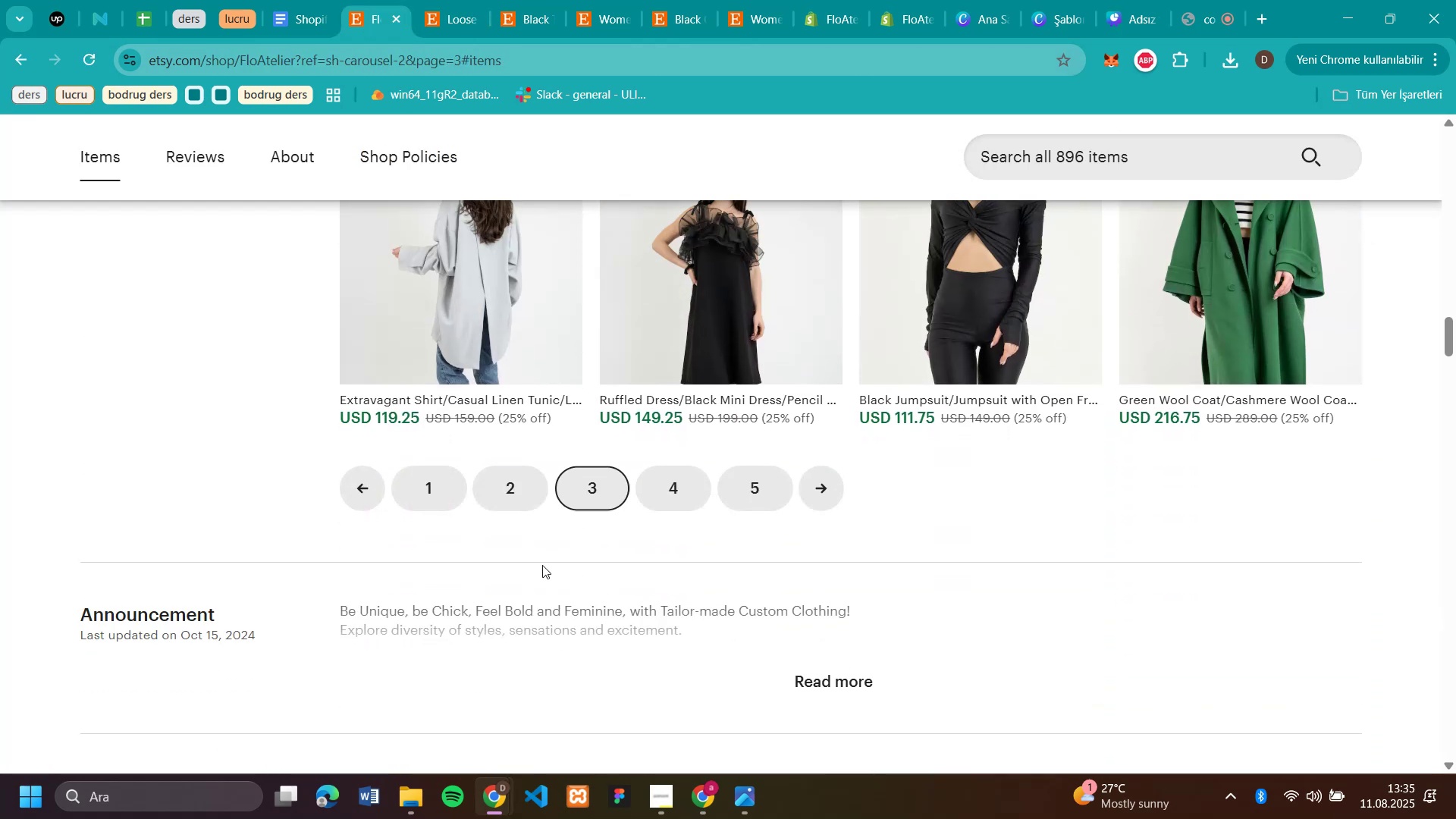 
left_click([519, 487])
 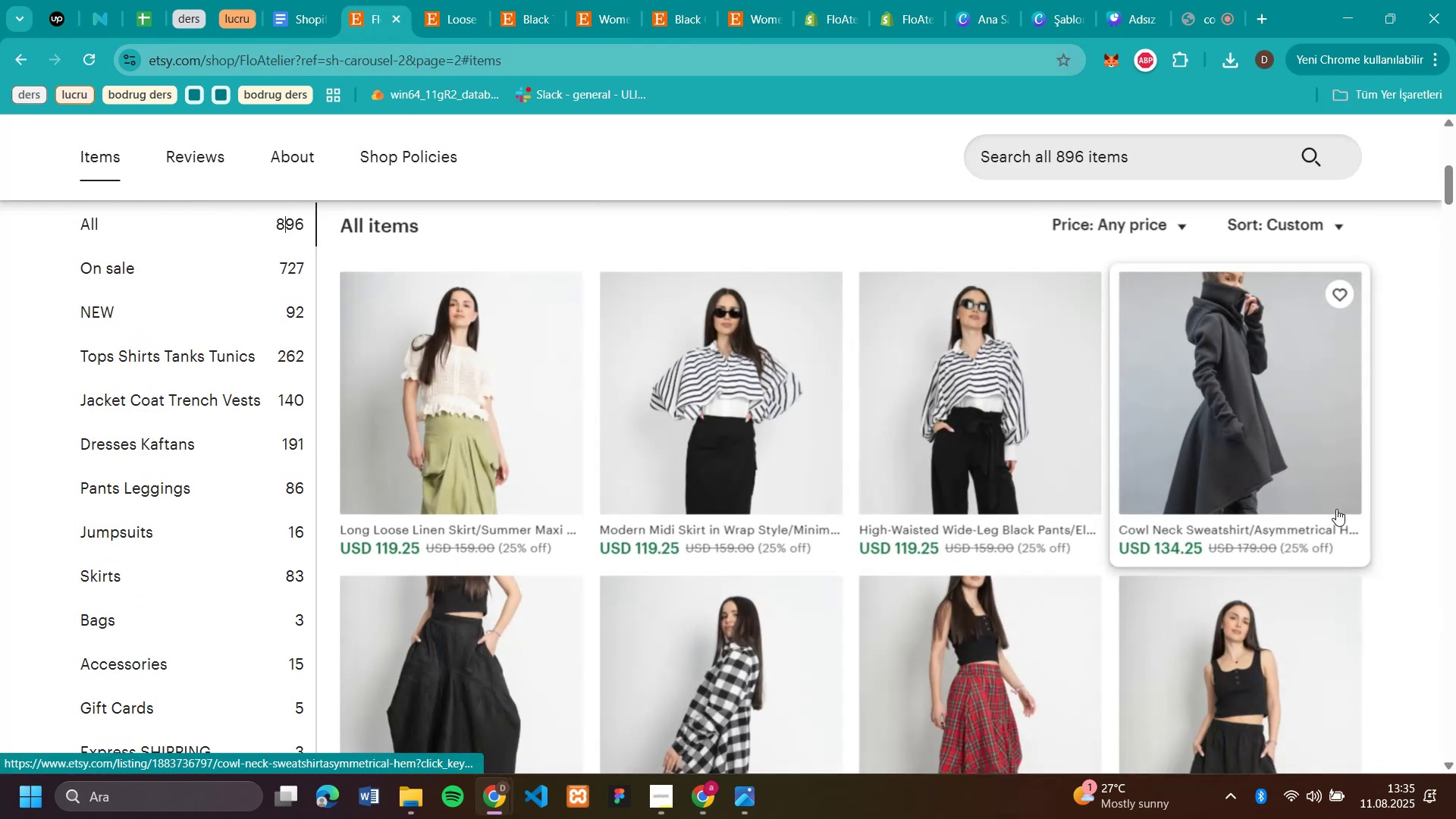 
scroll: coordinate [1336, 509], scroll_direction: down, amount: 26.0
 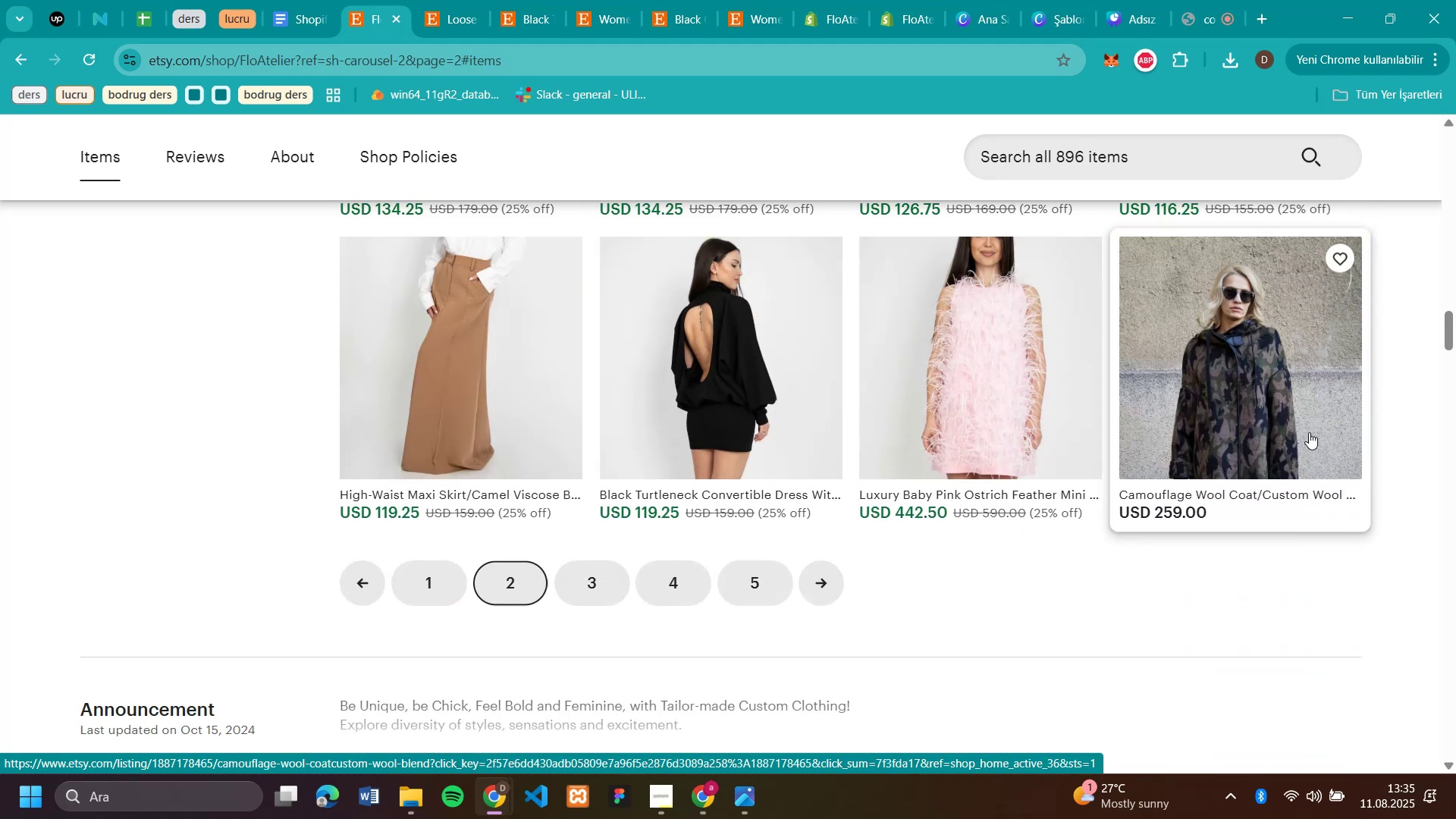 
left_click([1268, 394])
 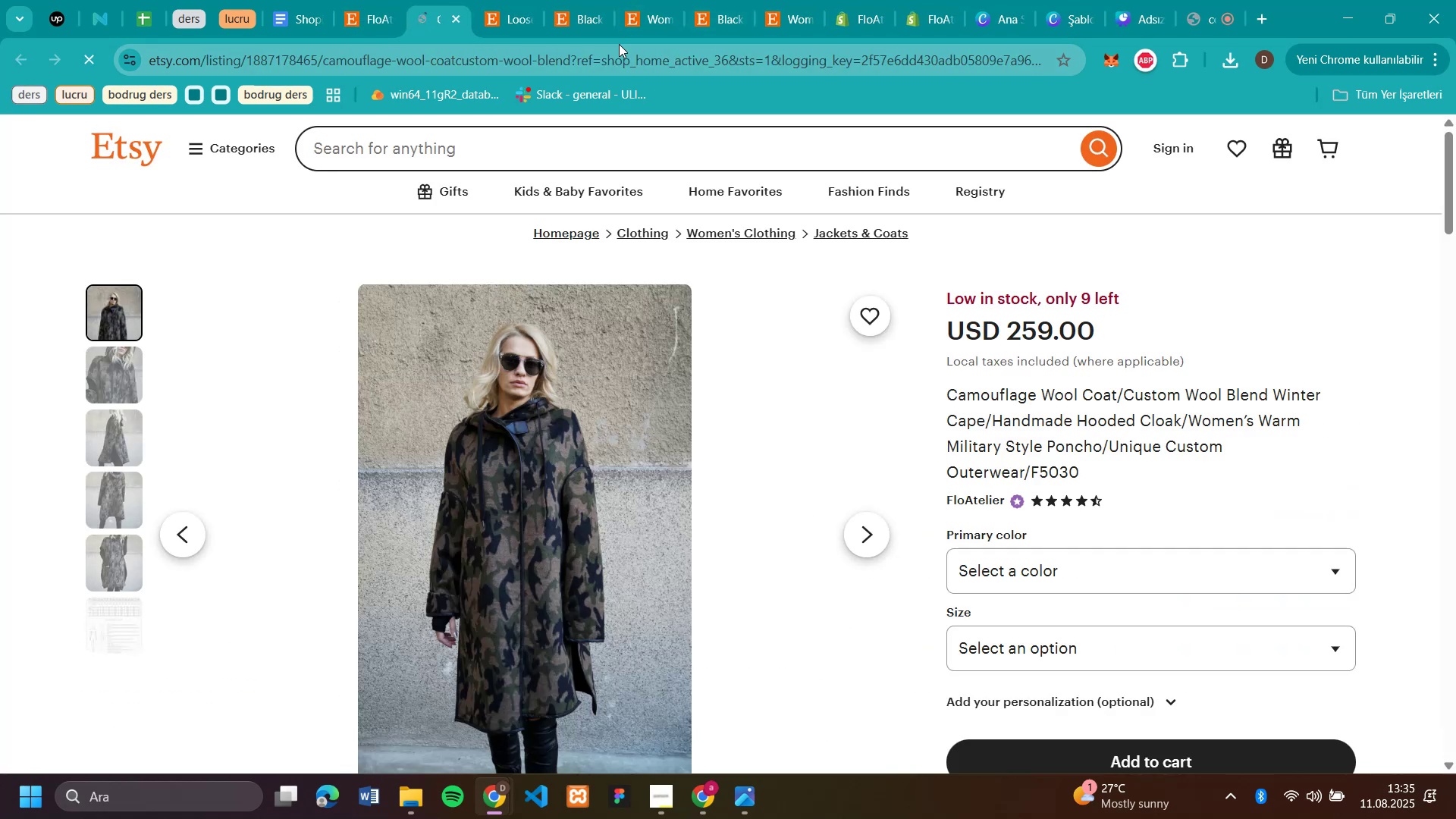 
left_click([777, 17])
 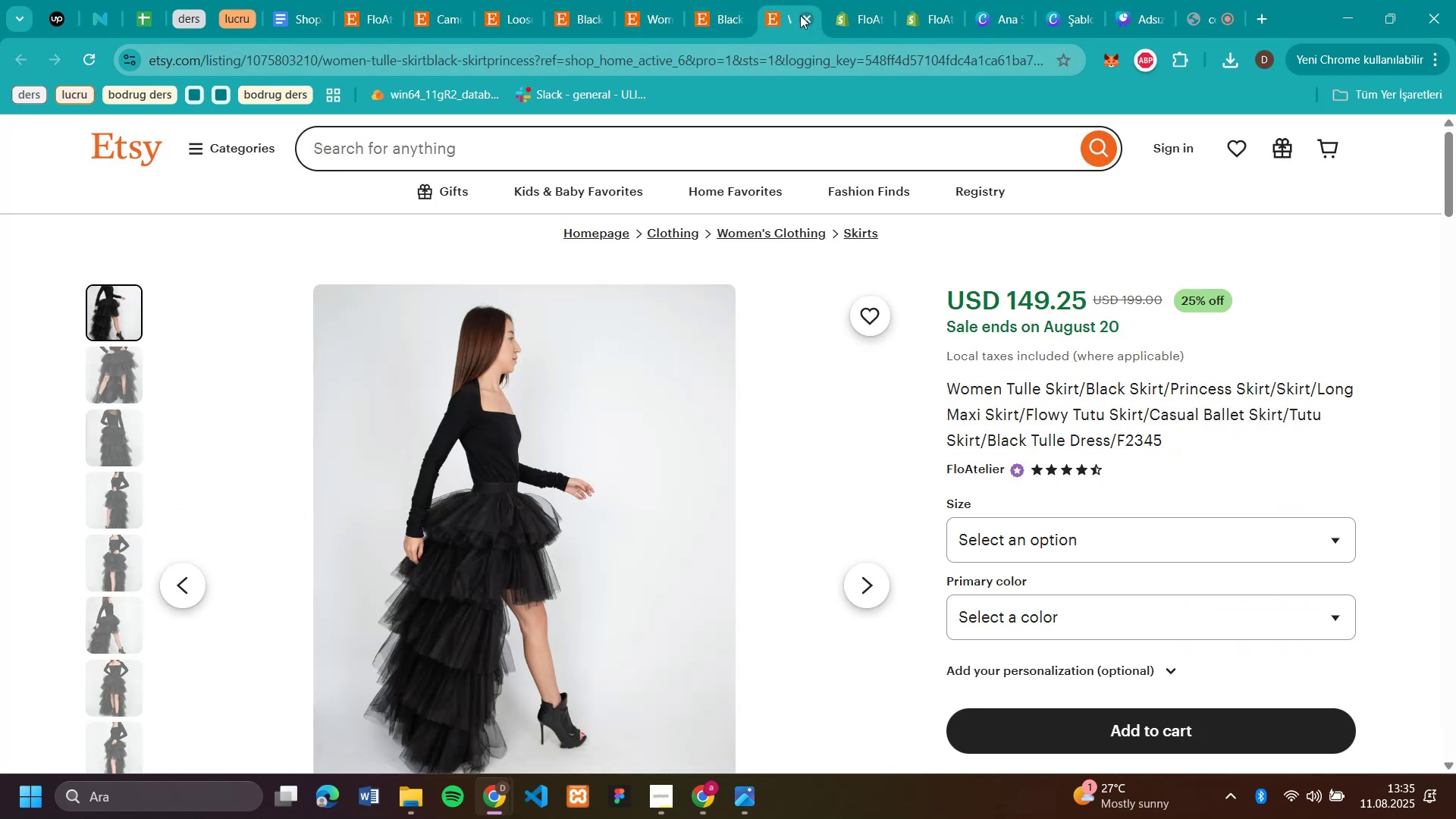 
left_click([726, 20])
 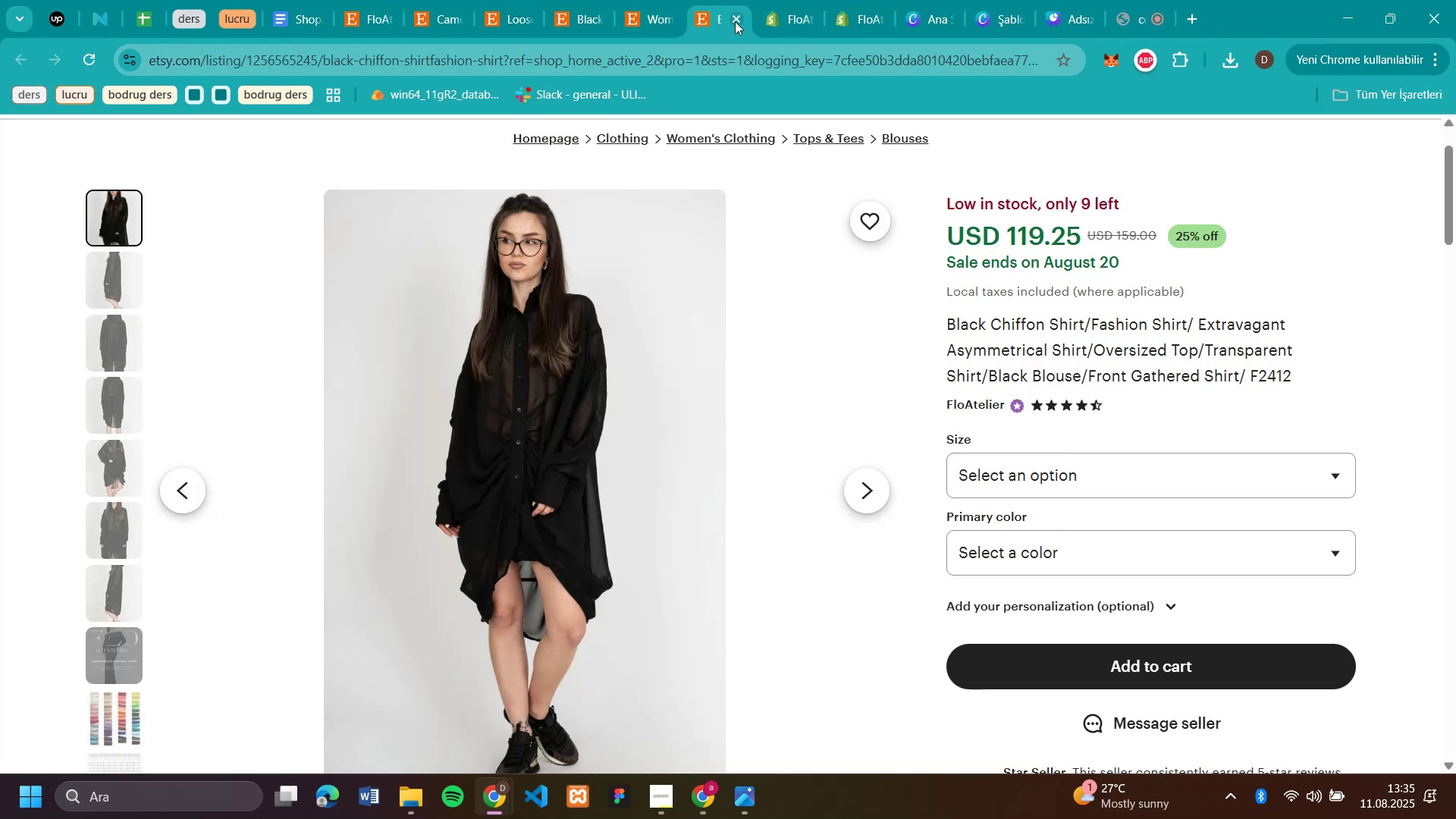 
left_click([738, 19])
 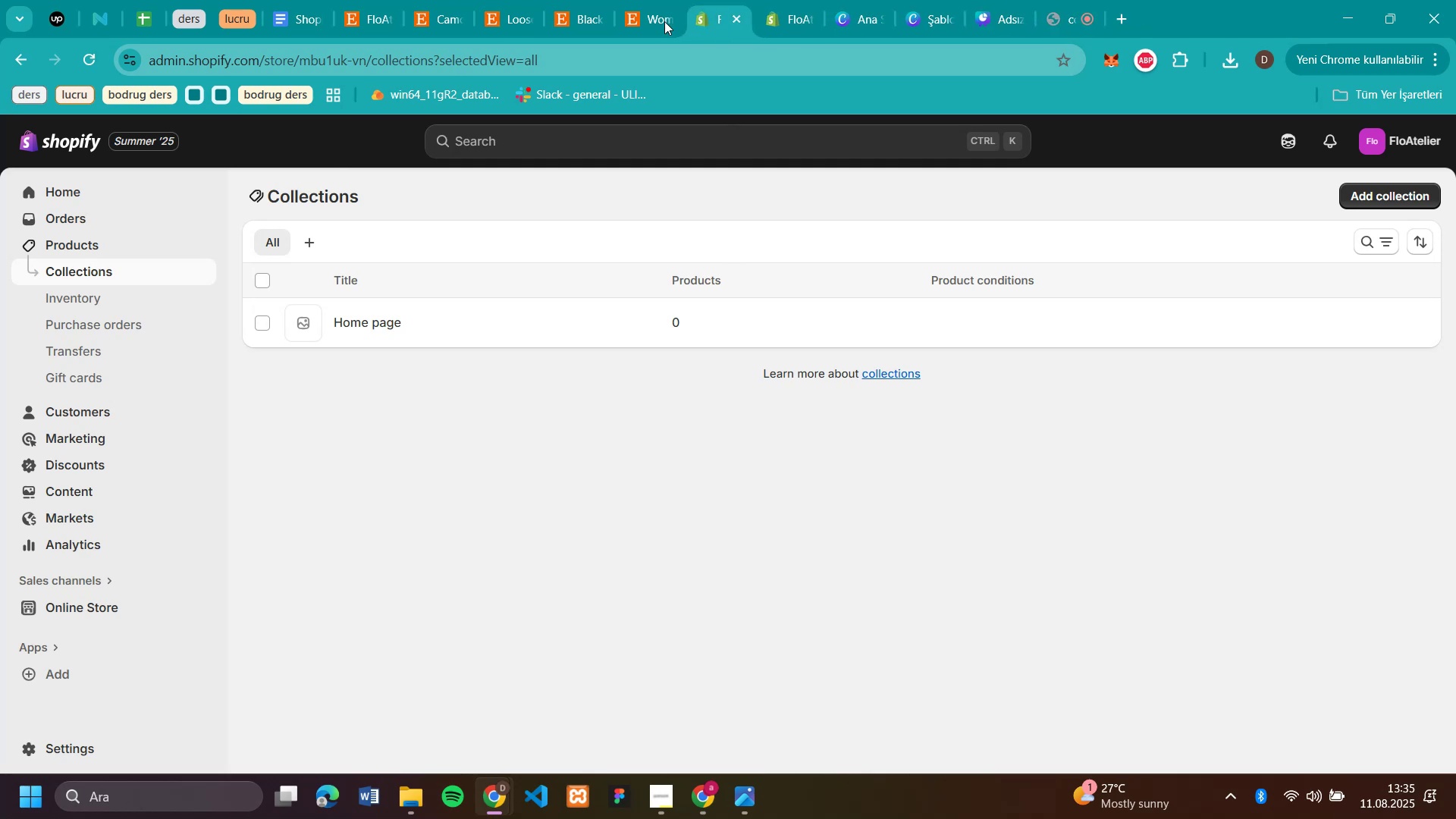 
left_click([647, 21])
 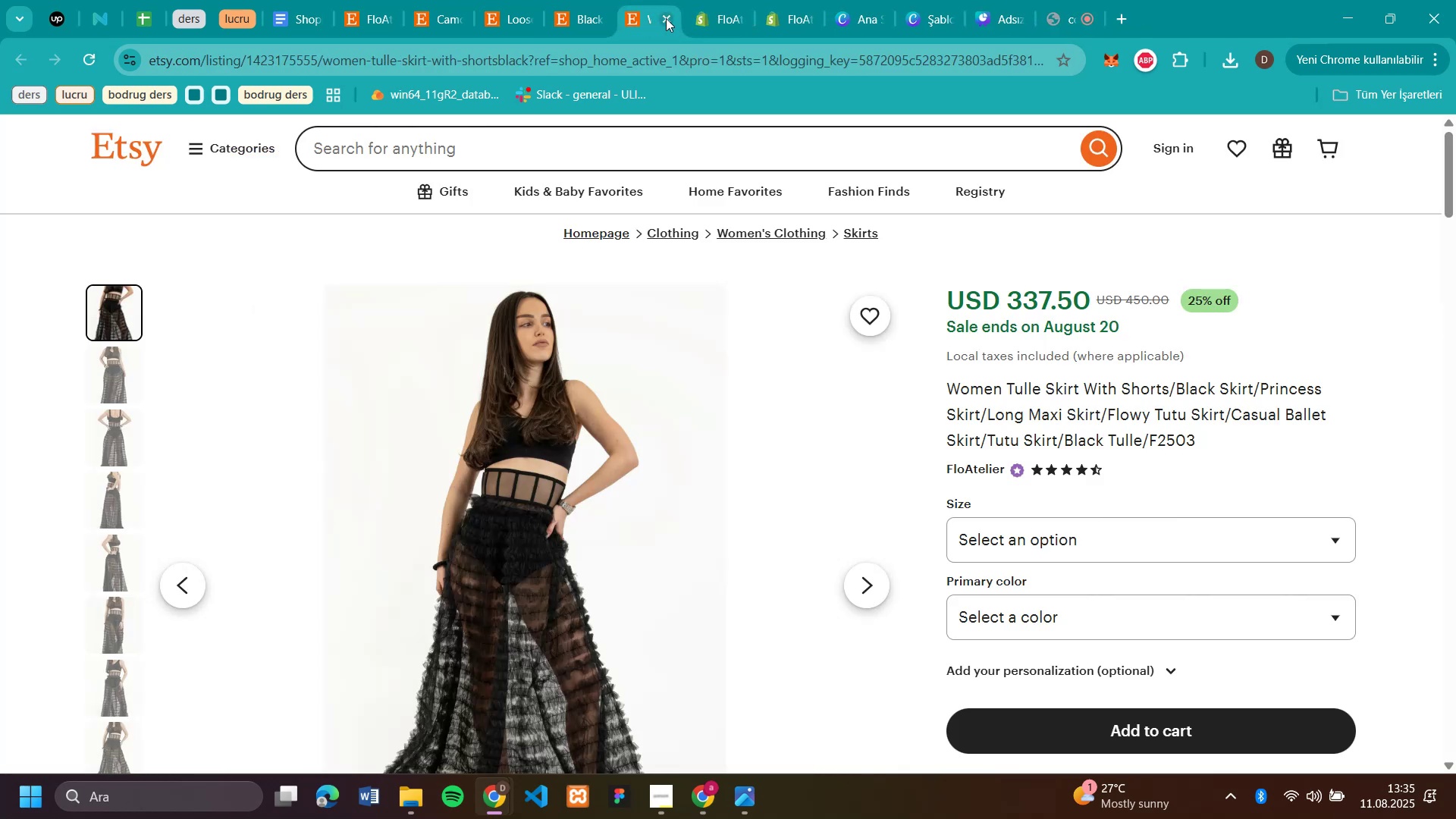 
left_click([666, 18])
 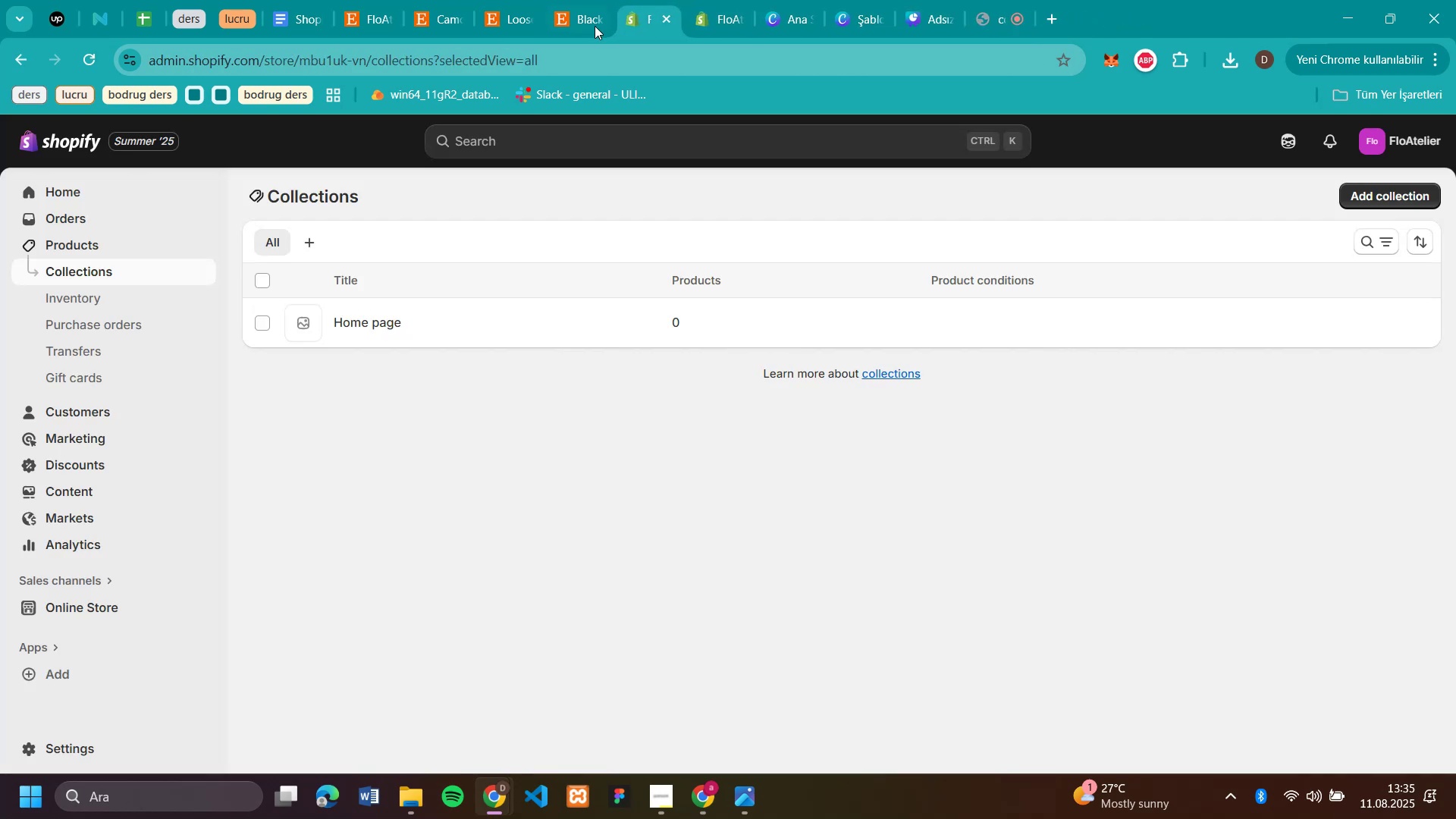 
left_click([579, 27])
 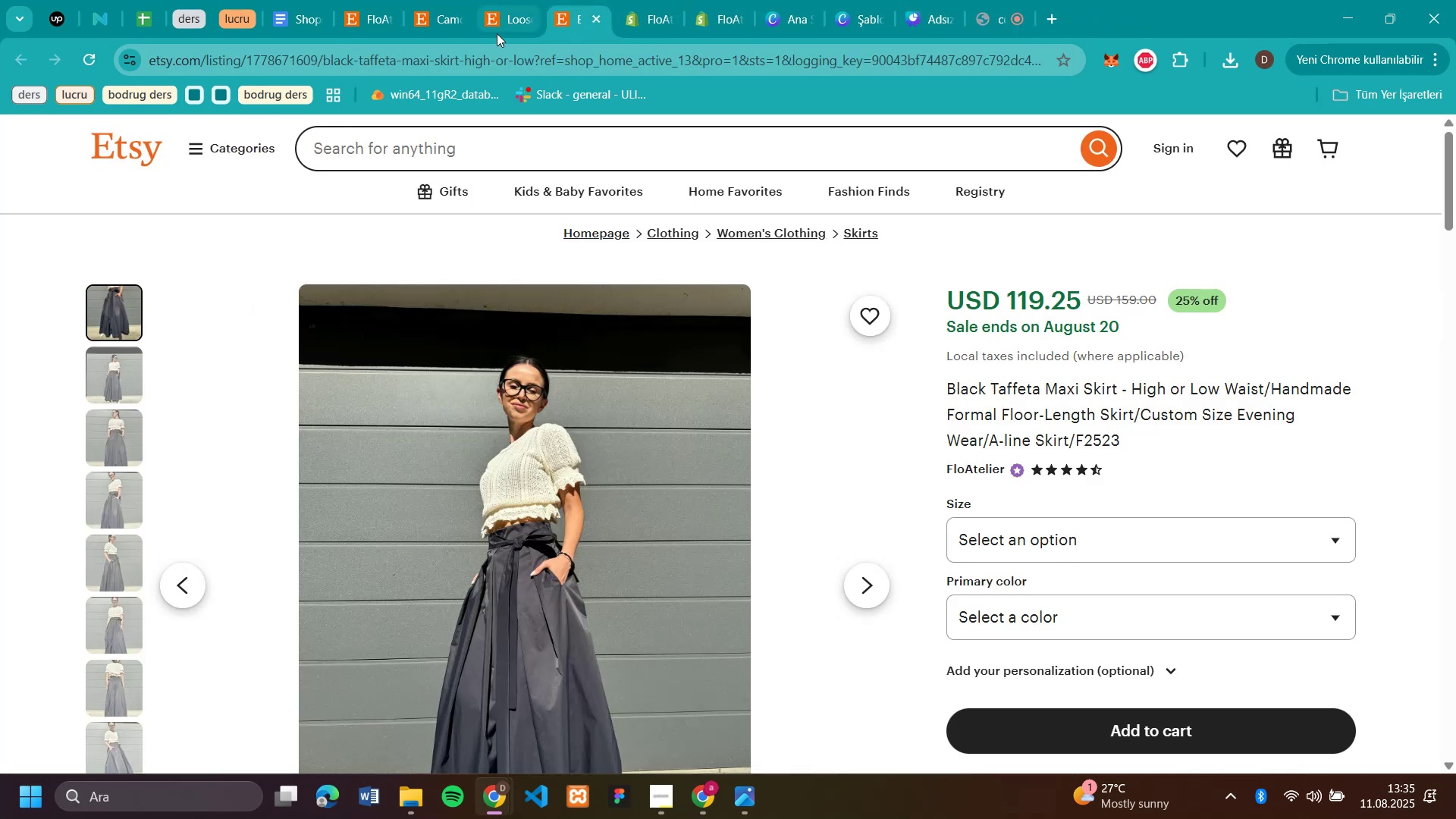 
left_click([514, 23])
 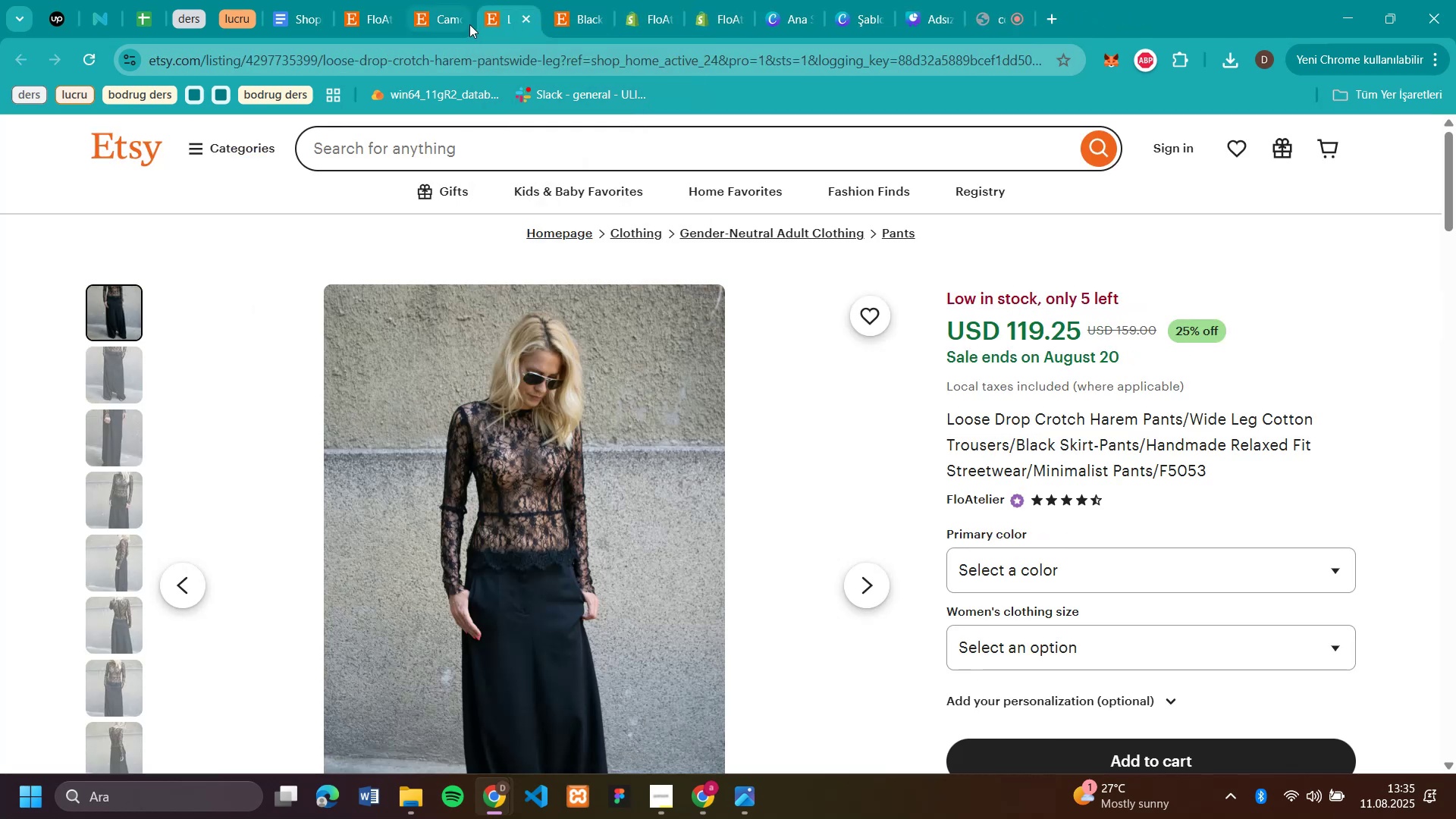 
left_click([450, 24])
 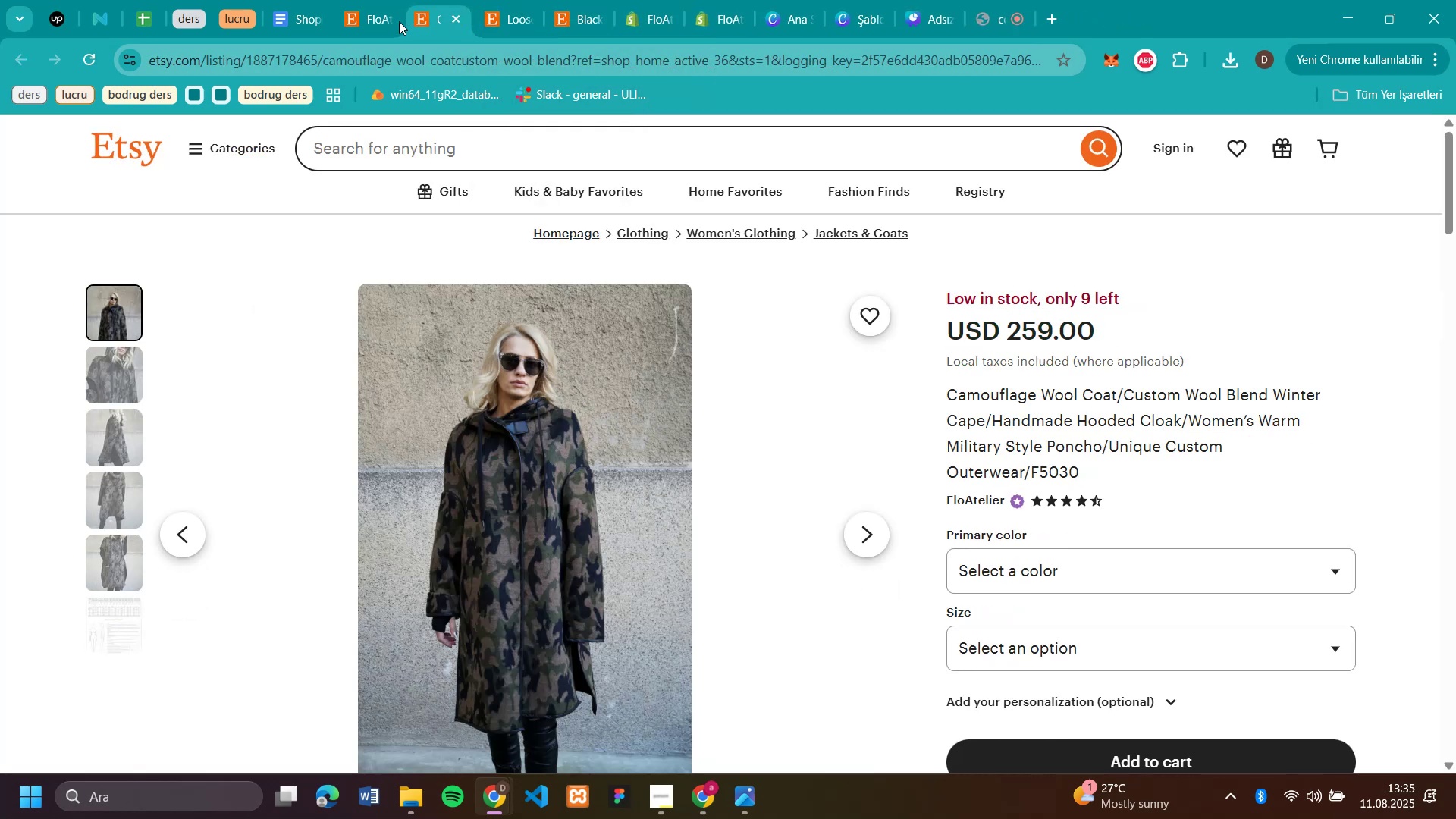 
left_click([369, 26])
 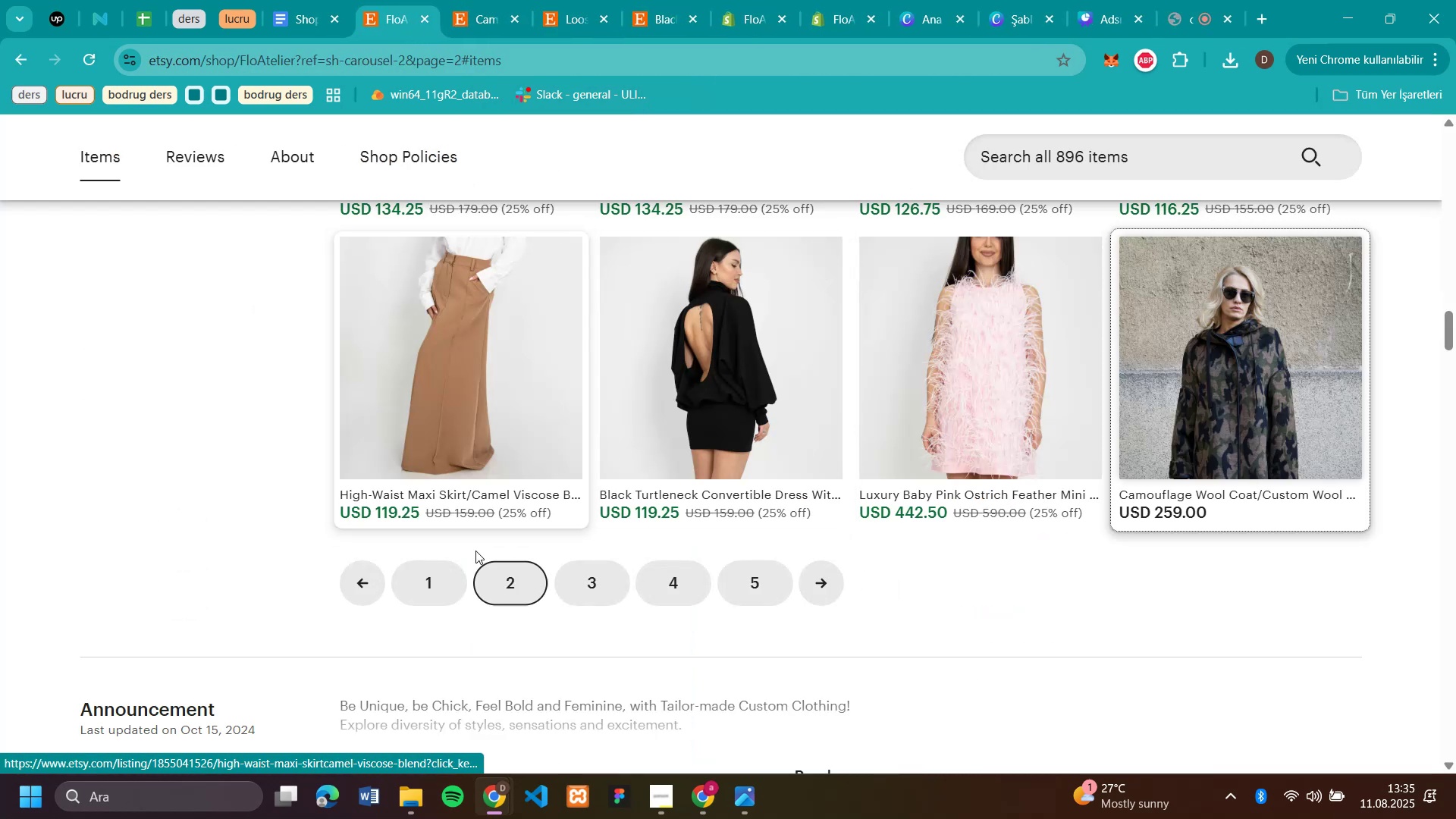 
left_click([432, 588])
 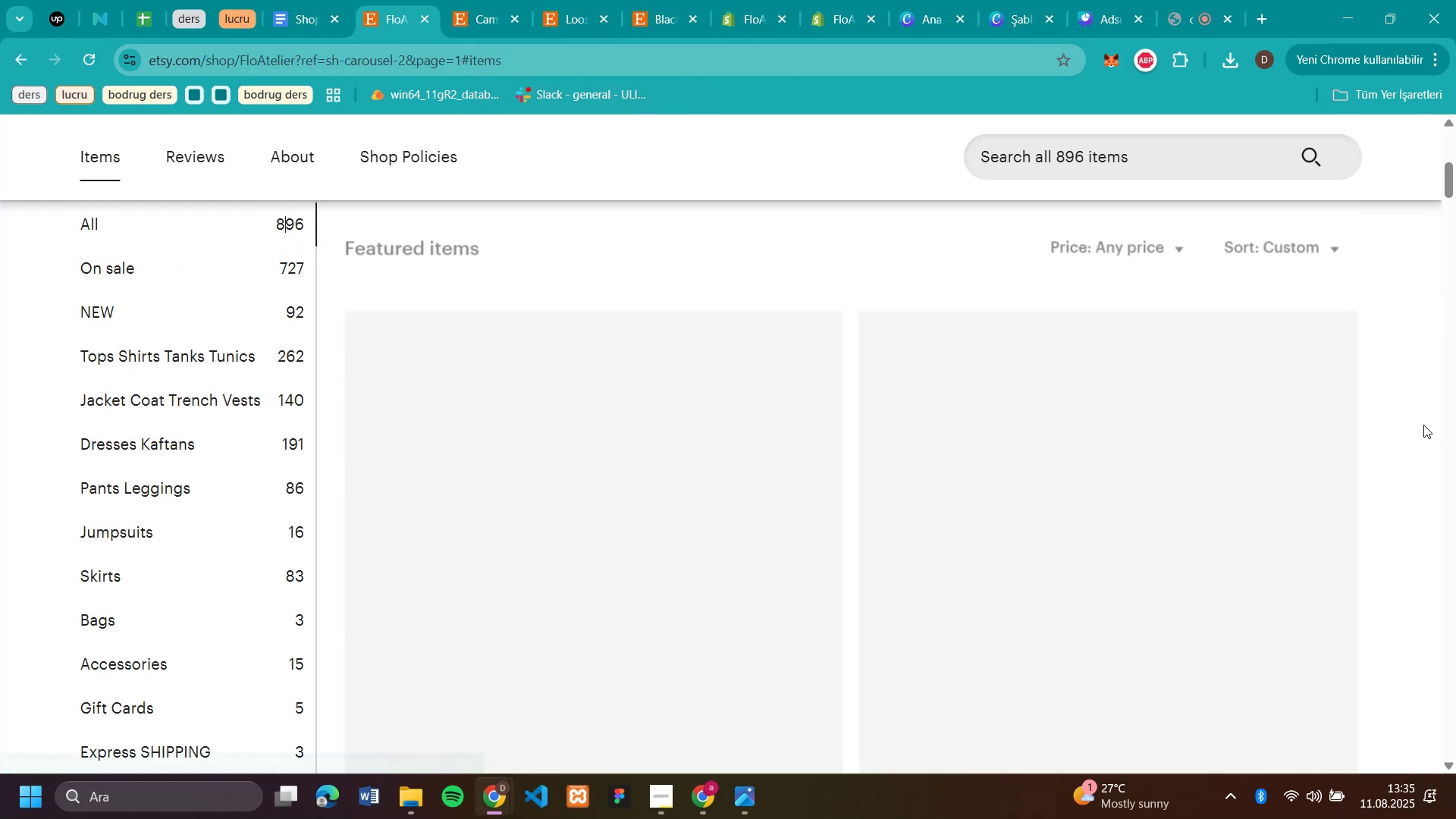 
scroll: coordinate [1423, 425], scroll_direction: down, amount: 11.0
 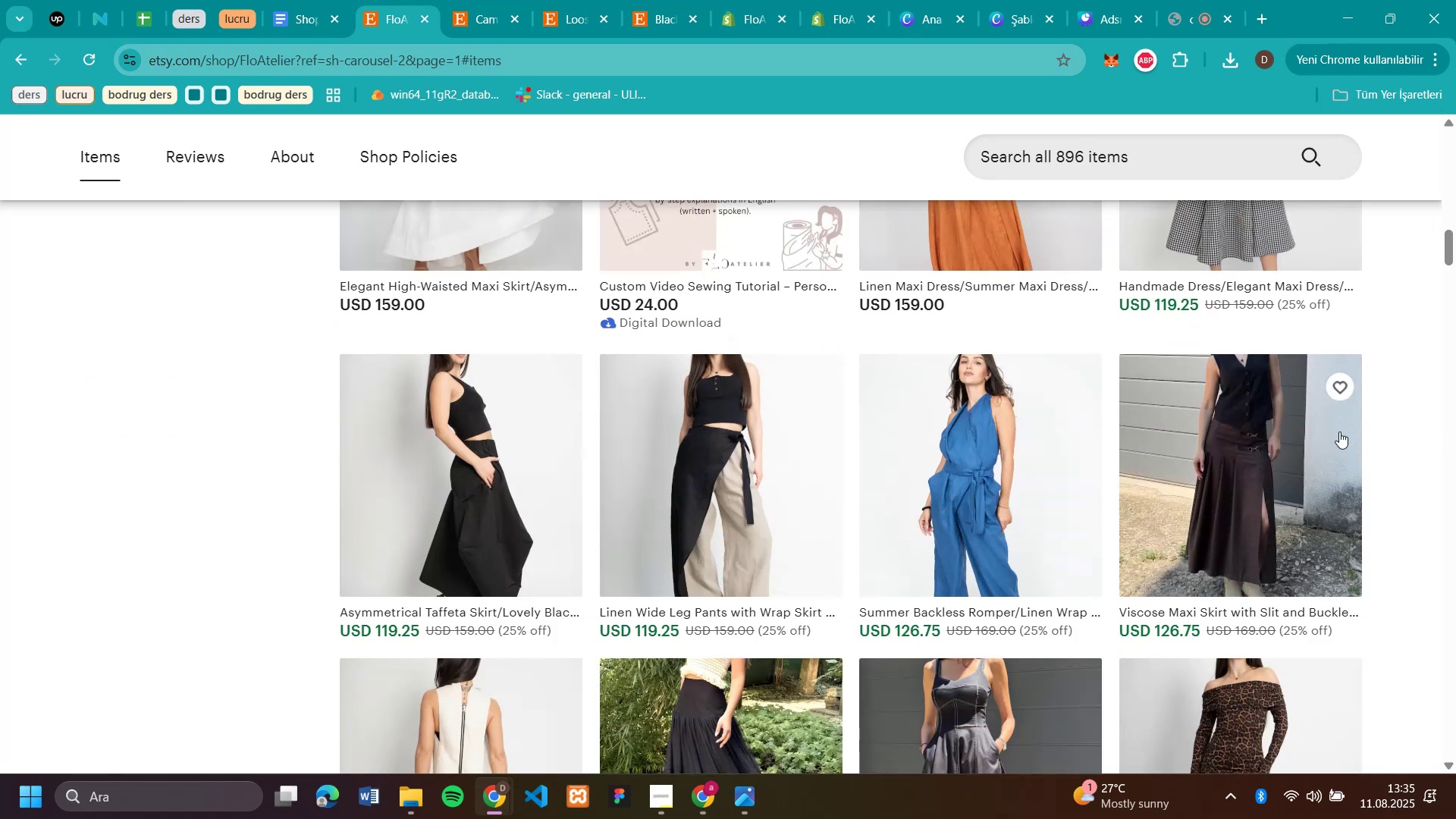 
left_click([1251, 435])
 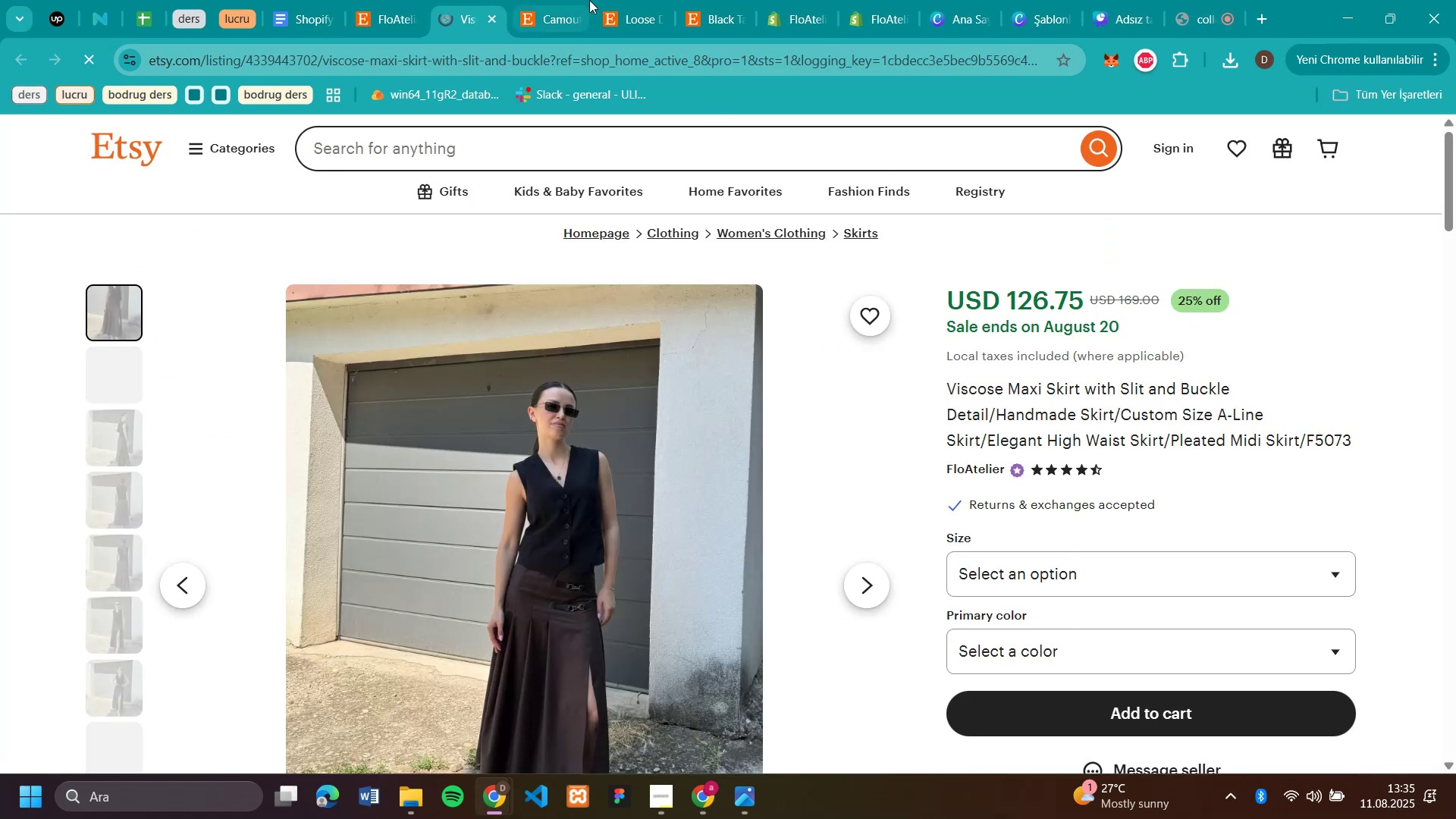 
left_click([365, 19])
 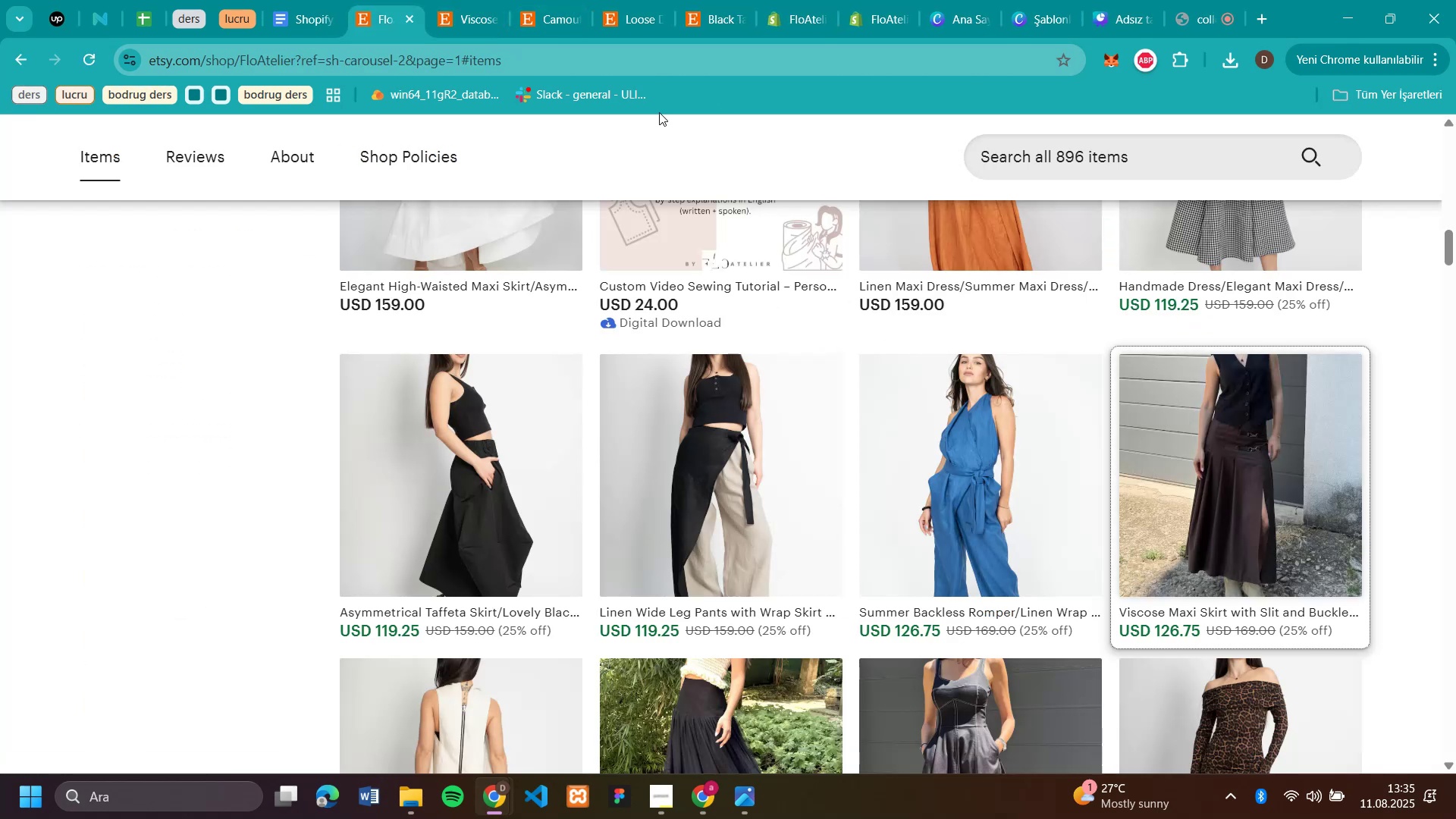 
scroll: coordinate [1355, 343], scroll_direction: down, amount: 4.0
 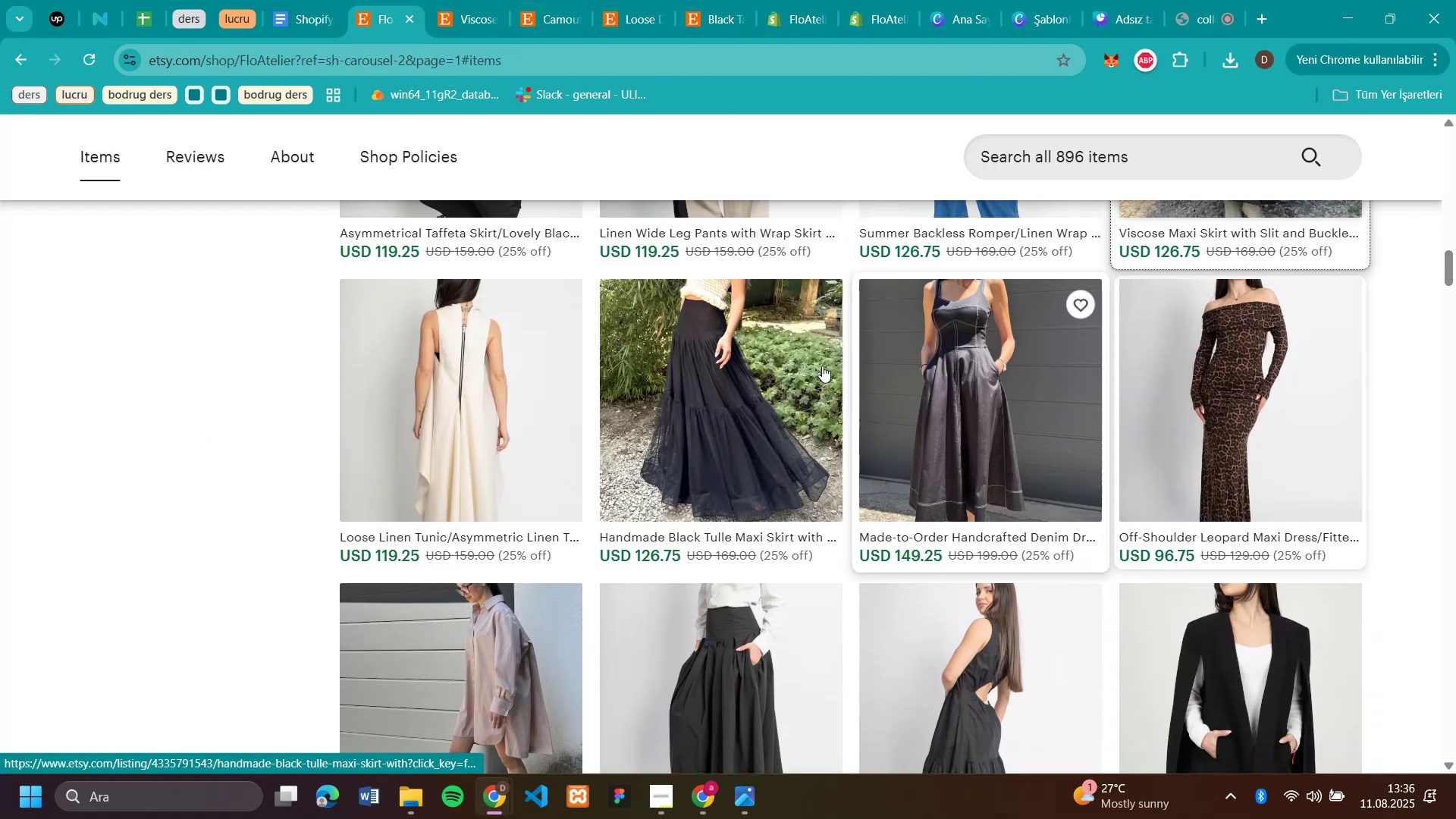 
left_click([670, 378])
 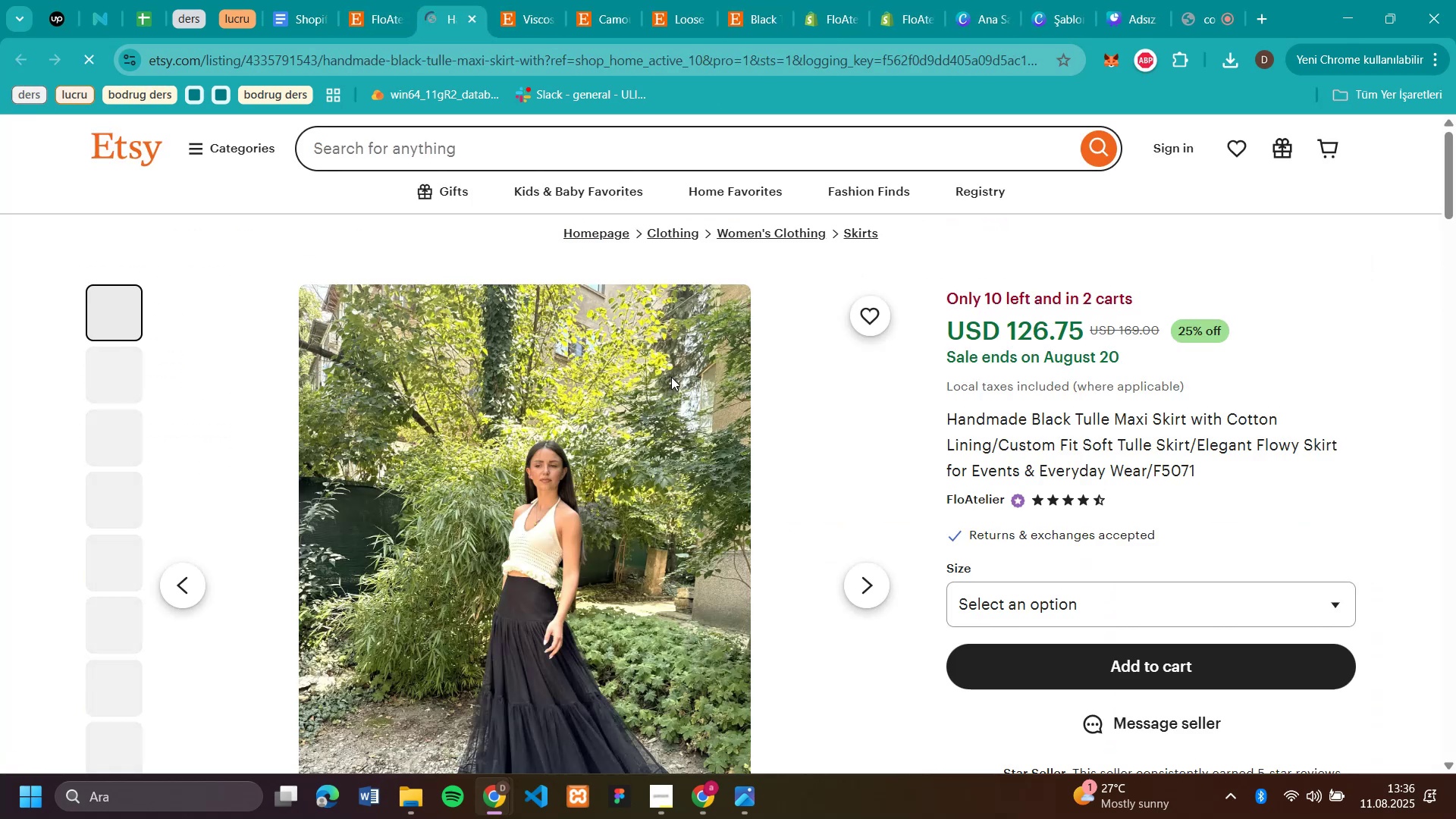 
scroll: coordinate [741, 377], scroll_direction: down, amount: 1.0
 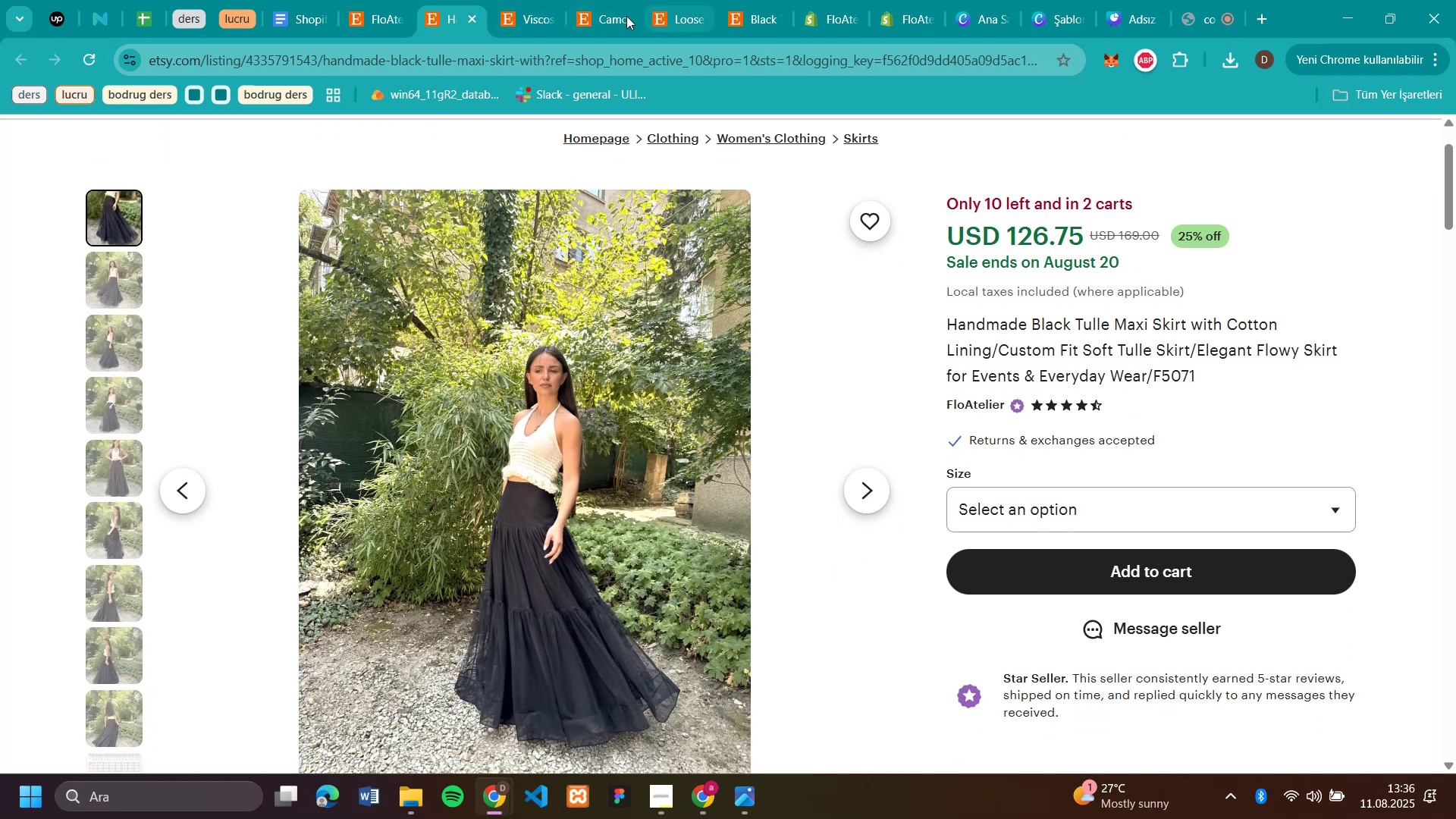 
left_click([472, 17])
 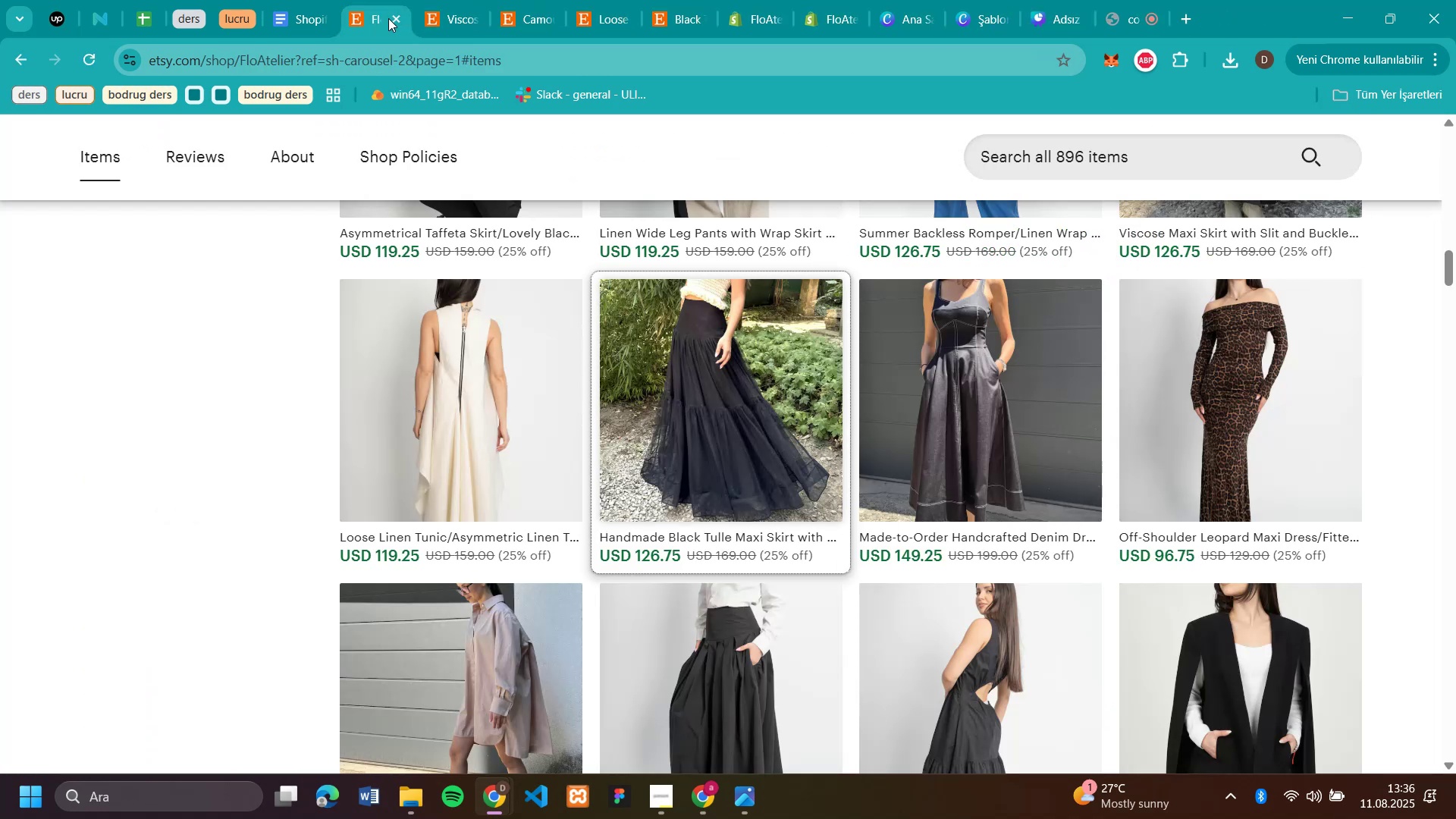 
scroll: coordinate [1249, 384], scroll_direction: down, amount: 9.0
 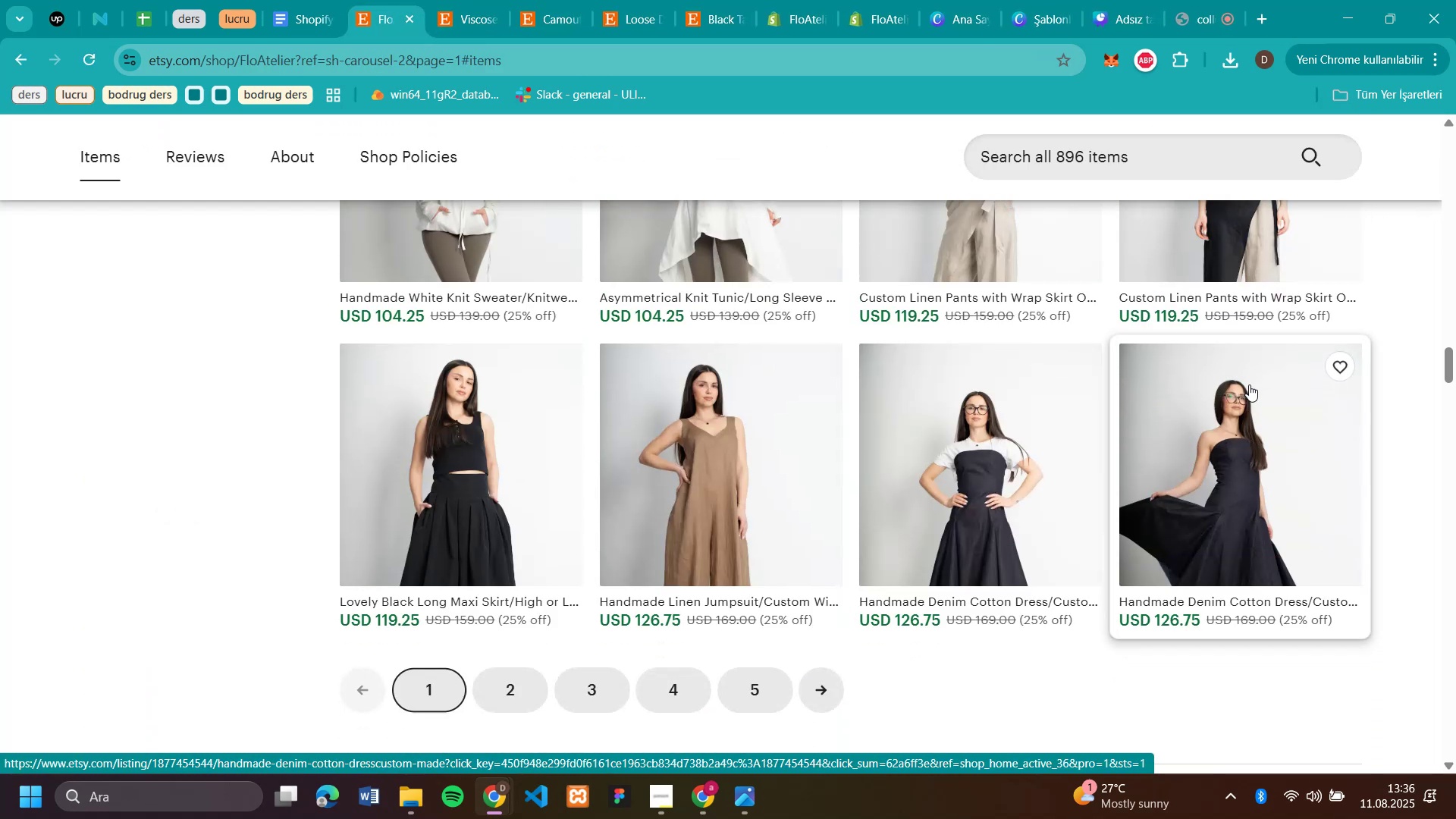 
scroll: coordinate [749, 79], scroll_direction: up, amount: 35.0
 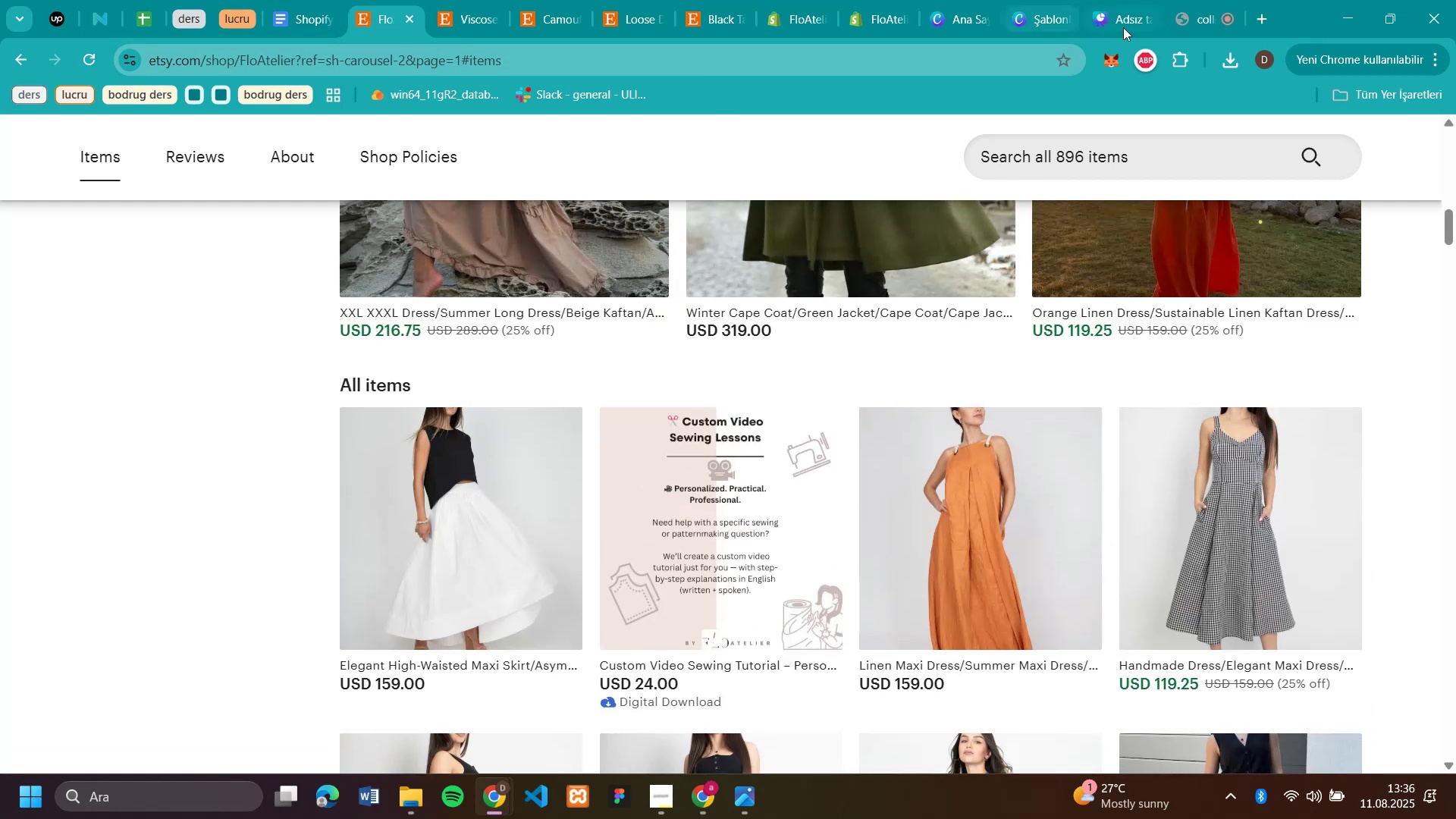 
left_click([1127, 22])
 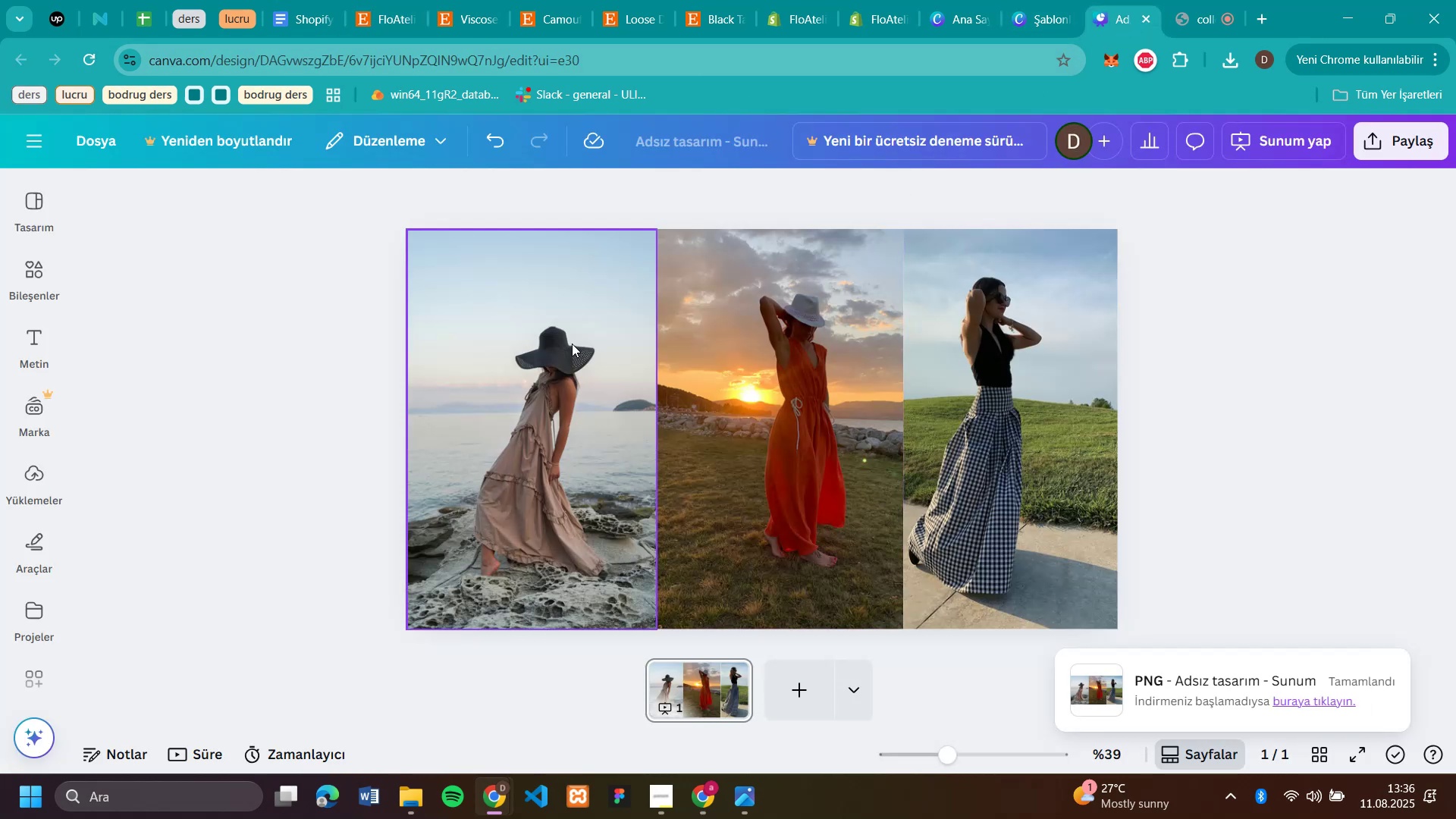 
left_click([572, 344])
 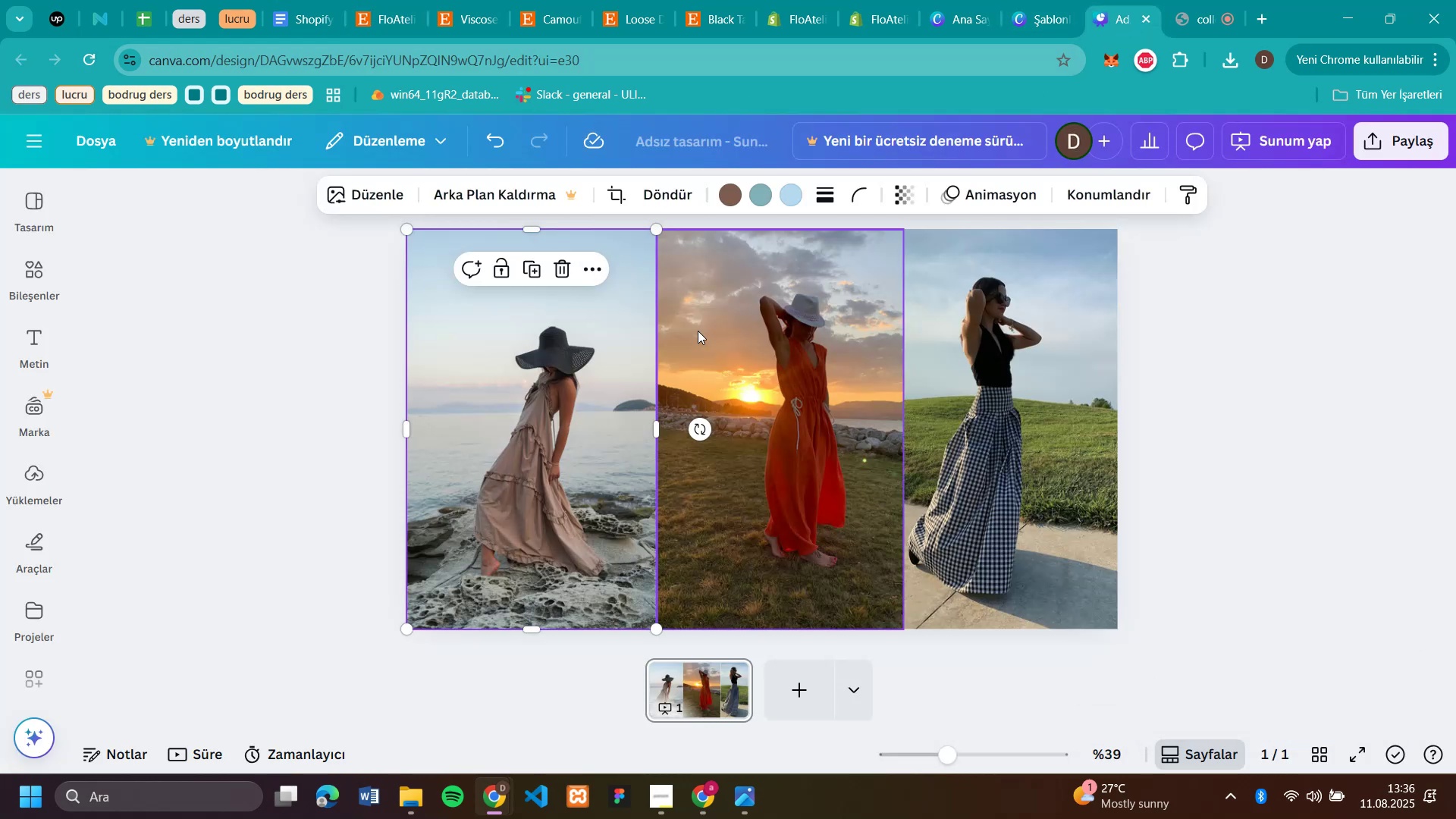 
key(Backspace)
 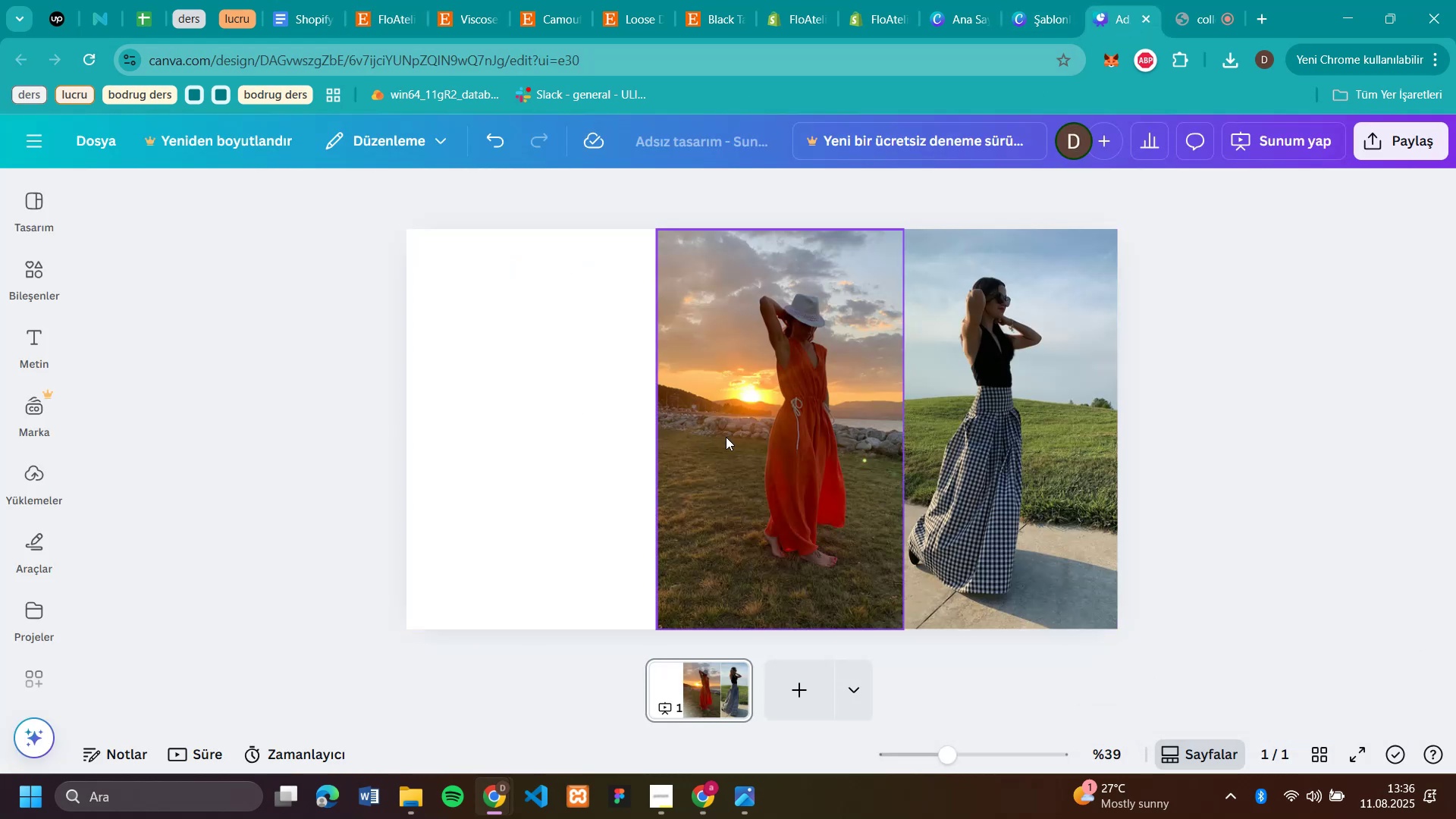 
left_click([727, 438])
 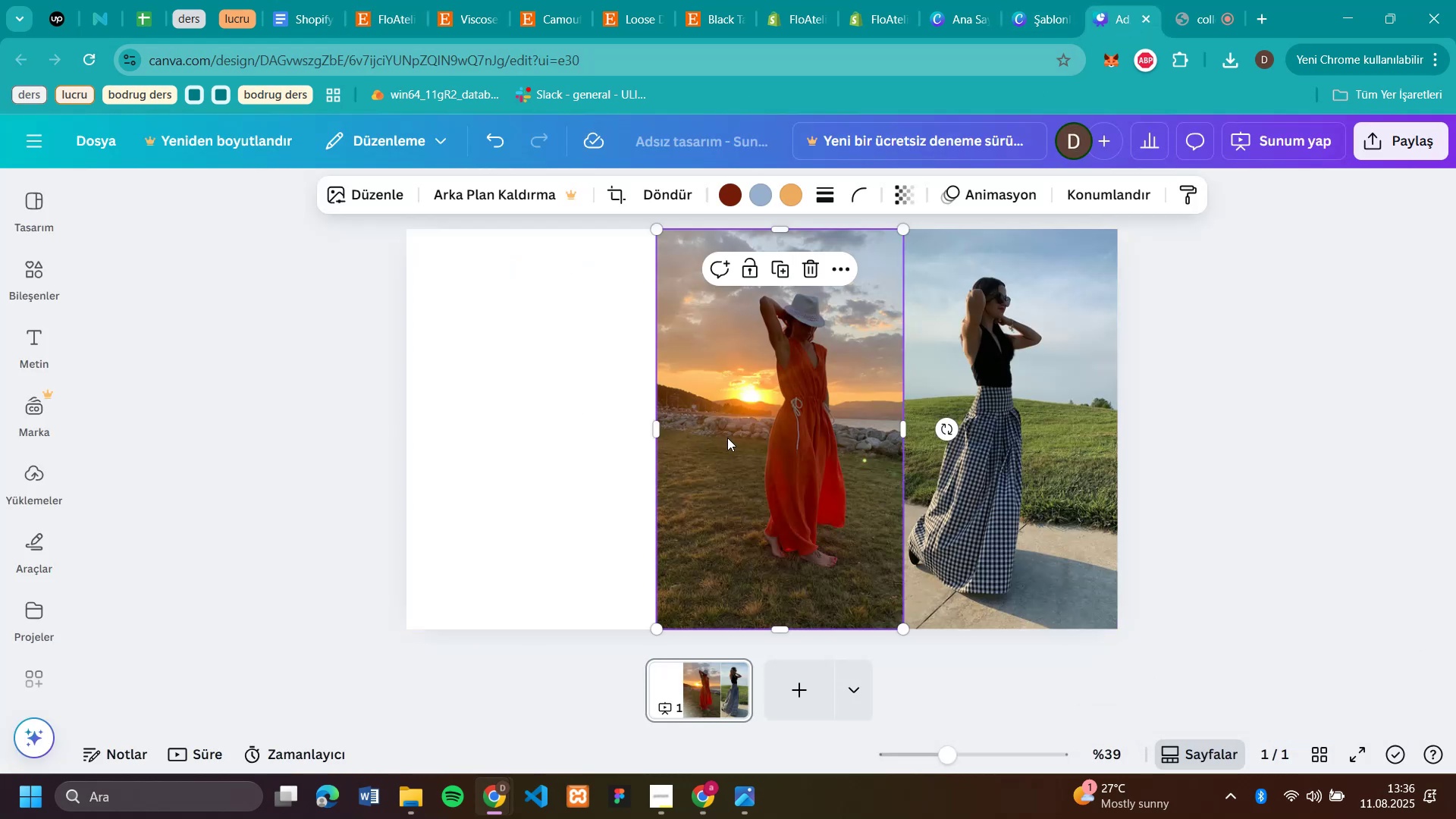 
key(Backspace)
 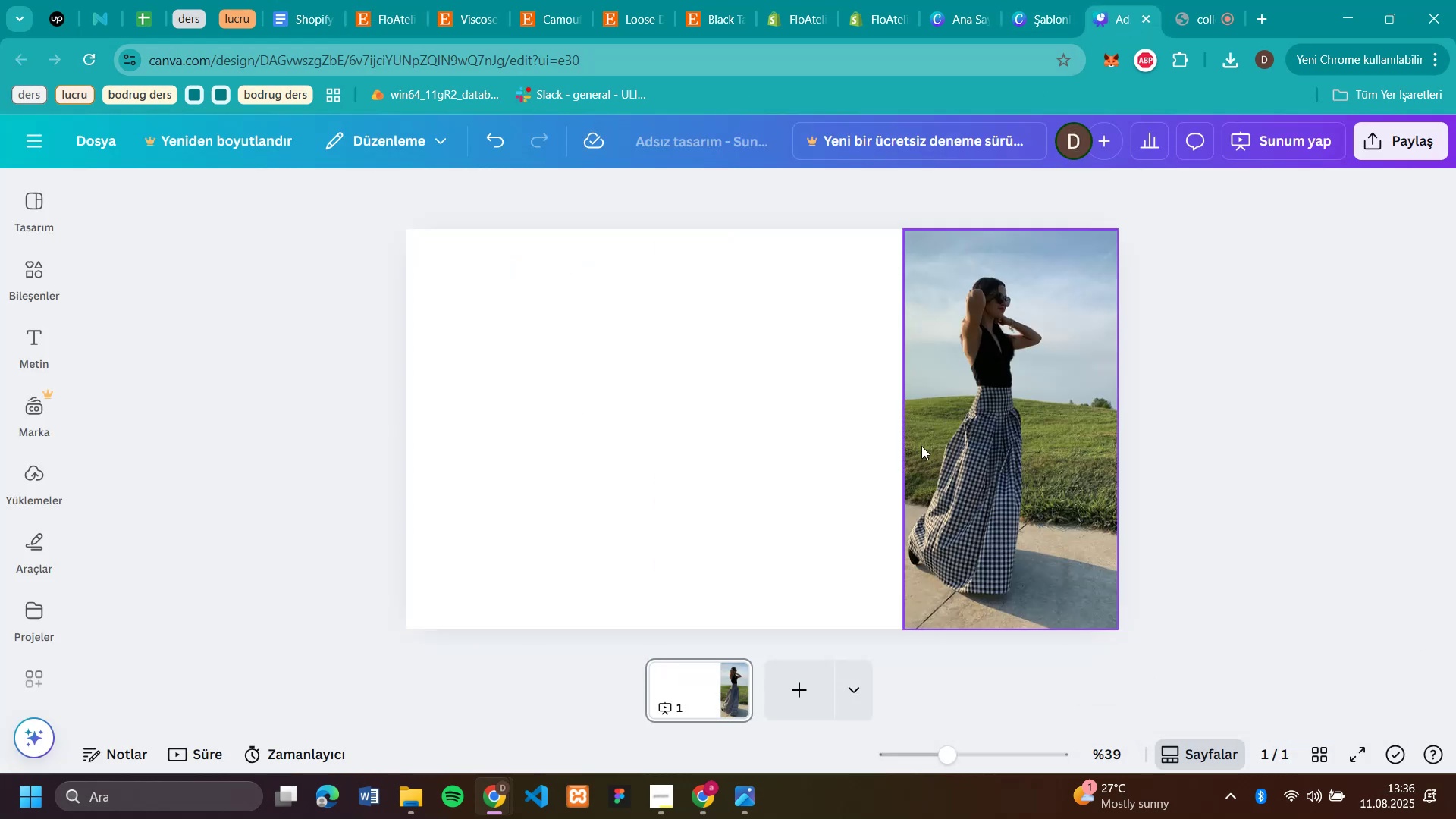 
left_click([959, 448])
 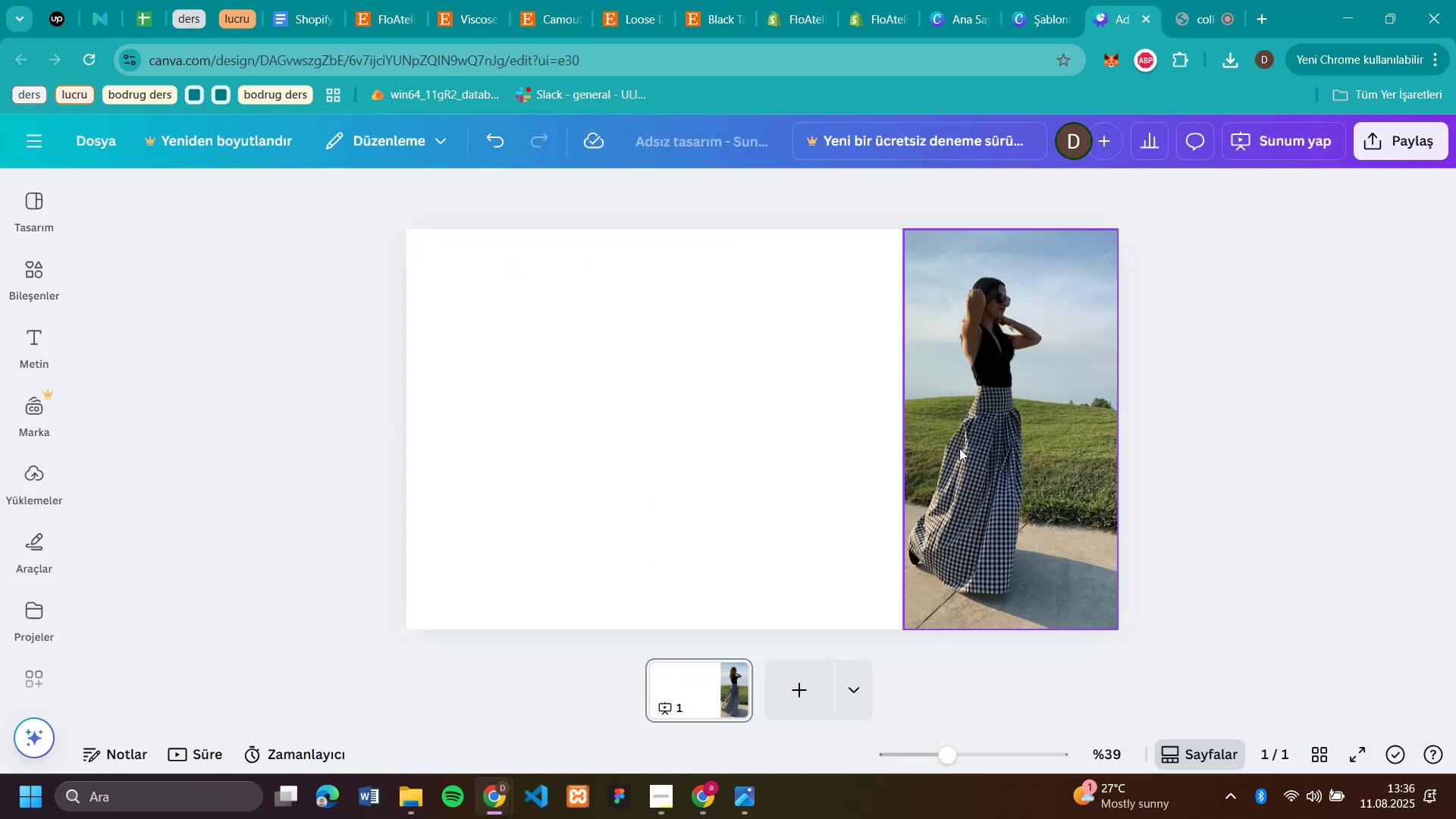 
key(Backspace)
 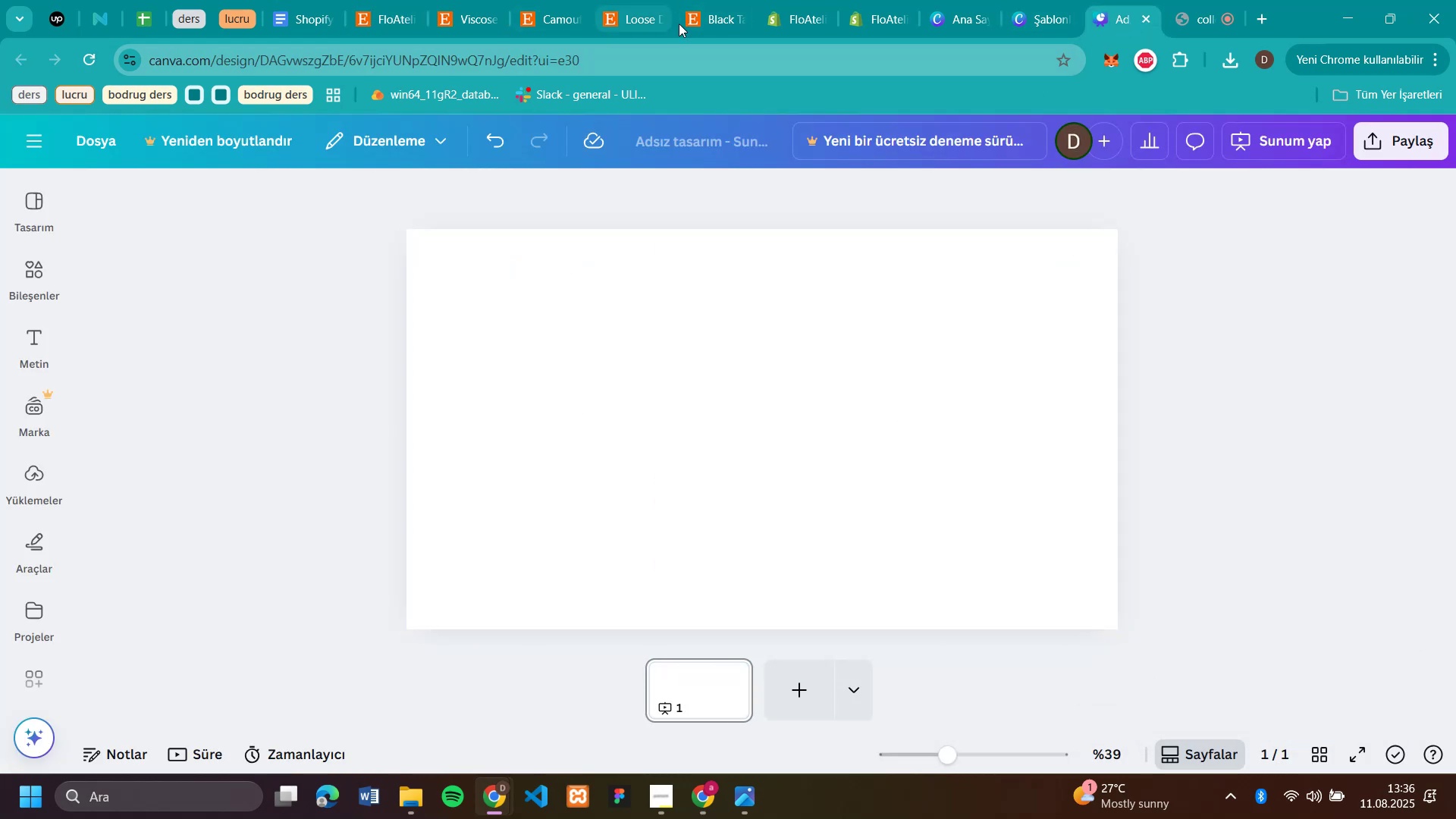 
left_click([701, 23])
 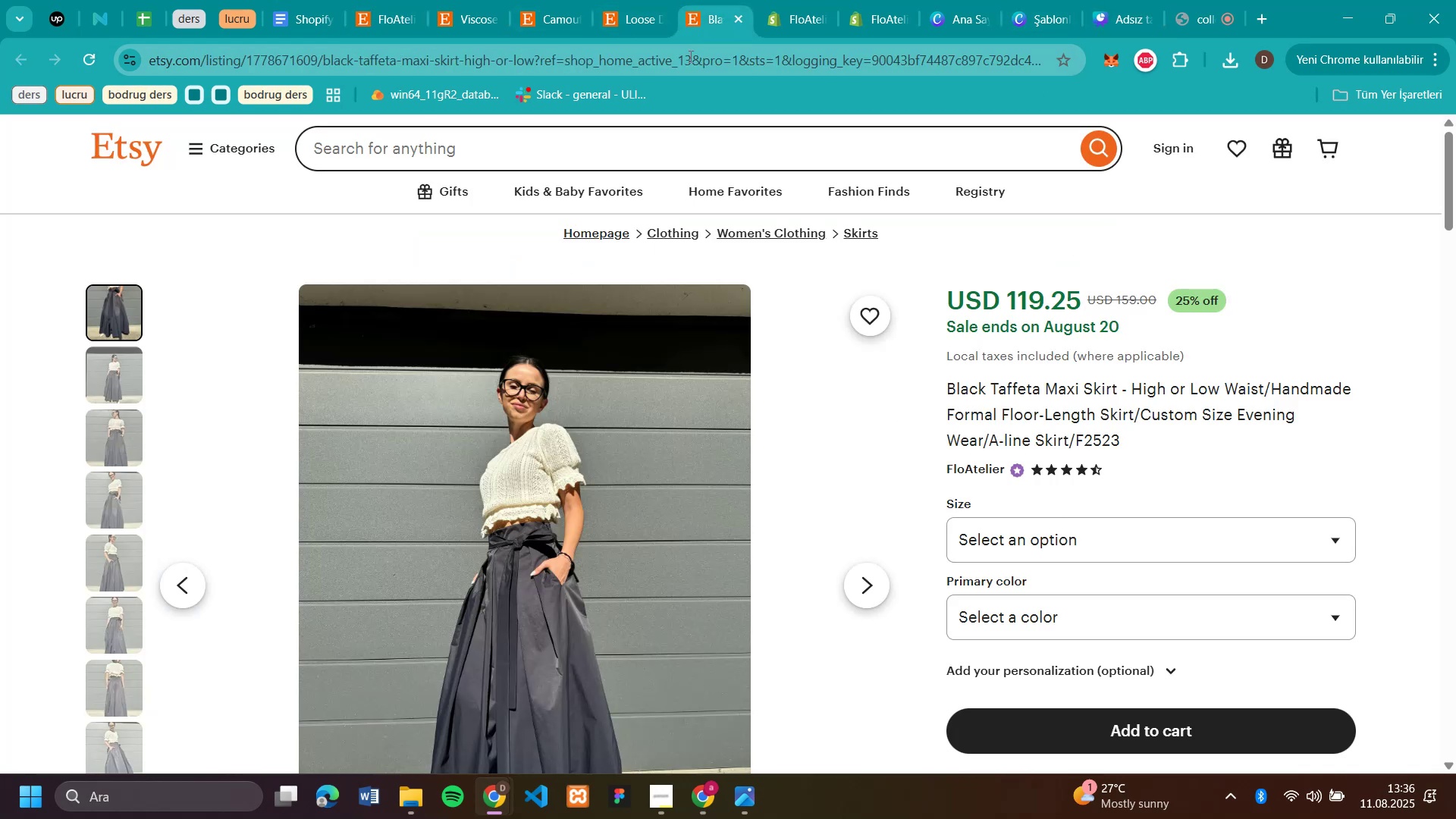 
scroll: coordinate [657, 203], scroll_direction: down, amount: 1.0
 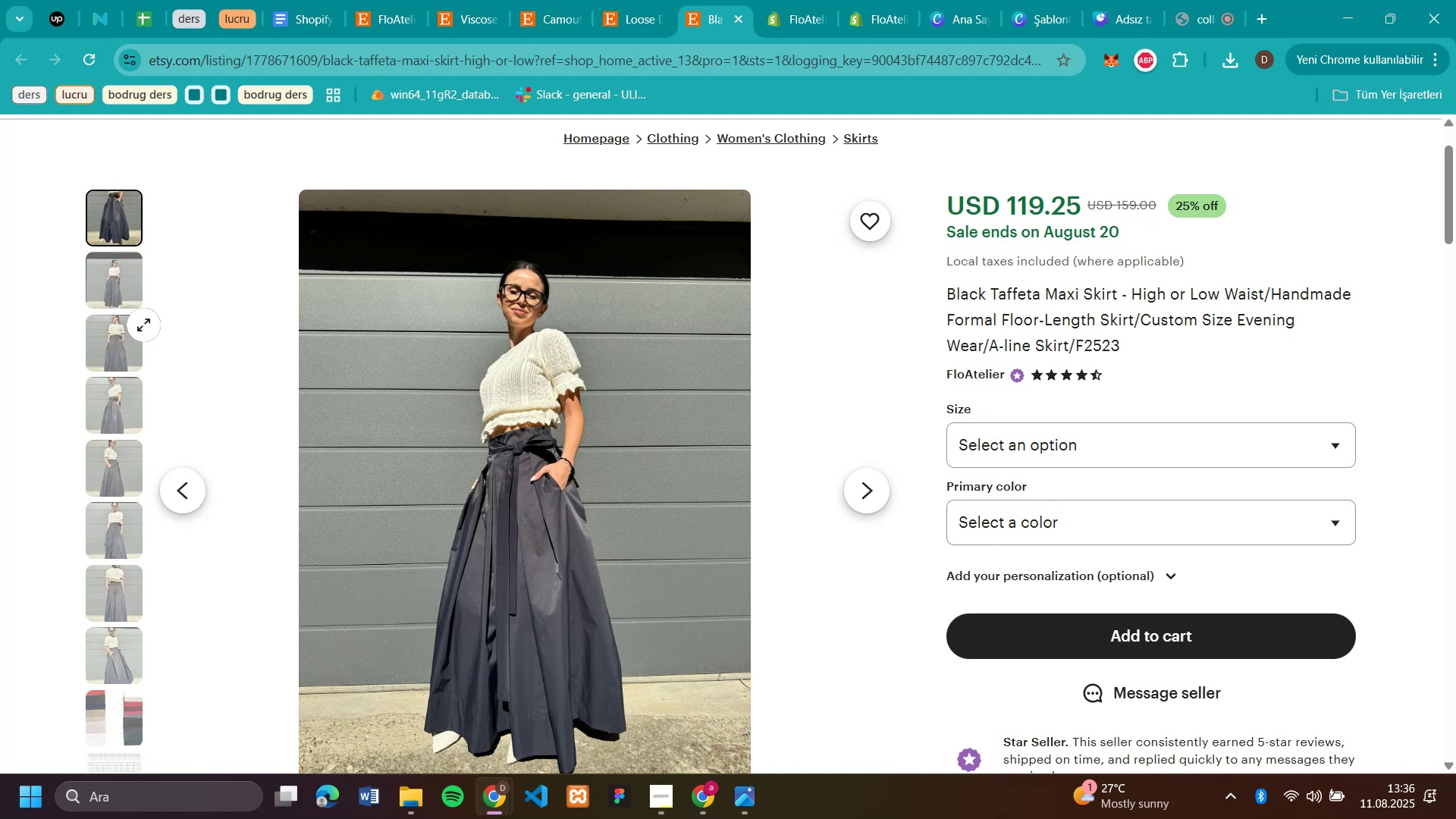 
left_click([108, 277])
 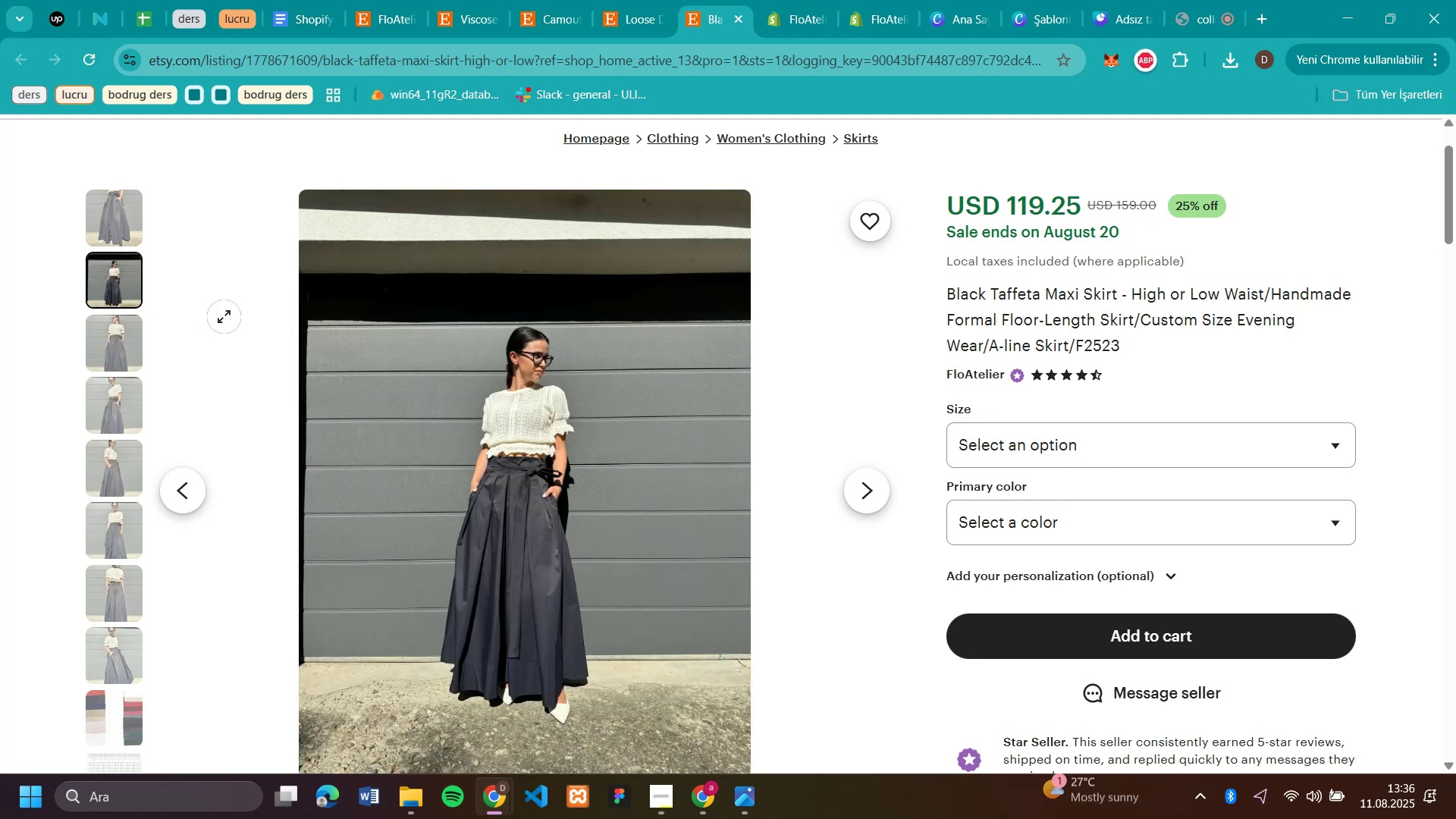 
left_click([115, 334])
 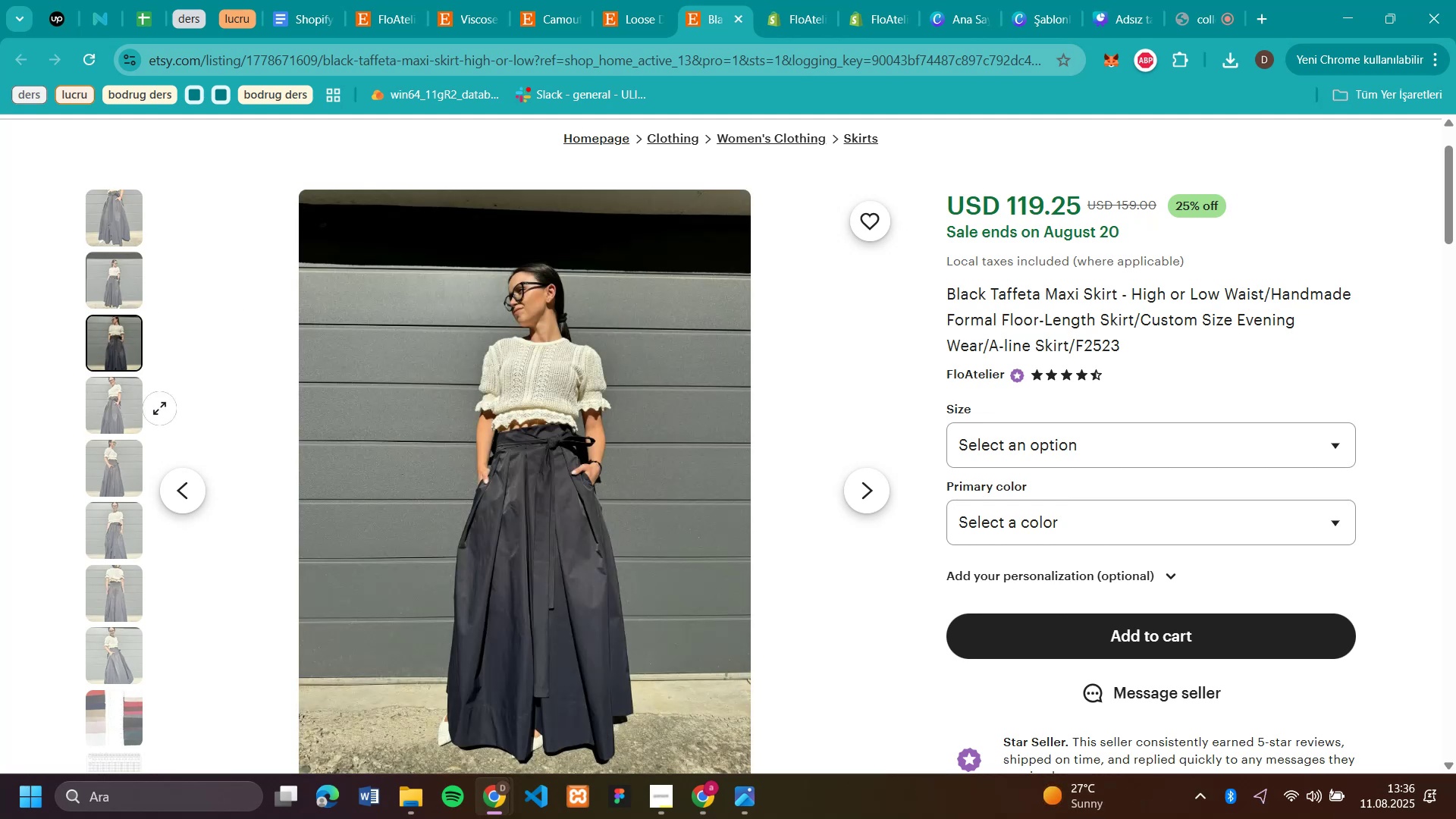 
left_click([109, 413])
 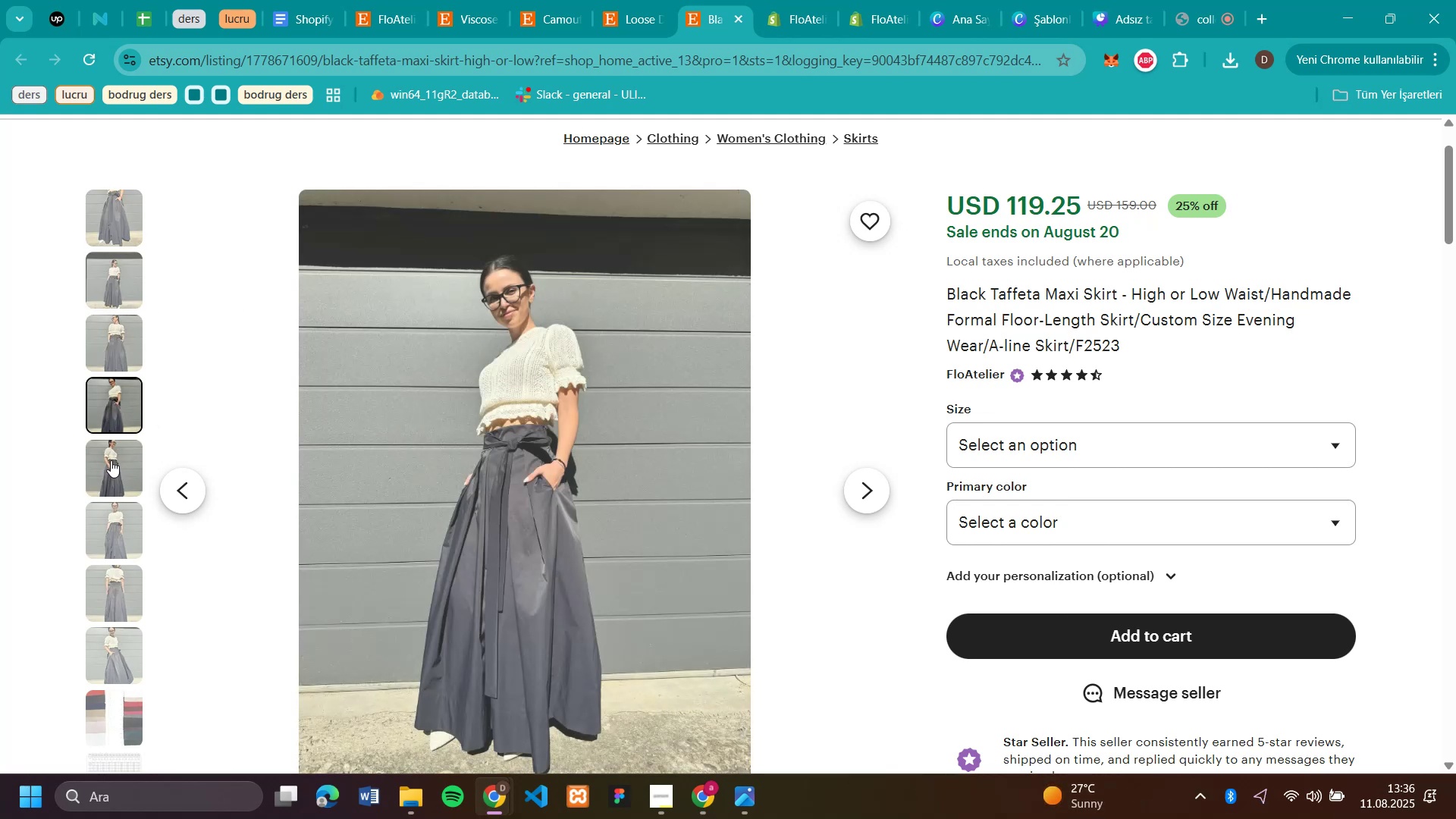 
left_click([111, 460])
 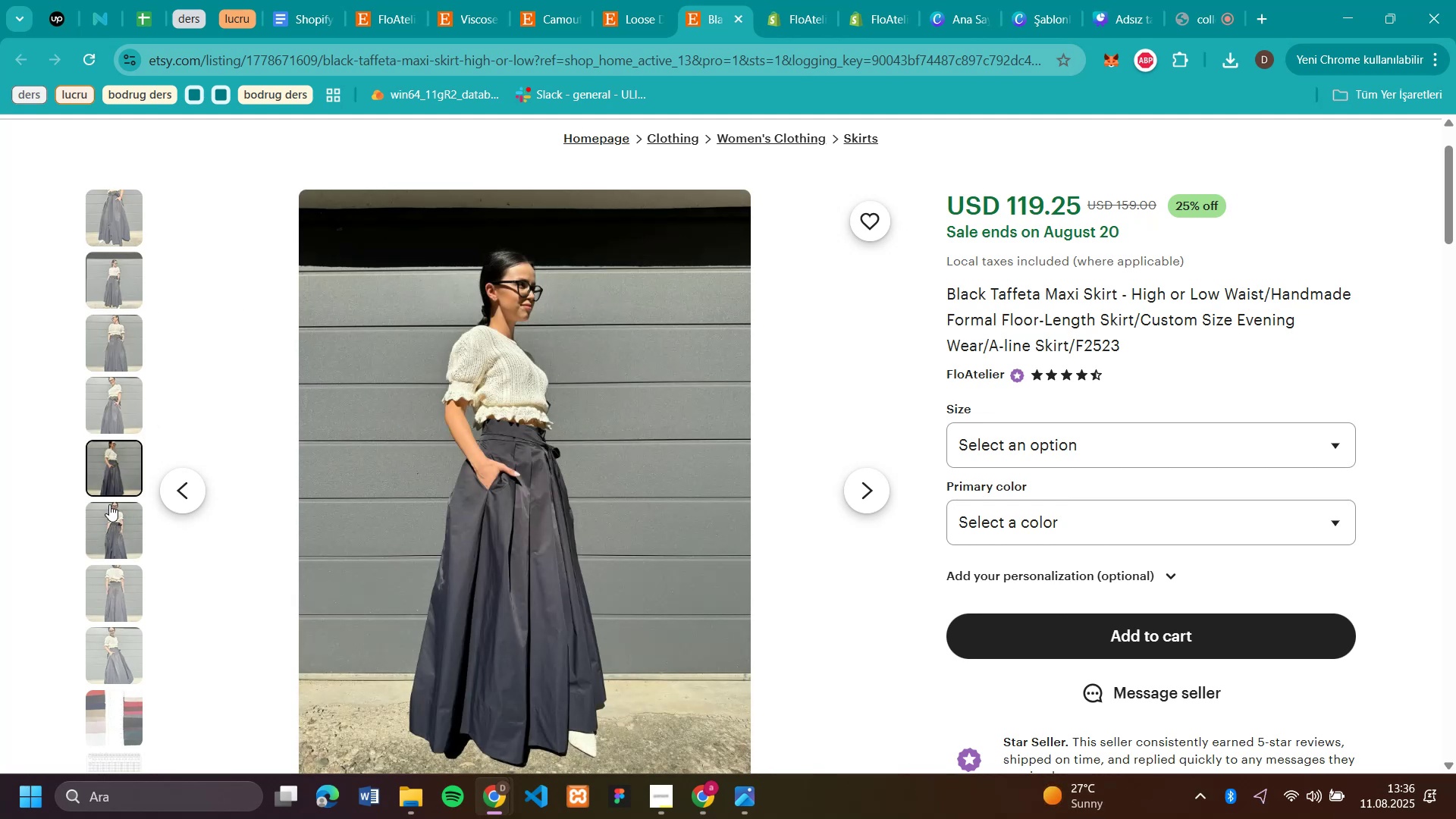 
left_click([109, 504])
 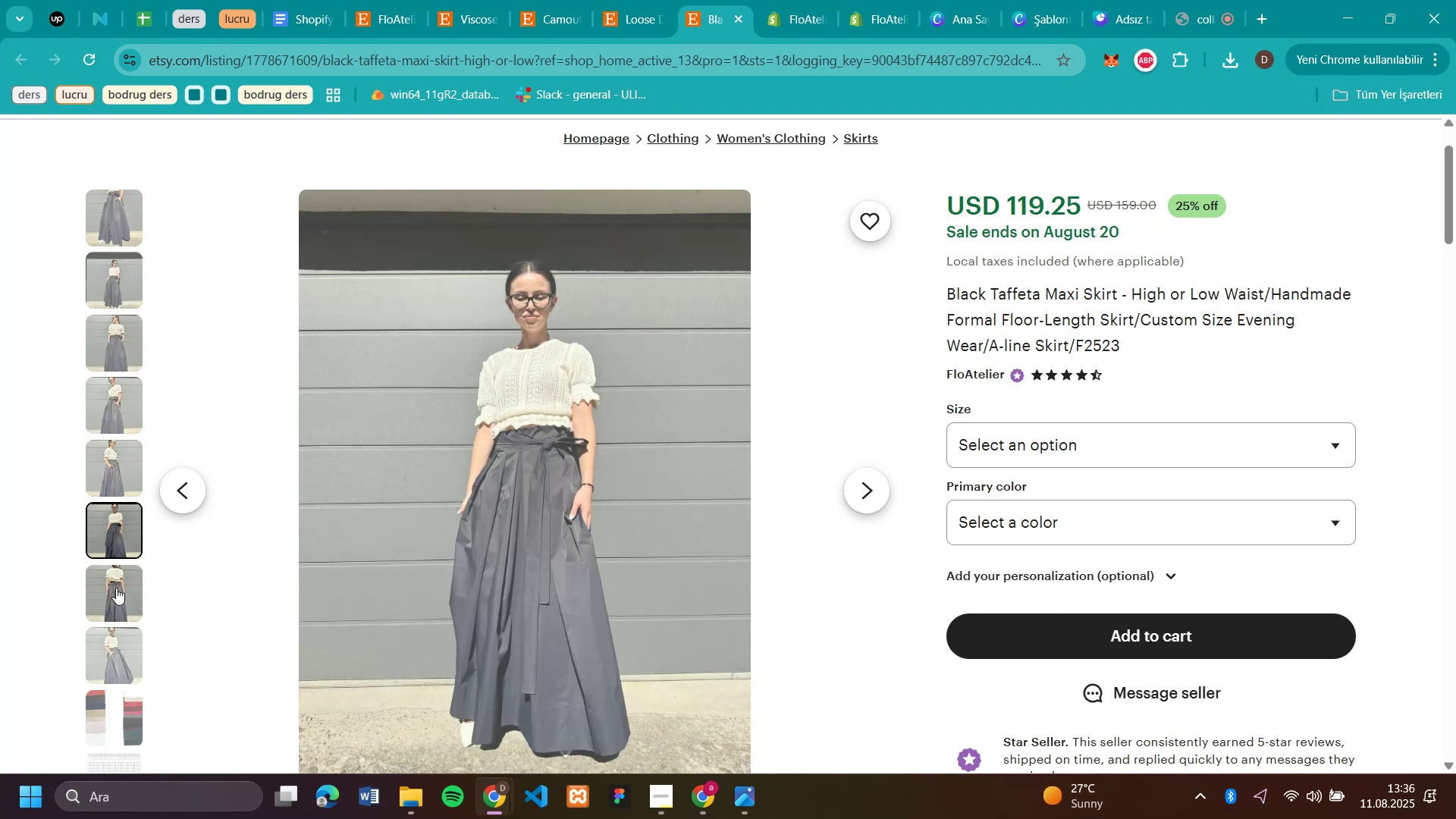 
left_click([116, 588])
 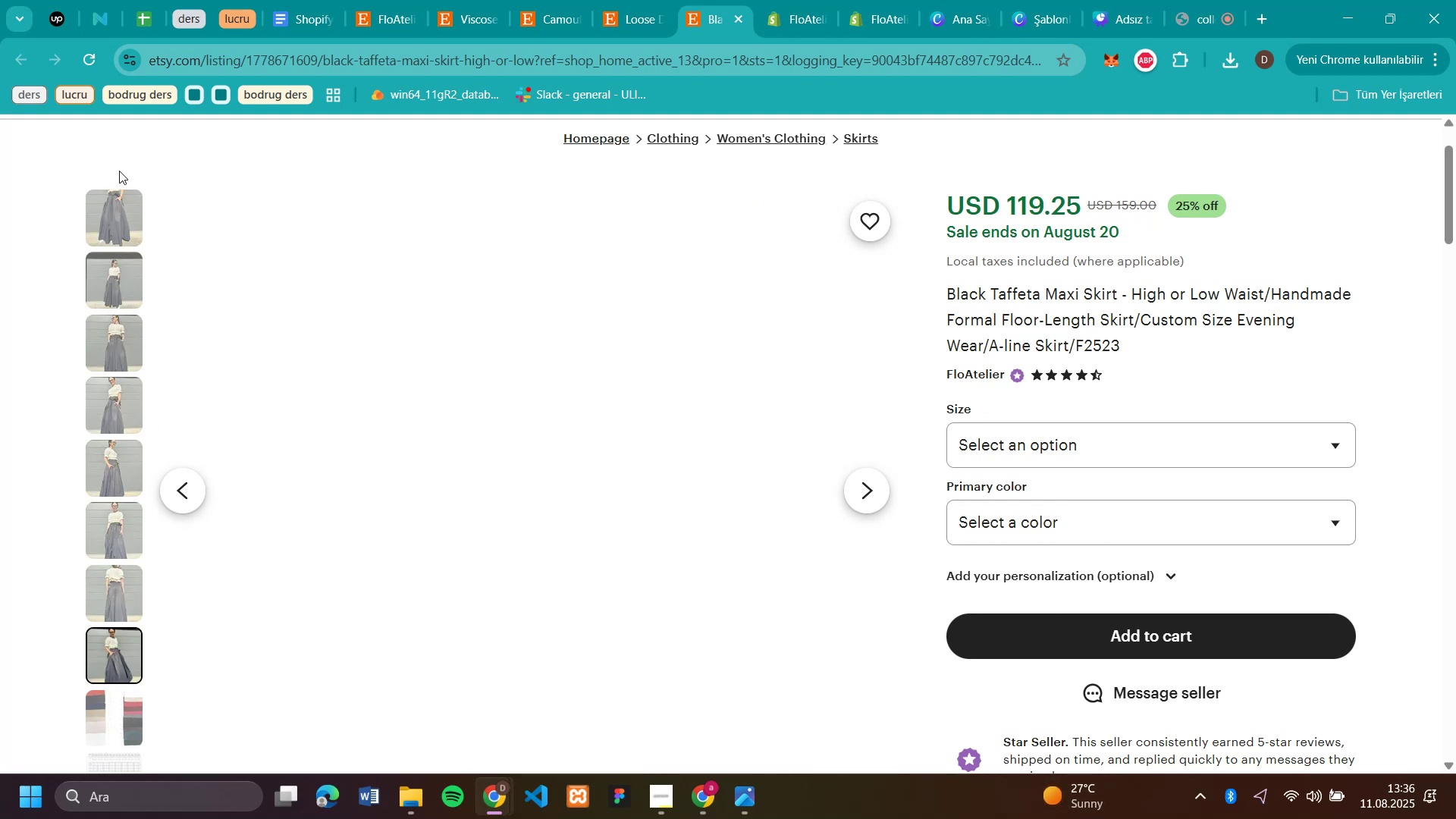 
left_click([115, 221])
 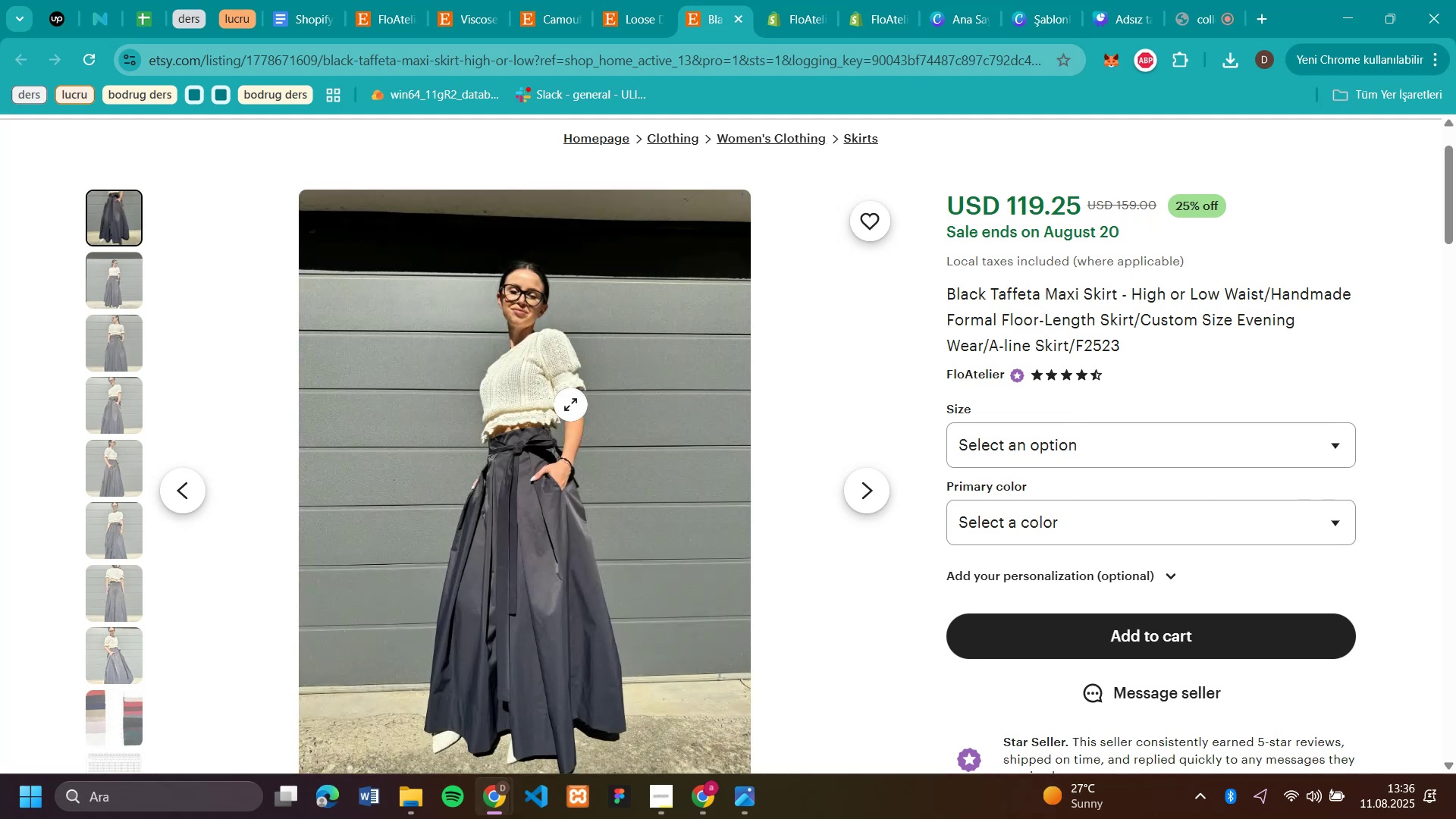 
right_click([570, 404])
 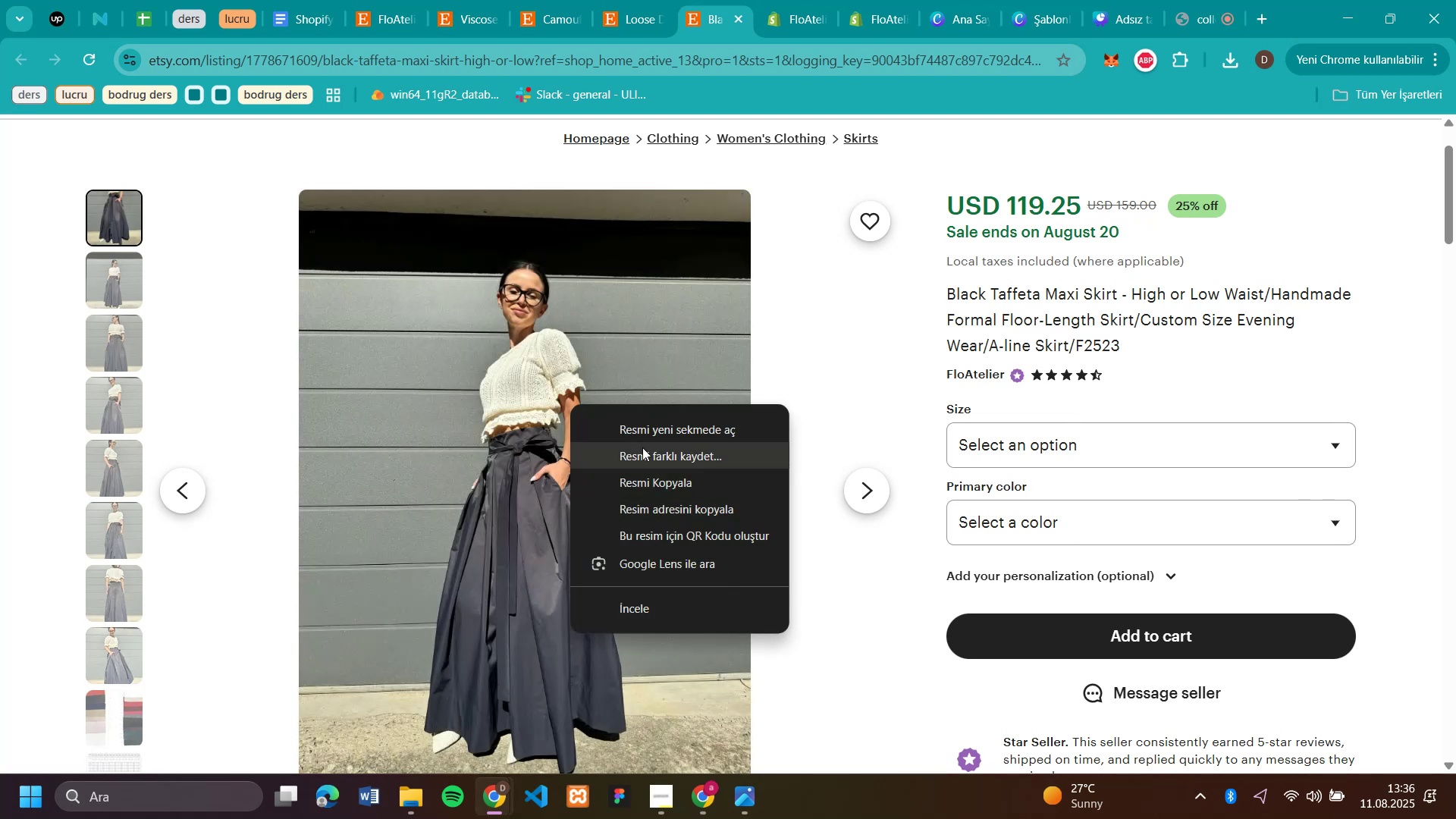 
left_click([643, 448])
 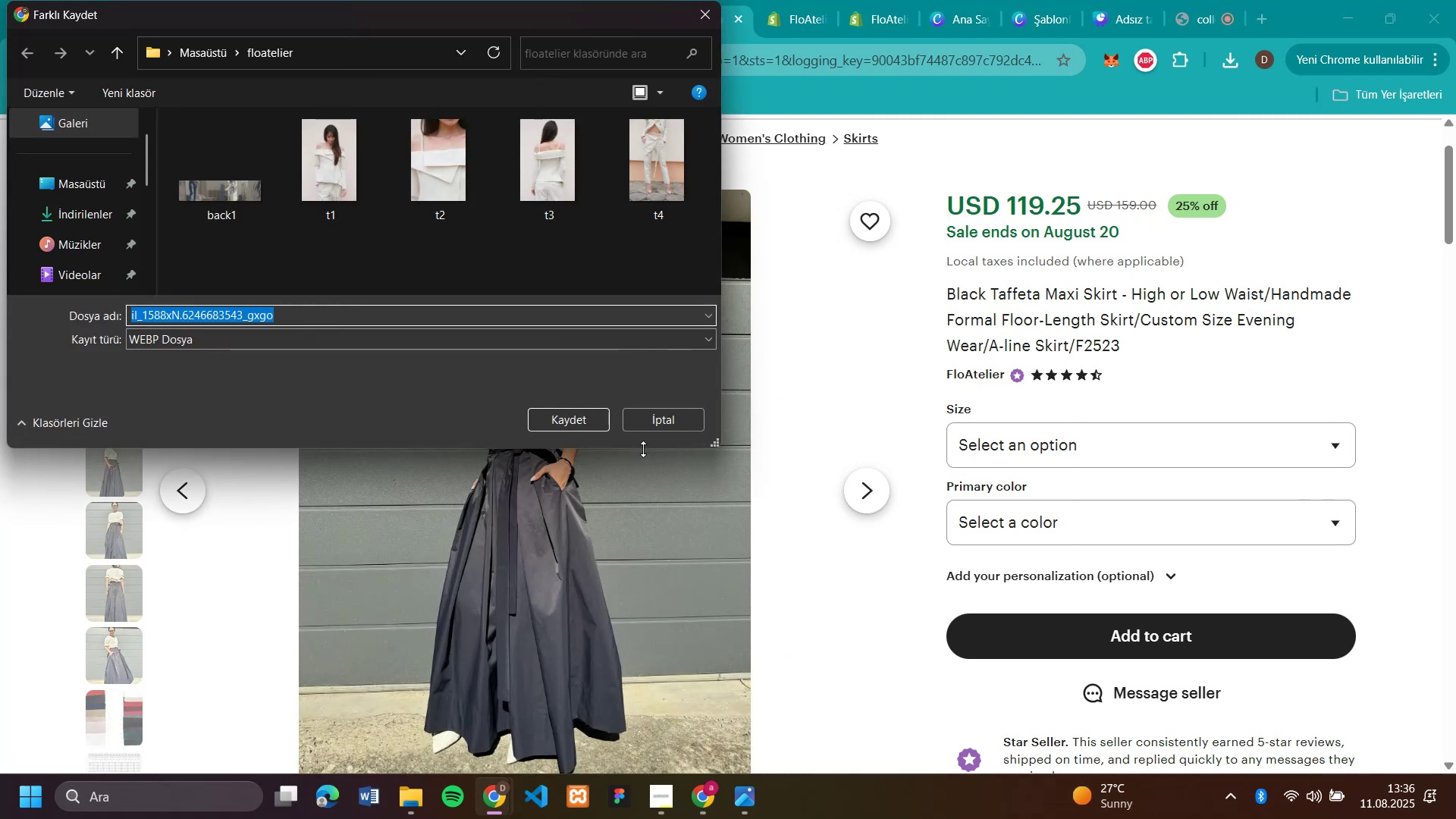 
type(sl1)
 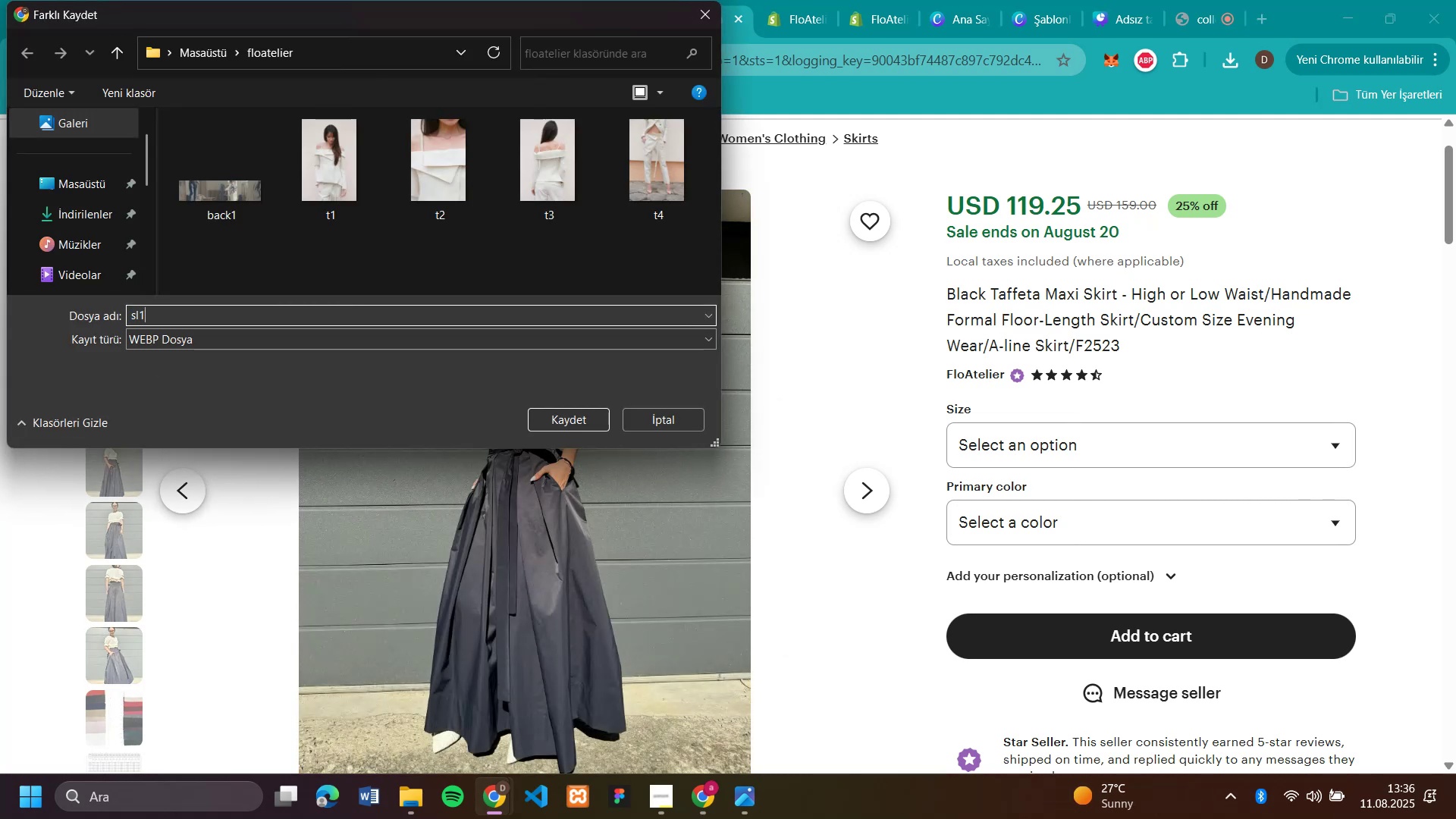 
key(Enter)
 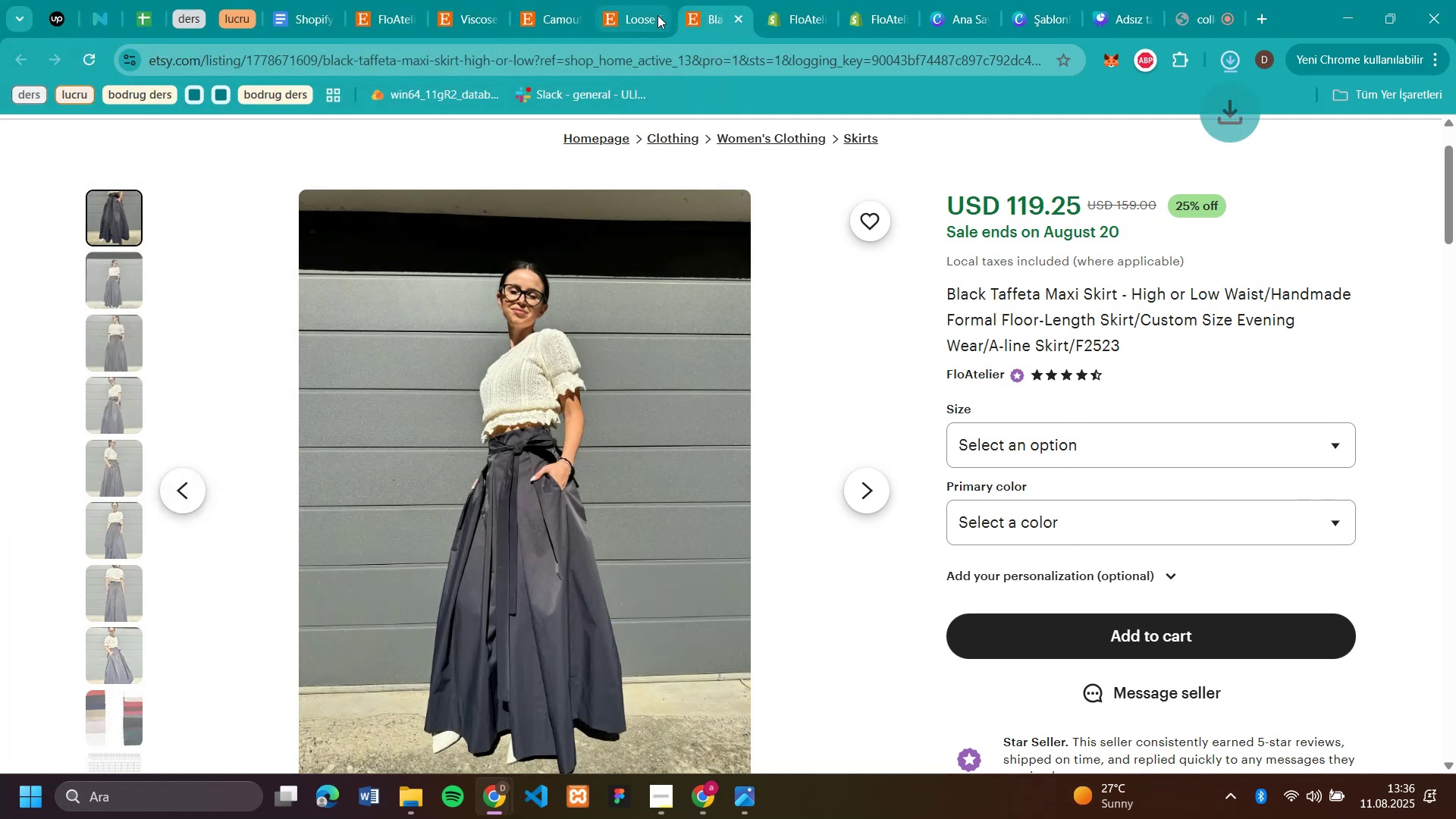 
left_click([632, 11])
 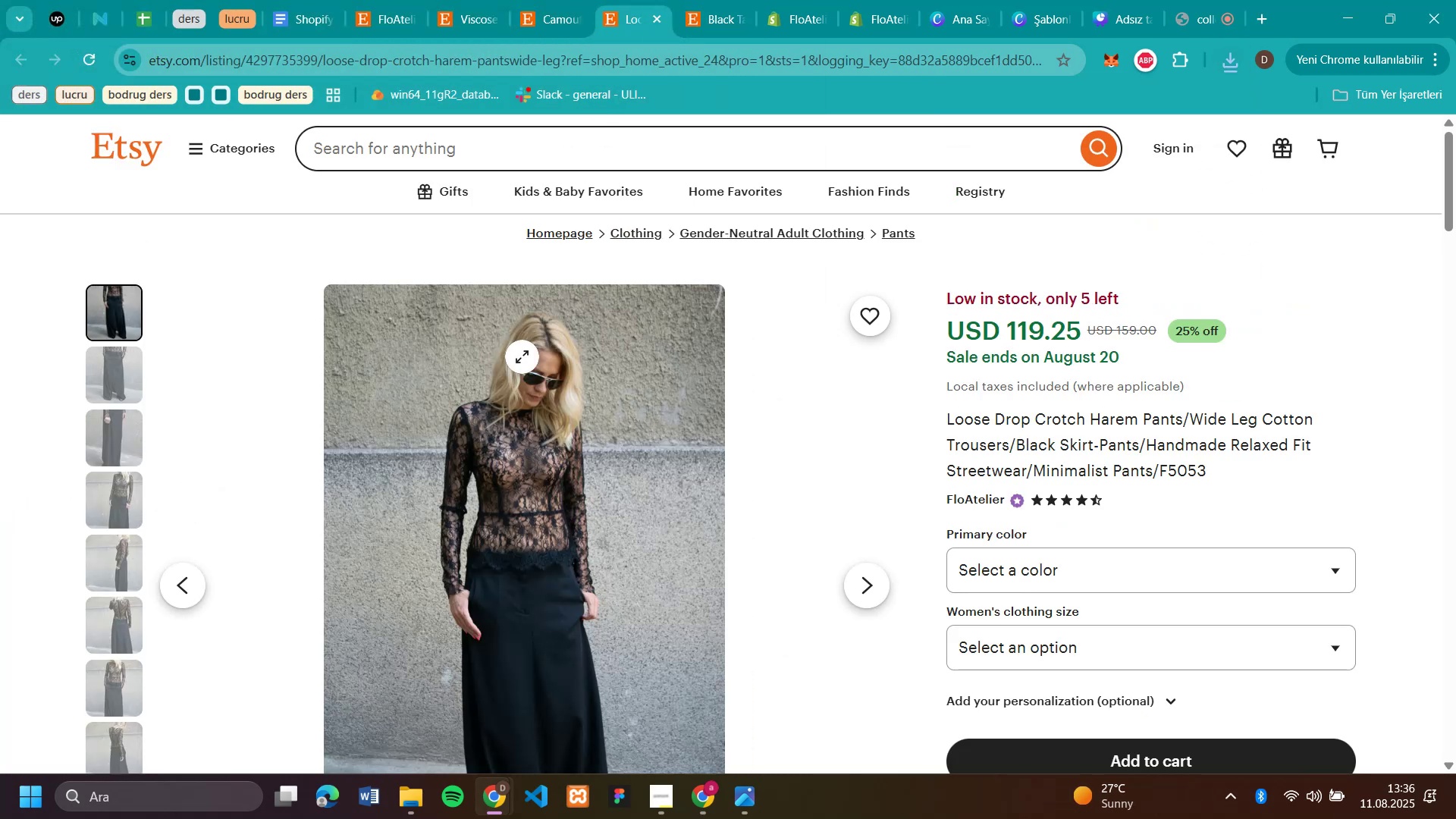 
left_click([488, 466])
 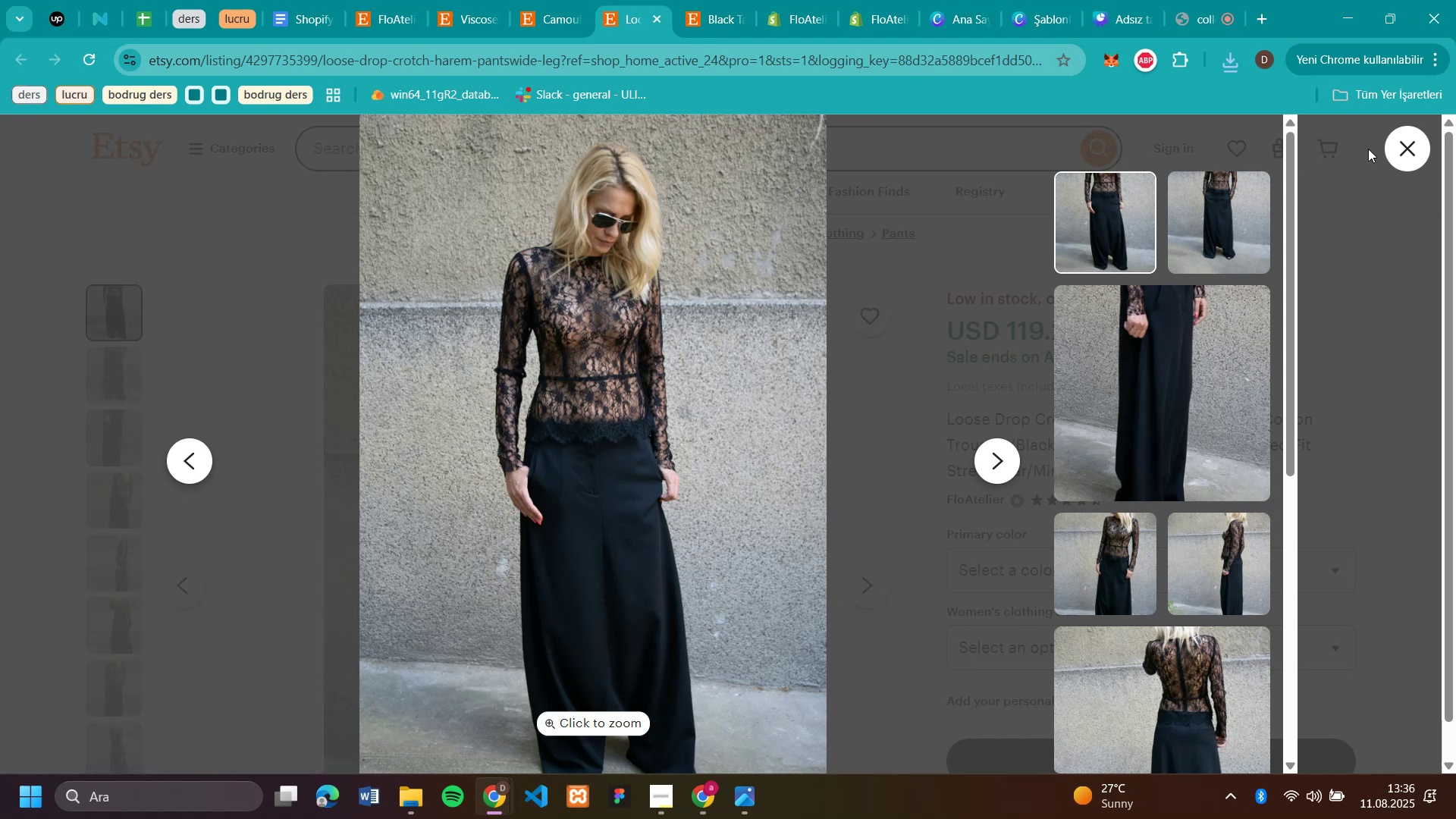 
left_click([1394, 150])
 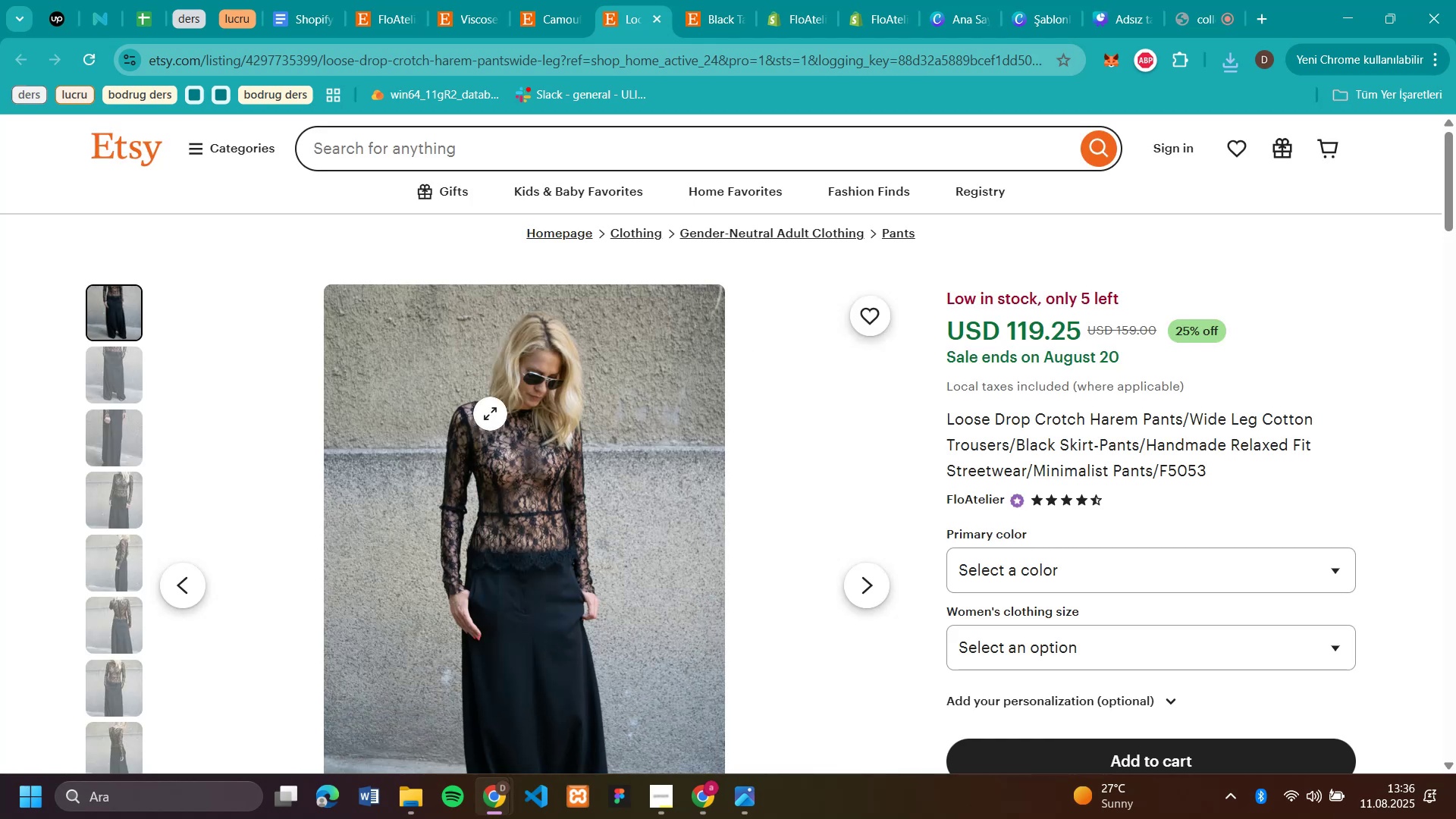 
right_click([478, 421])
 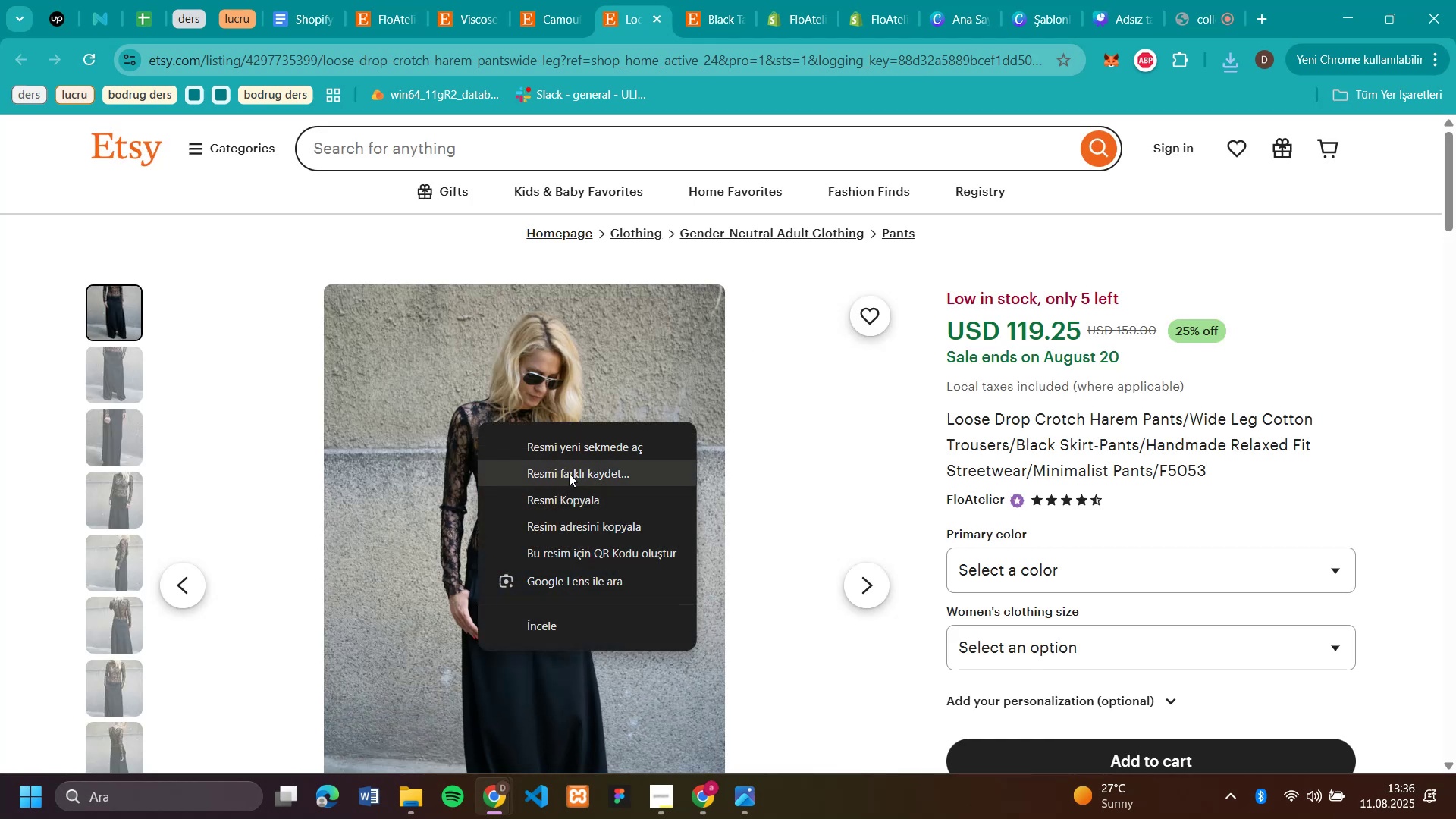 
left_click([569, 475])
 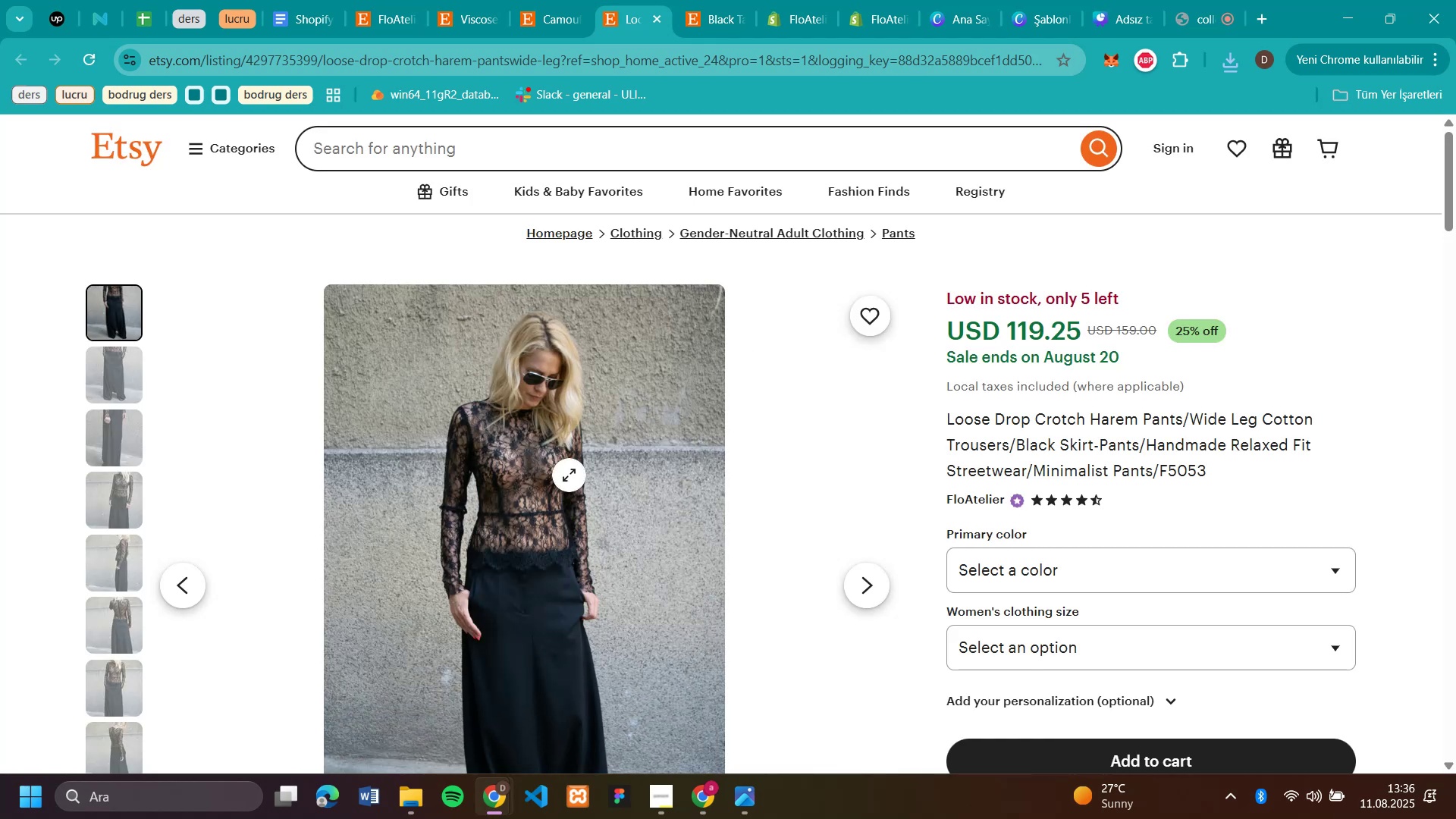 
type(ssl2)
 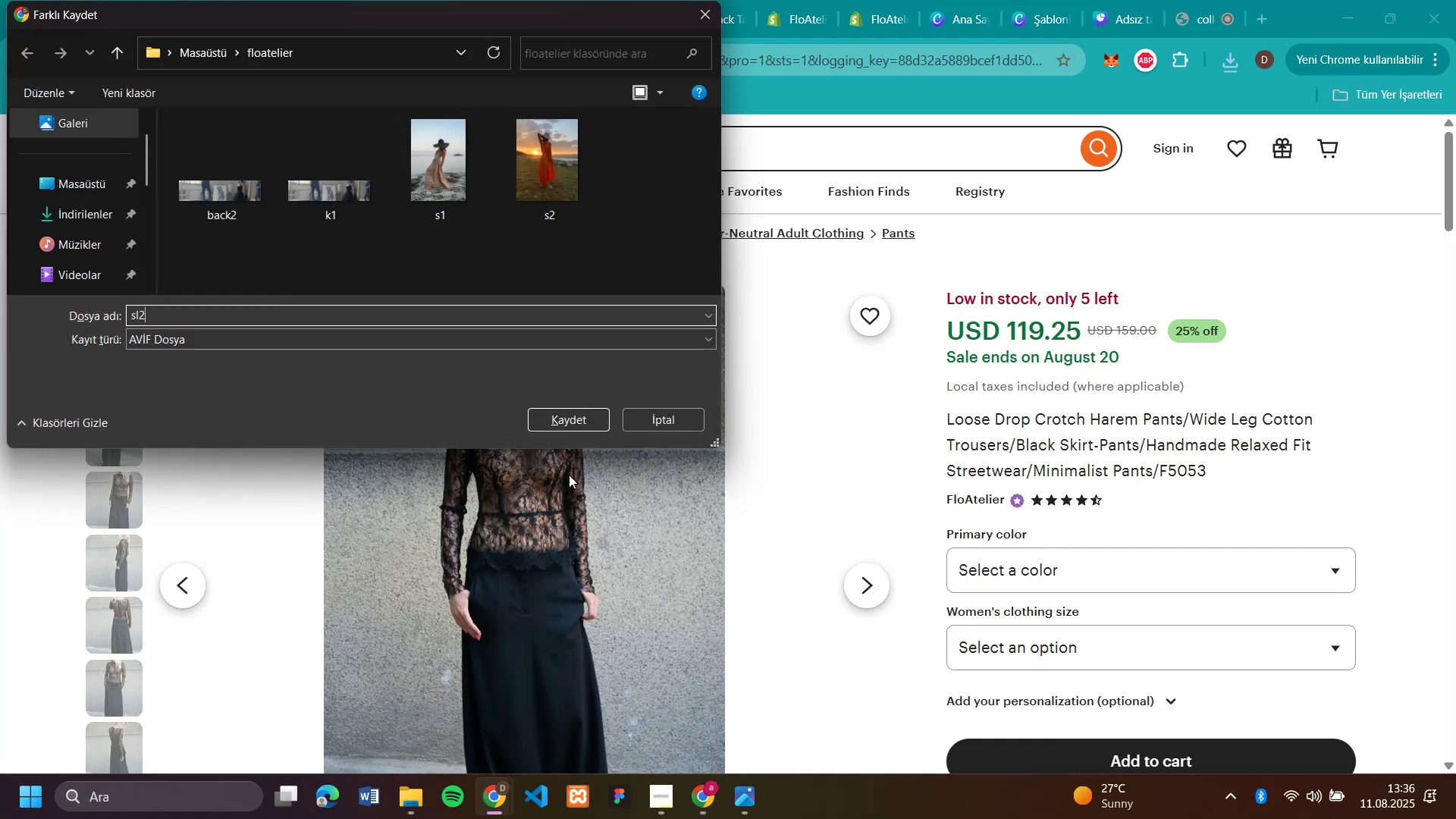 
key(Enter)
 